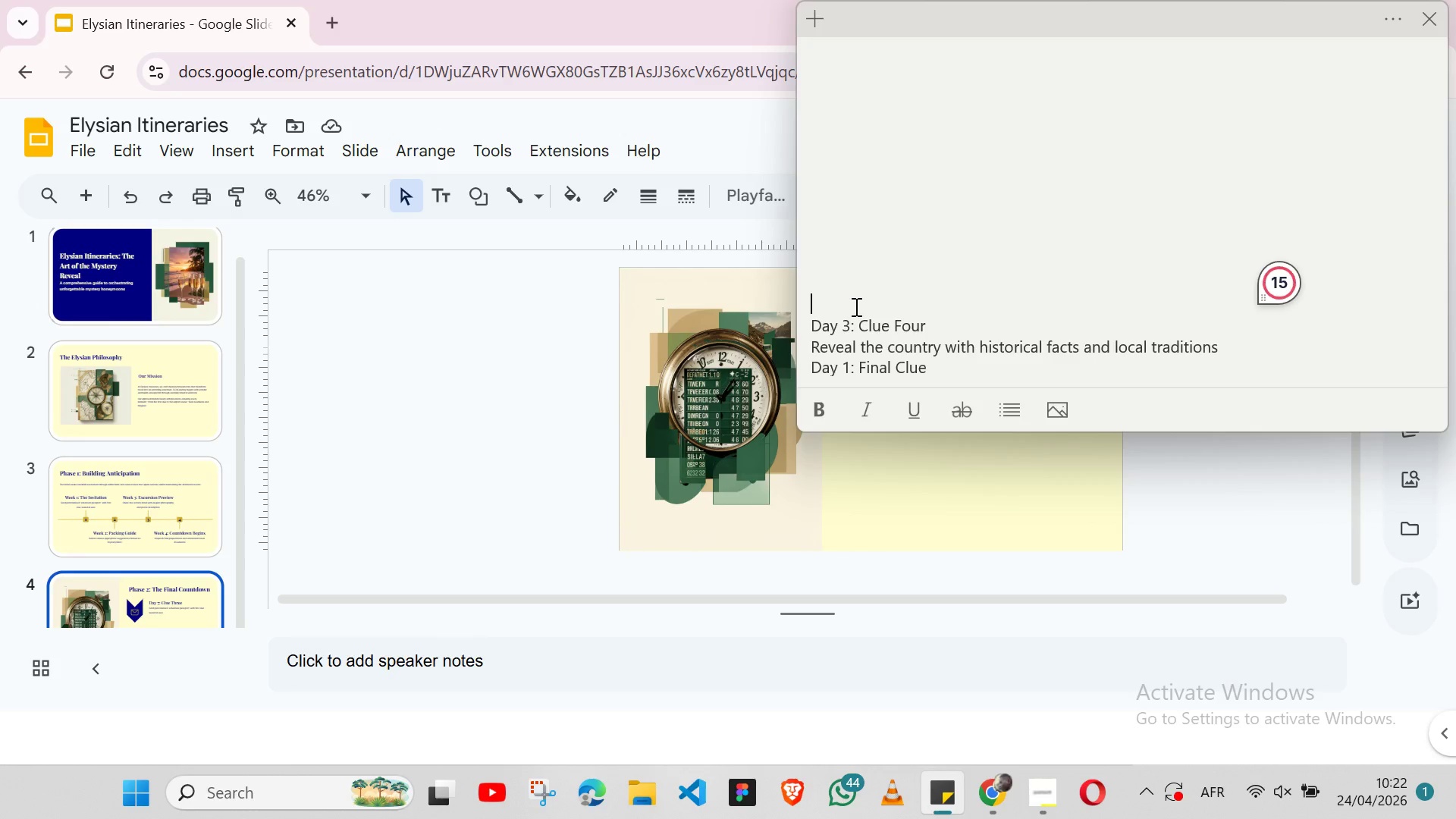 
key(Alt+Tab)
 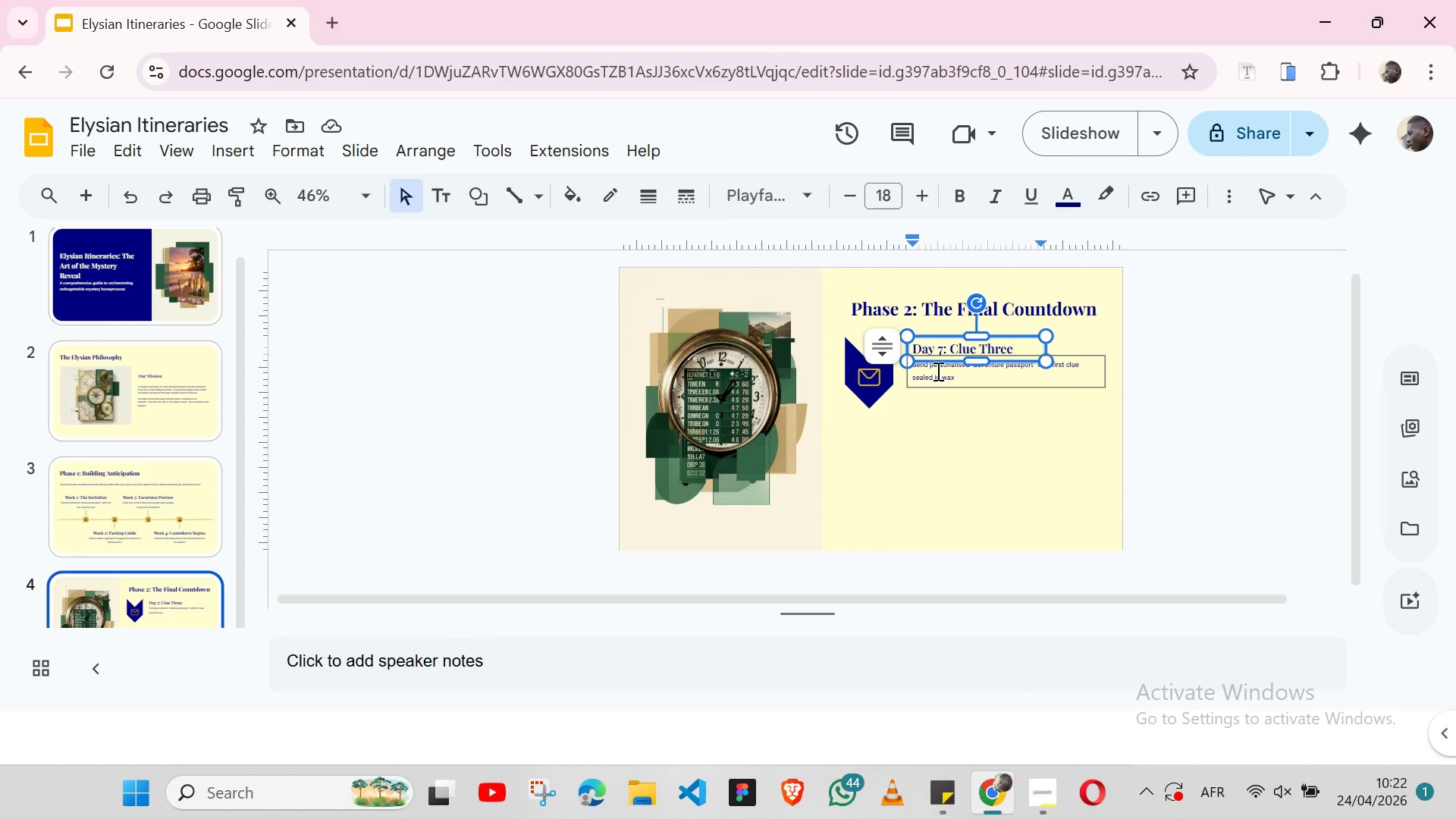 
double_click([937, 373])
 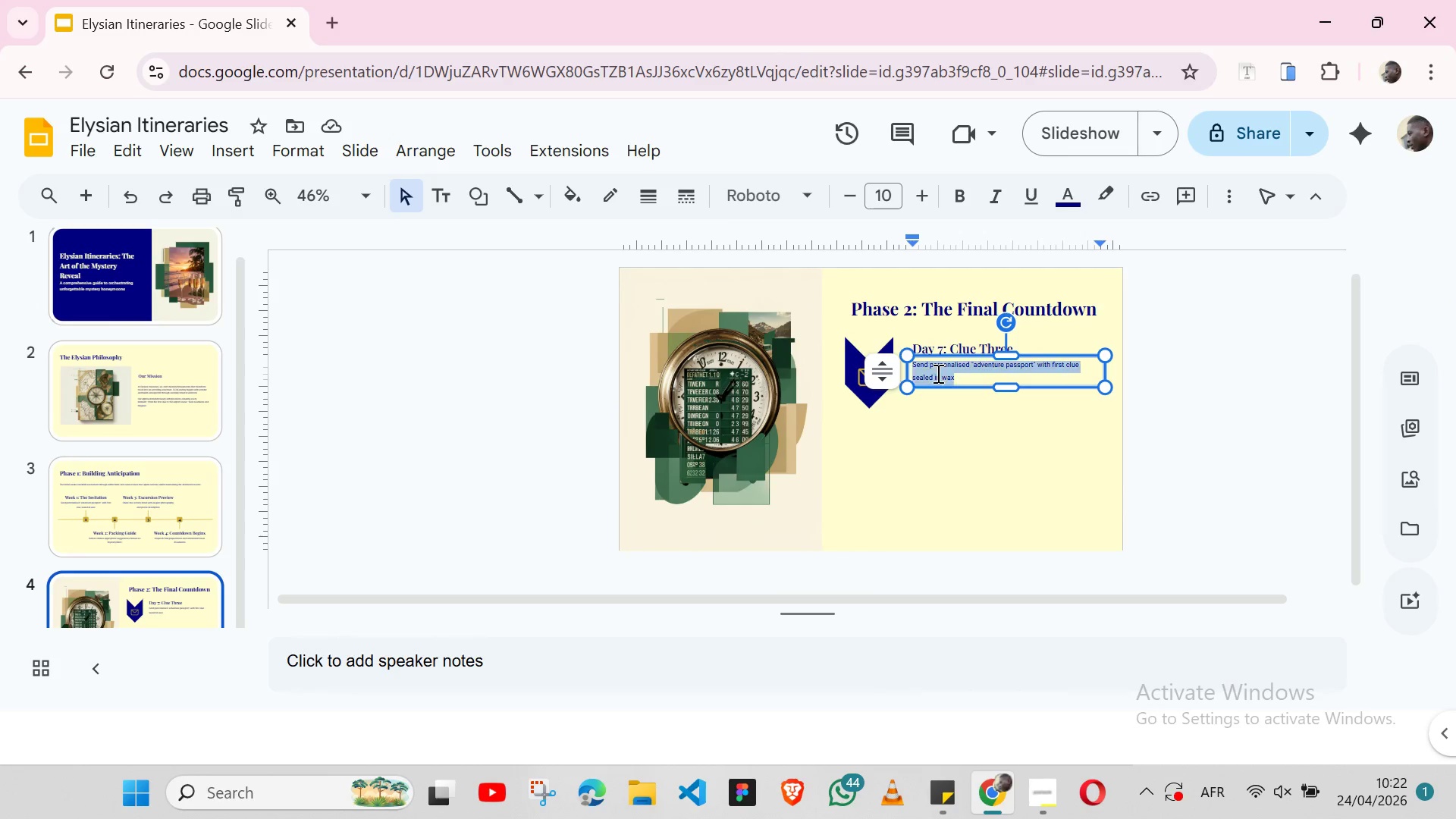 
triple_click([937, 373])
 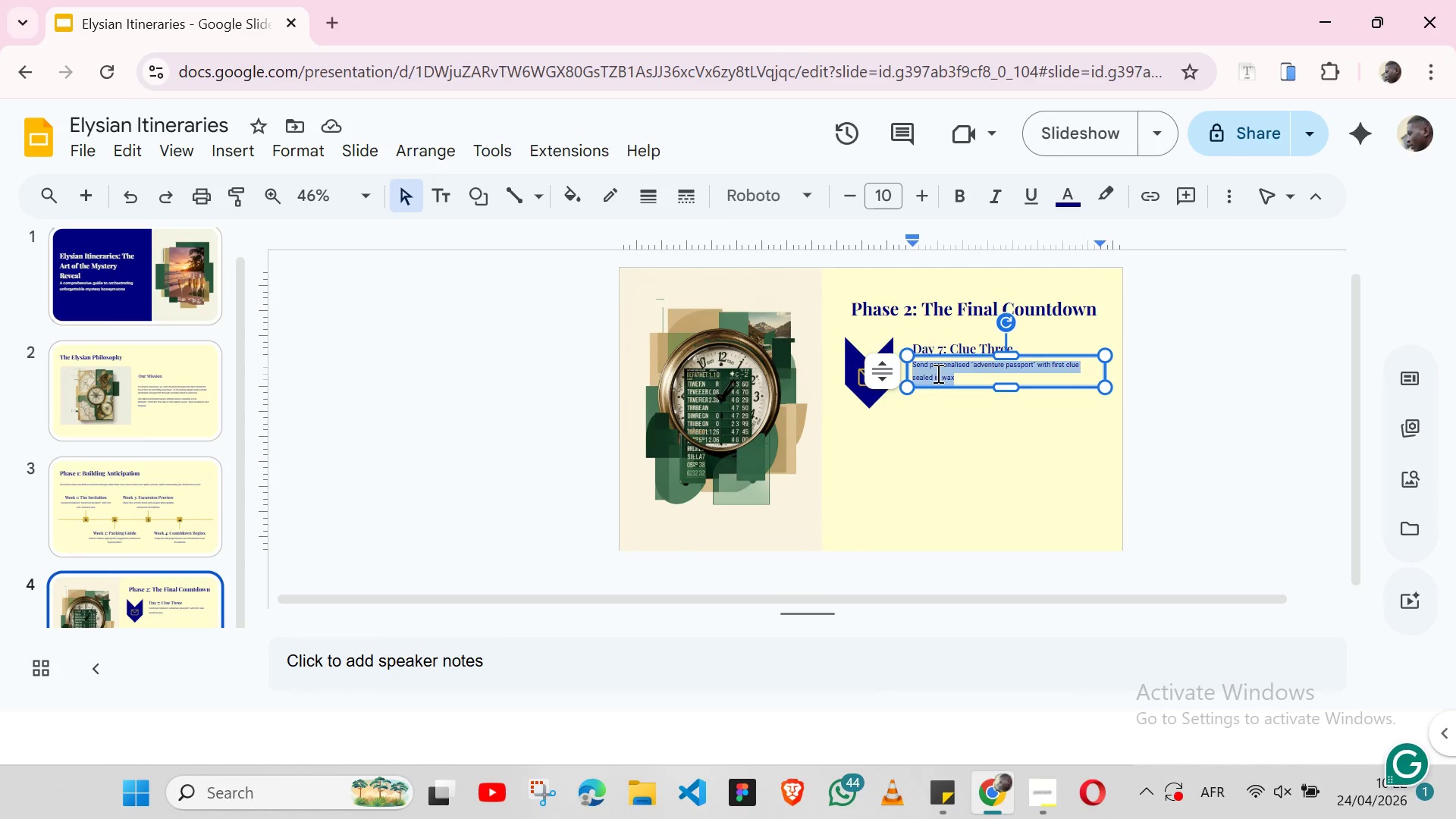 
key(Control+ControlLeft)
 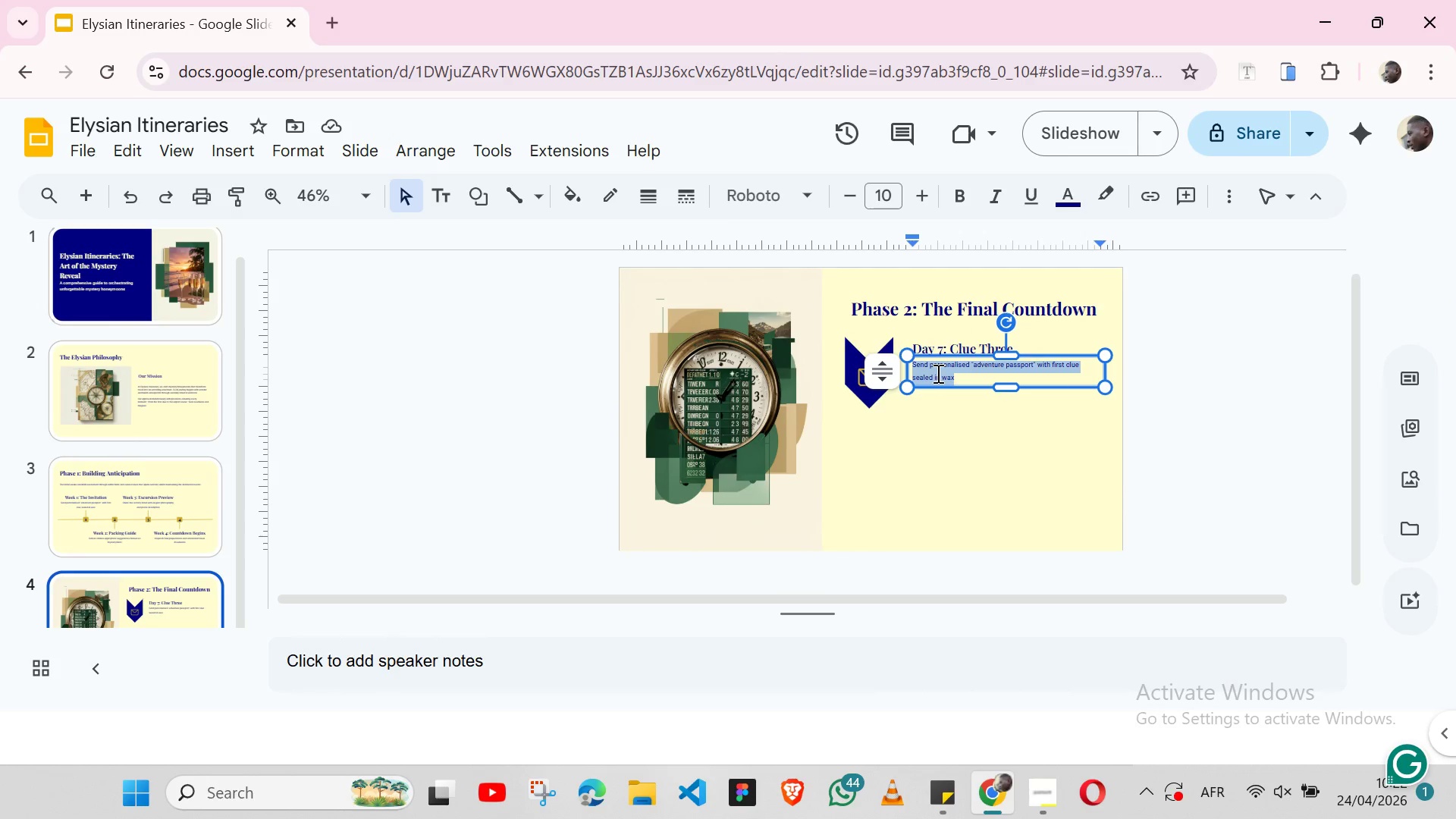 
key(Control+V)
 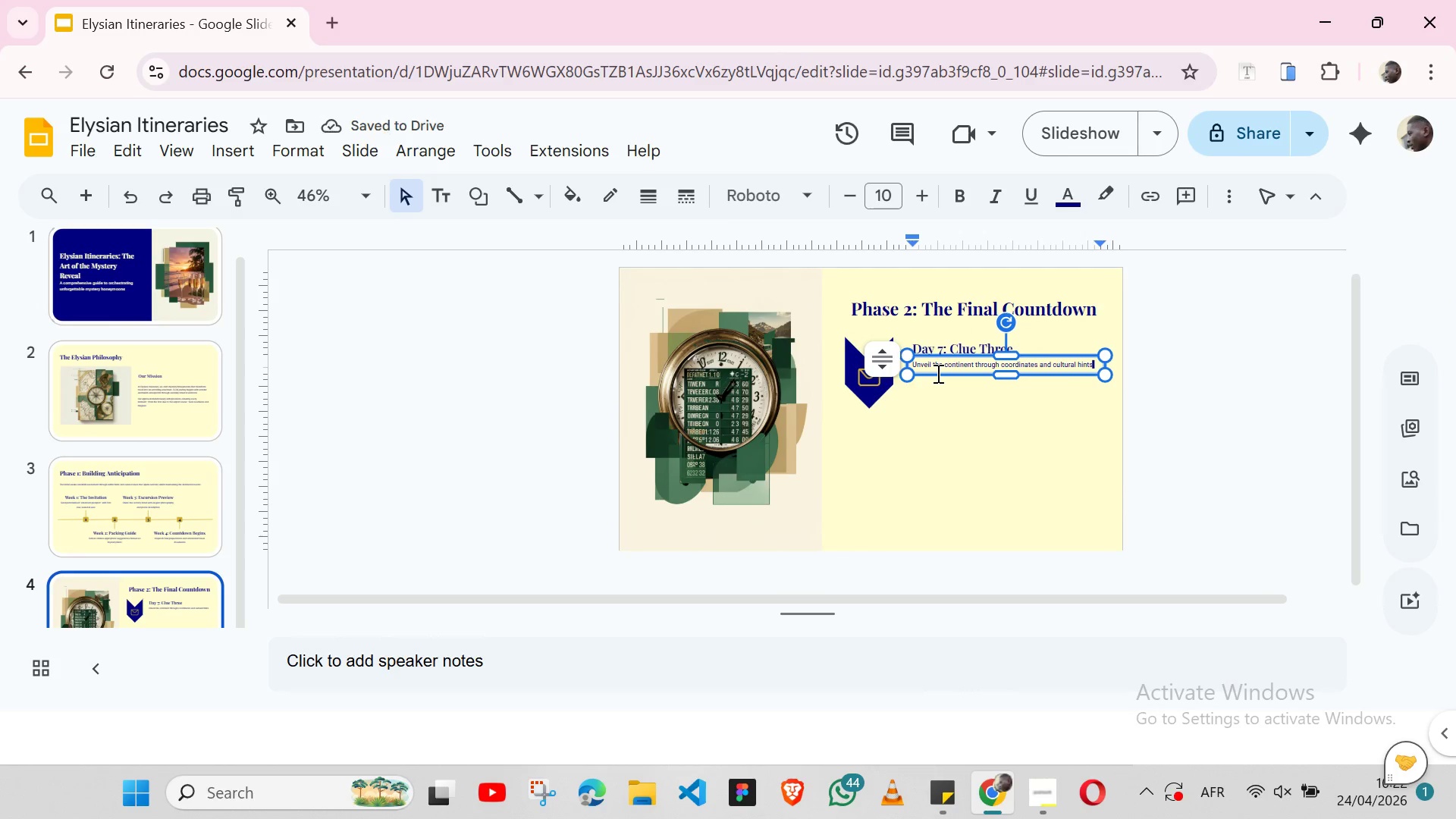 
left_click([966, 424])
 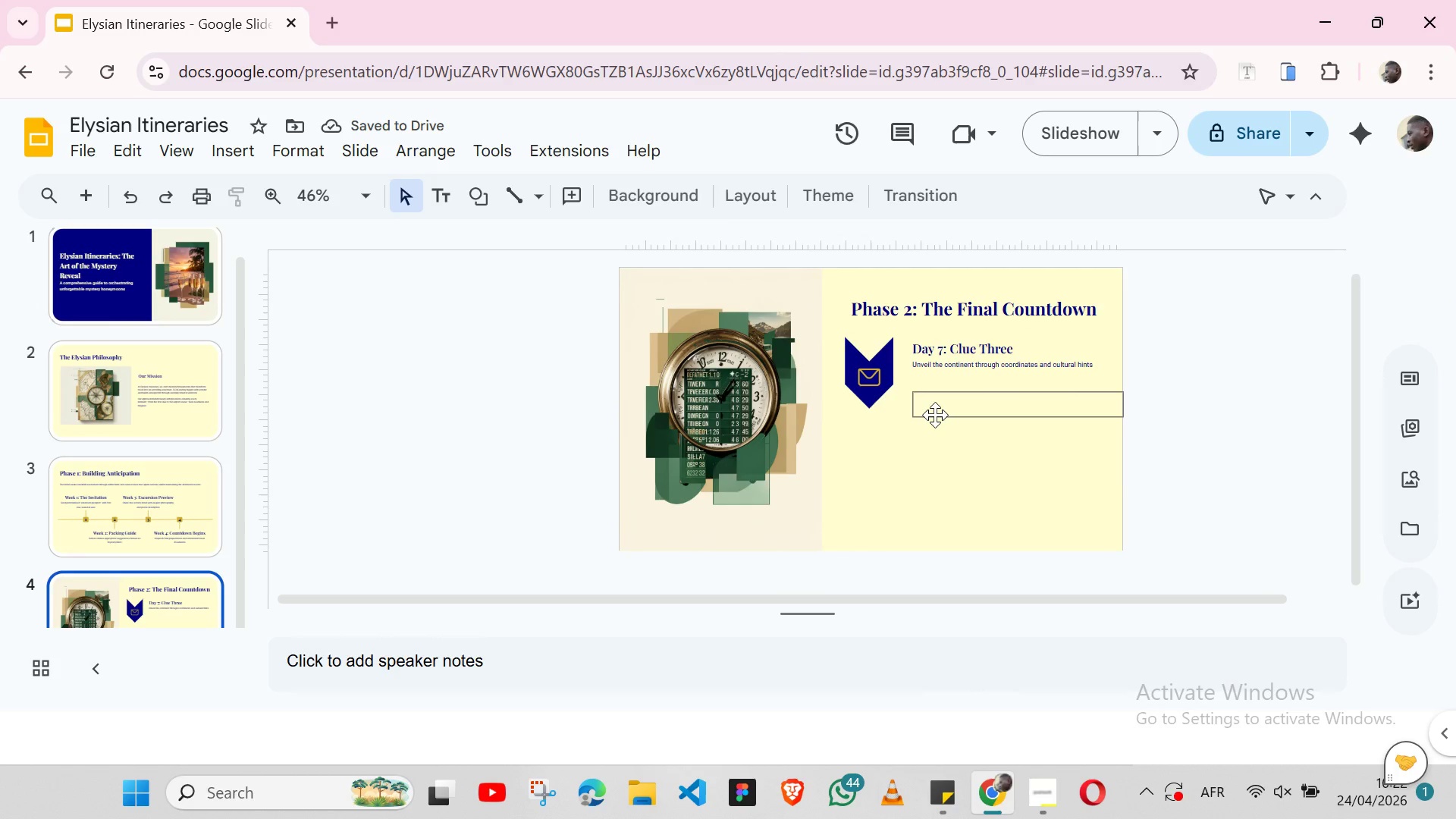 
left_click([935, 415])
 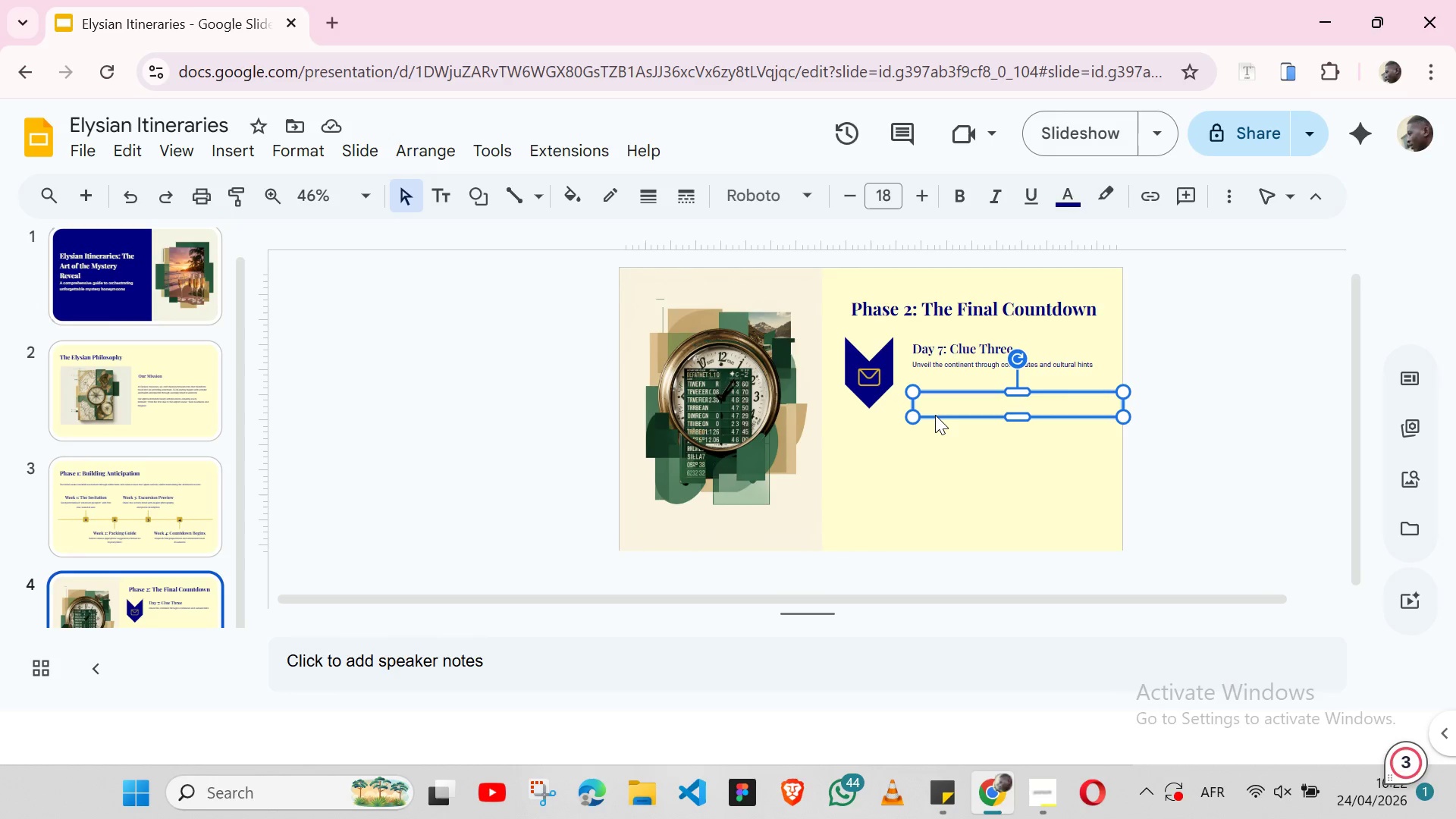 
key(Backspace)
 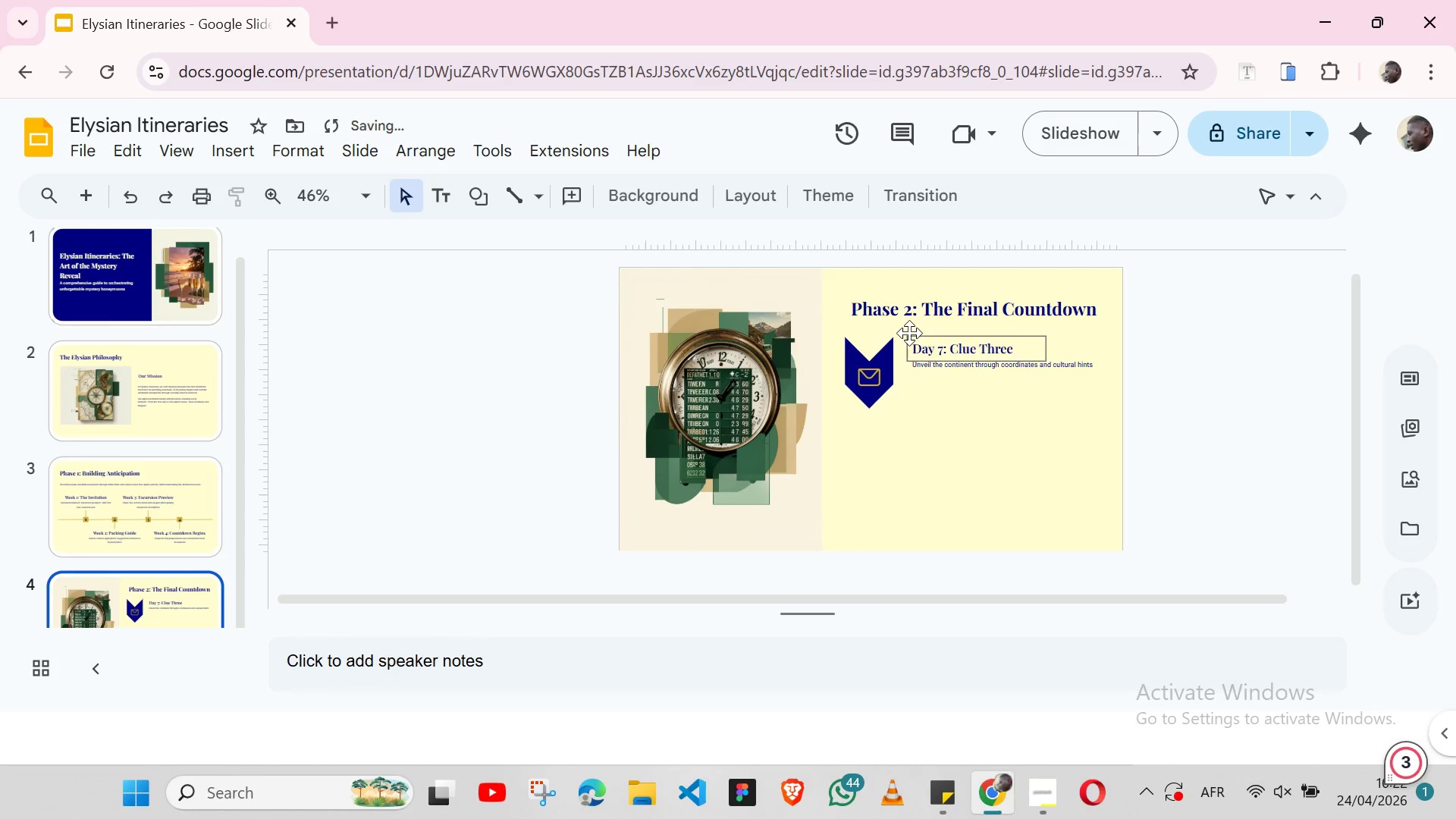 
left_click([909, 333])
 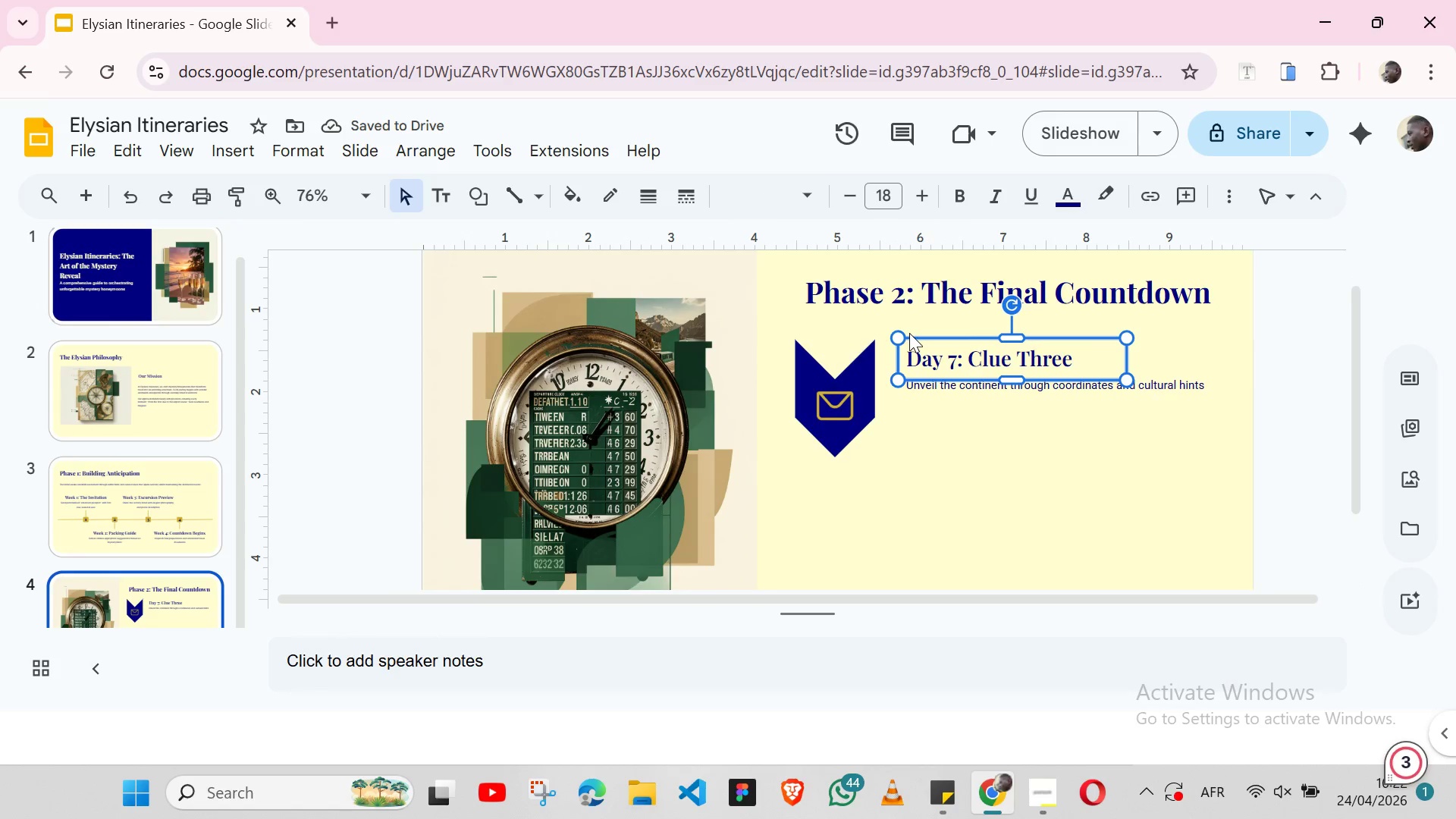 
hold_key(key=ShiftLeft, duration=1.52)
 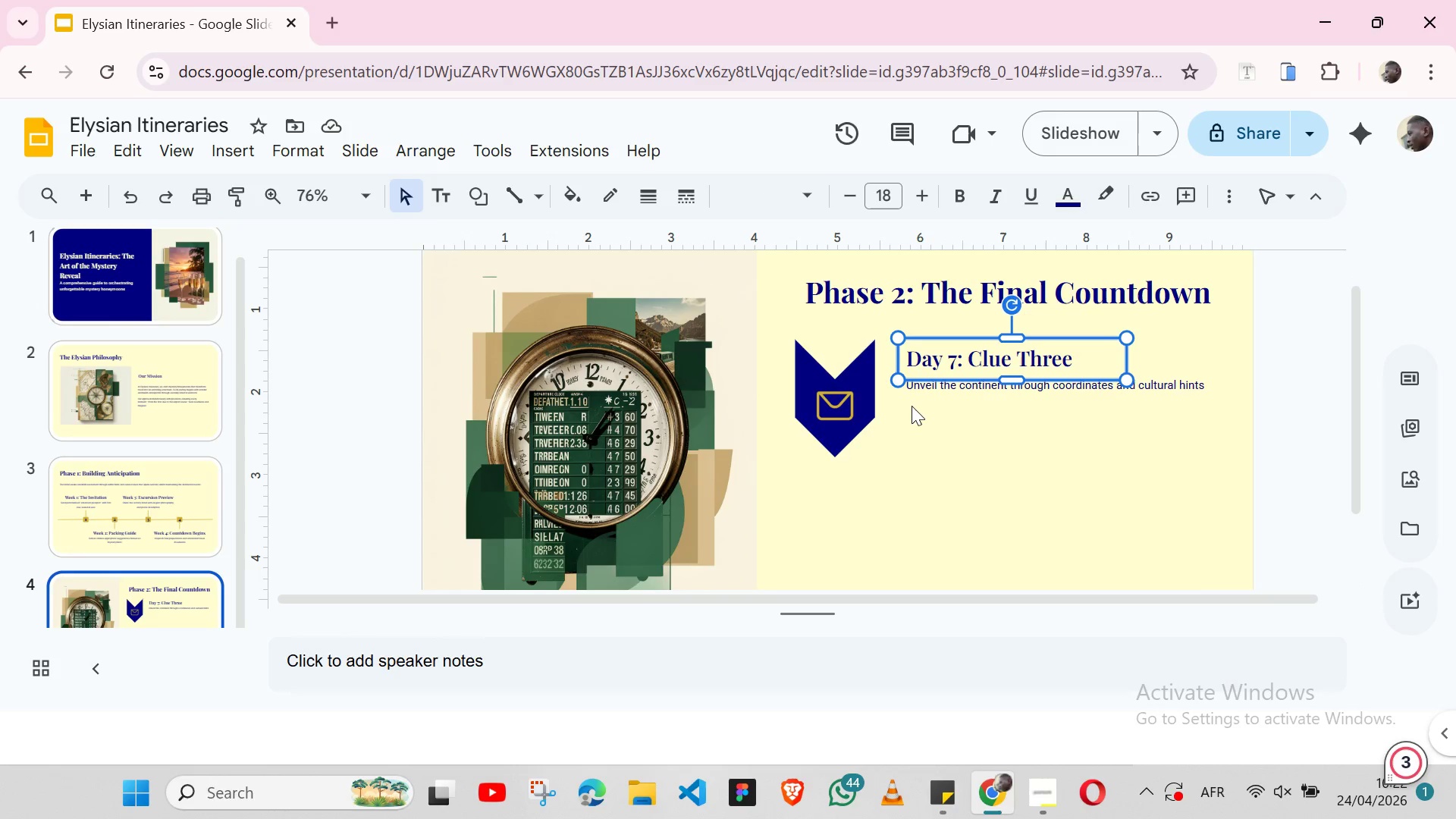 
hold_key(key=ShiftLeft, duration=1.51)
left_click([913, 399])
 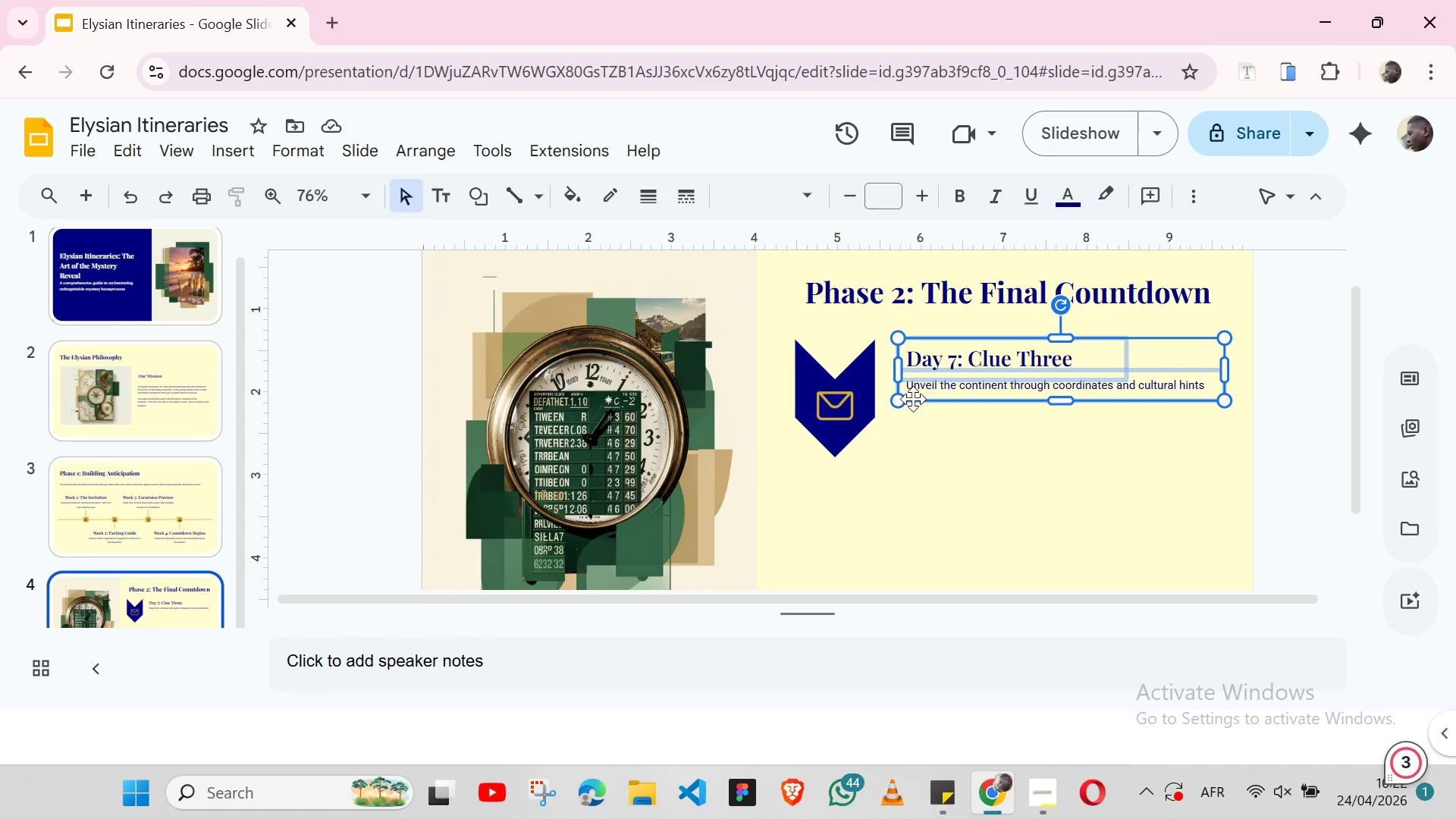 
hold_key(key=ShiftLeft, duration=0.41)
 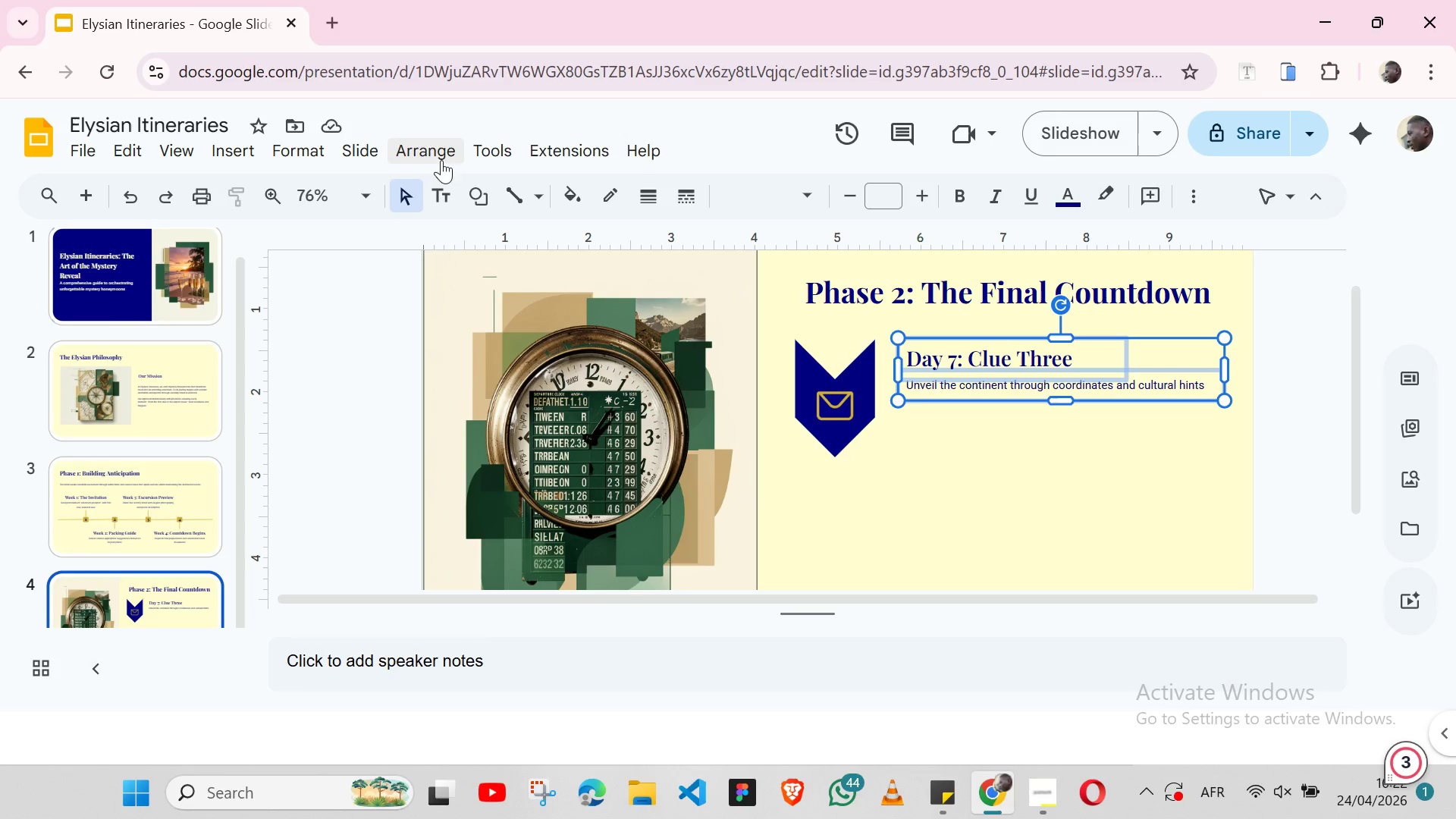 
left_click([430, 148])
 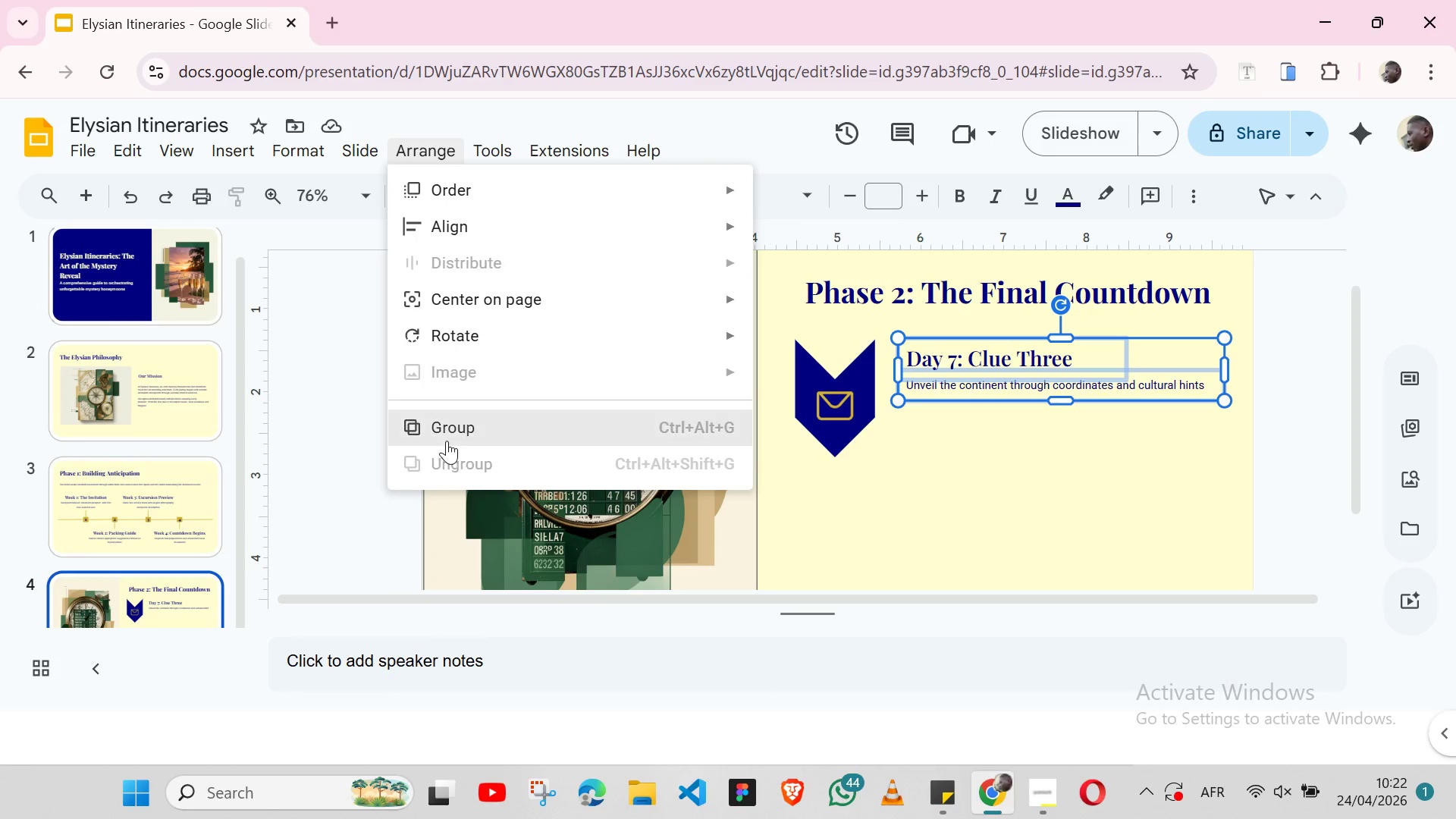 
left_click([447, 441])
 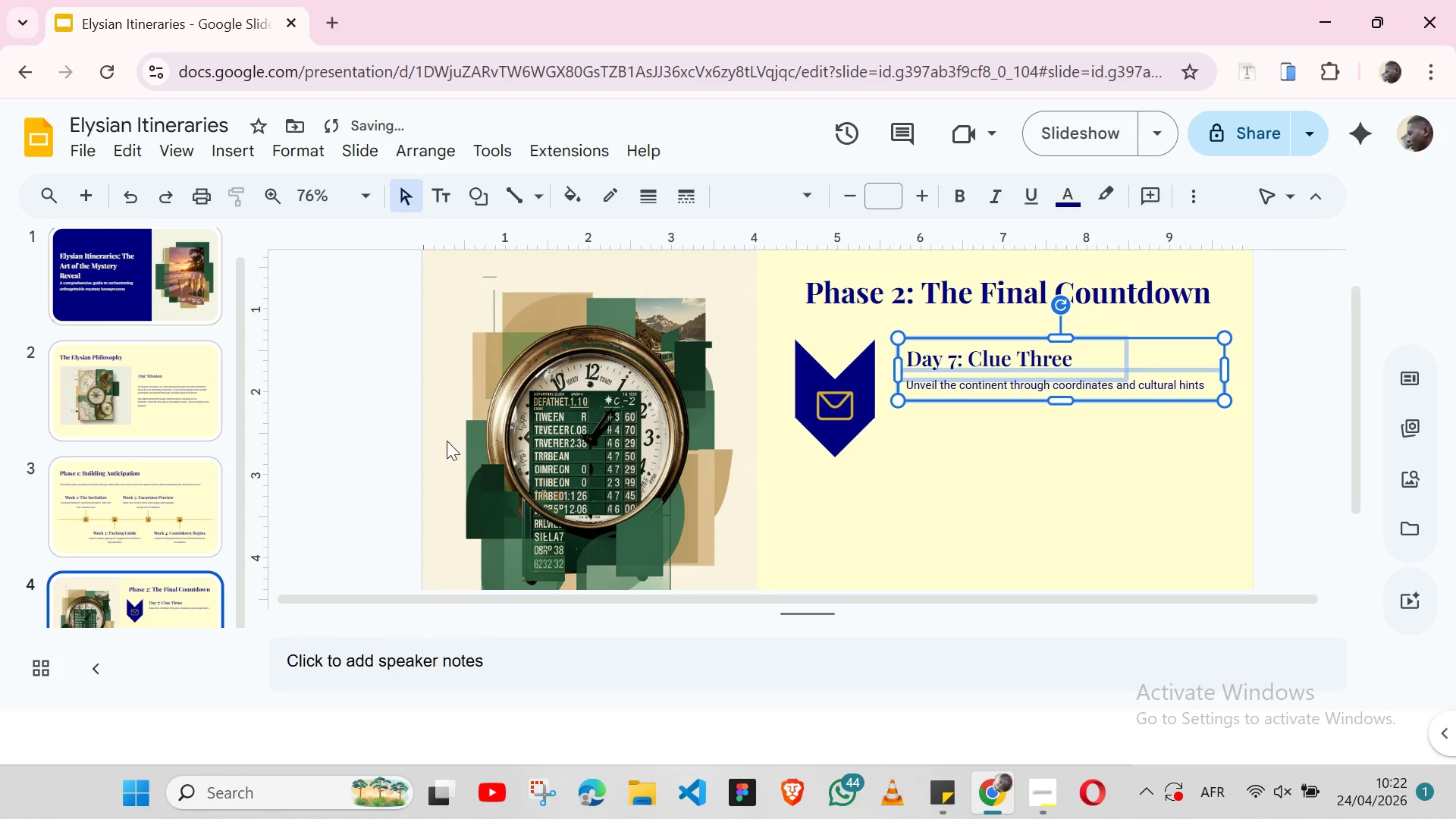 
hold_key(key=ShiftLeft, duration=1.53)
left_click([796, 356])
 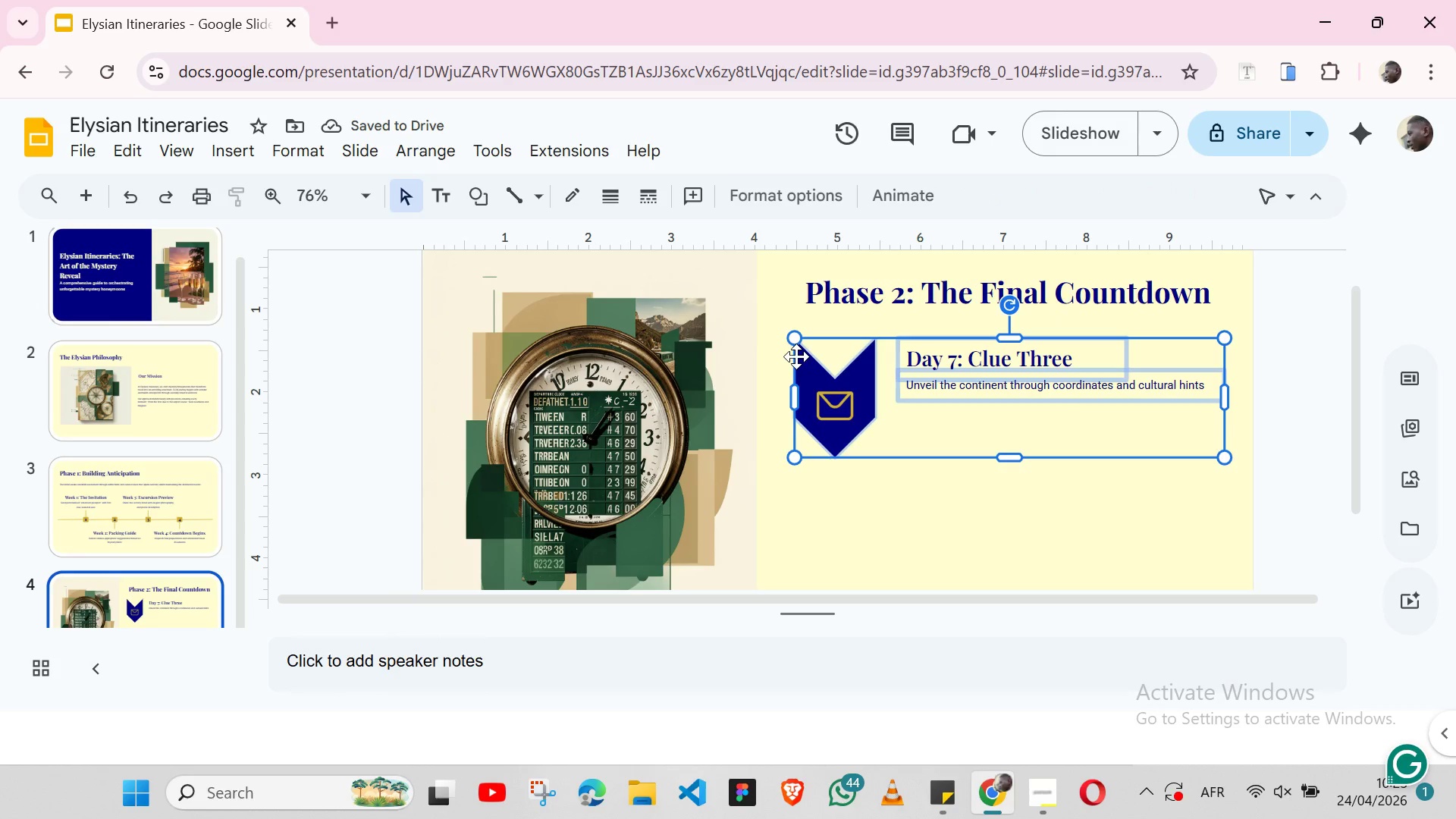 
hold_key(key=ShiftLeft, duration=14.62)
left_click([428, 143])
 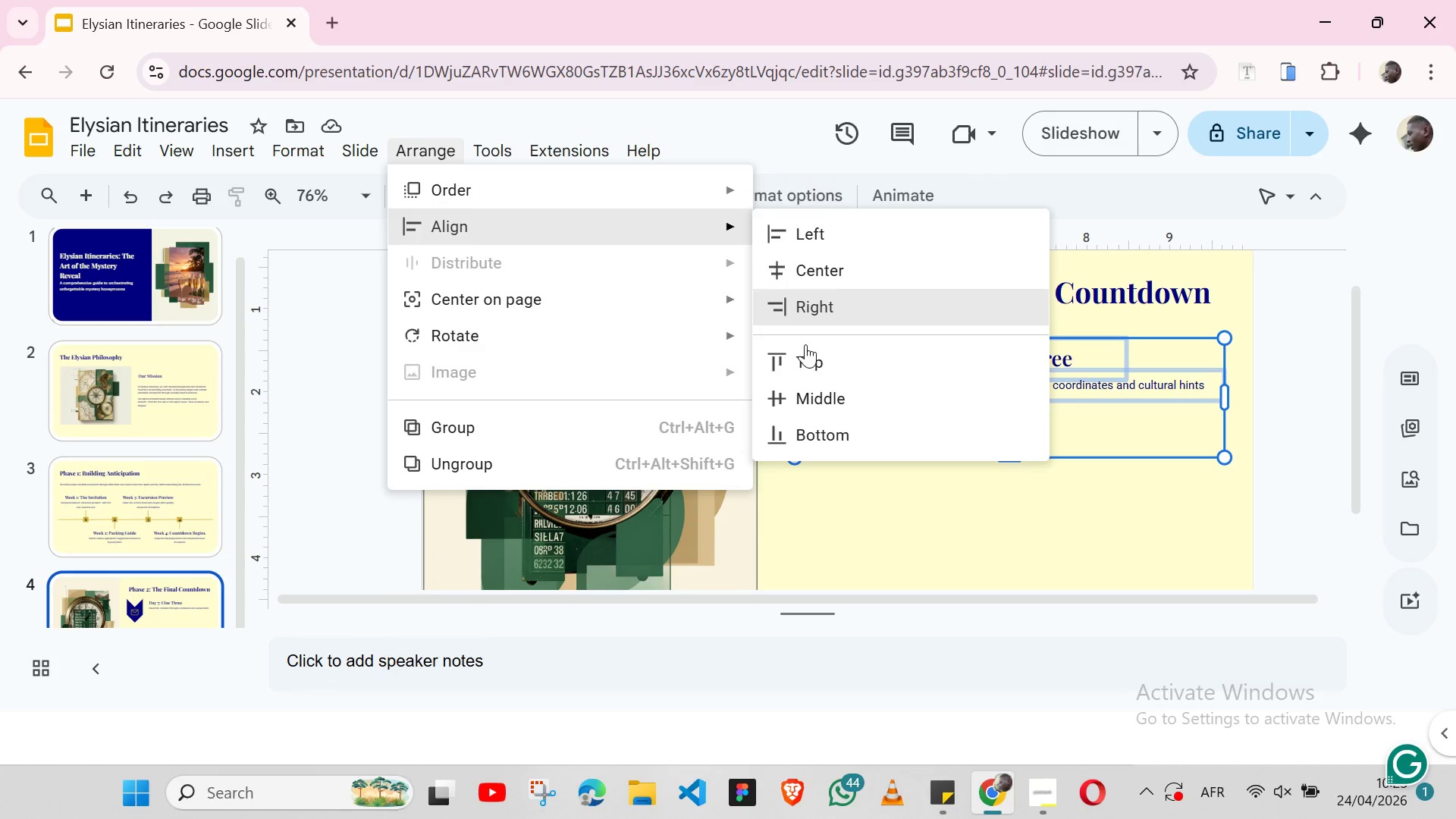 
left_click([805, 389])
 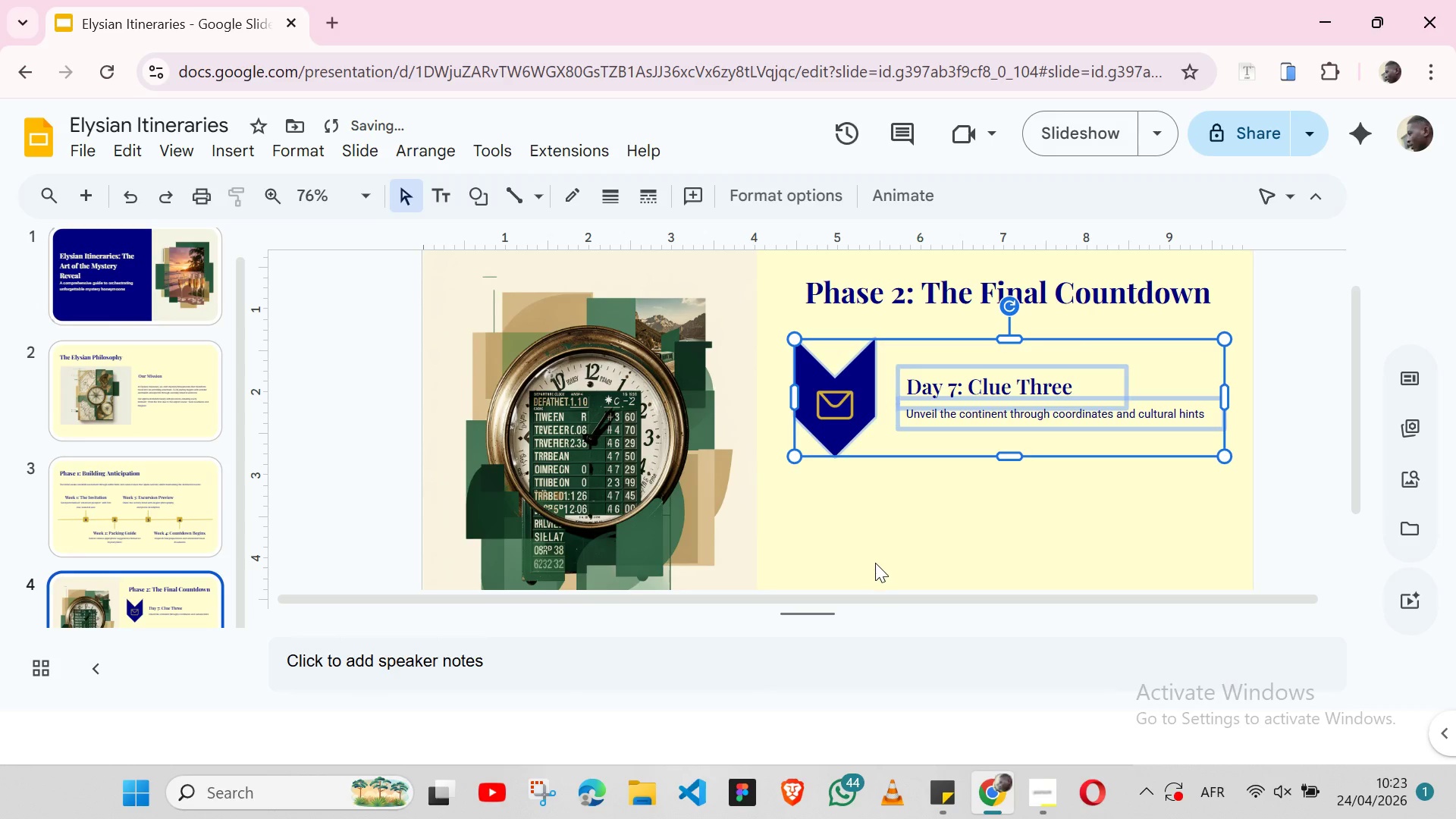 
left_click([875, 563])
 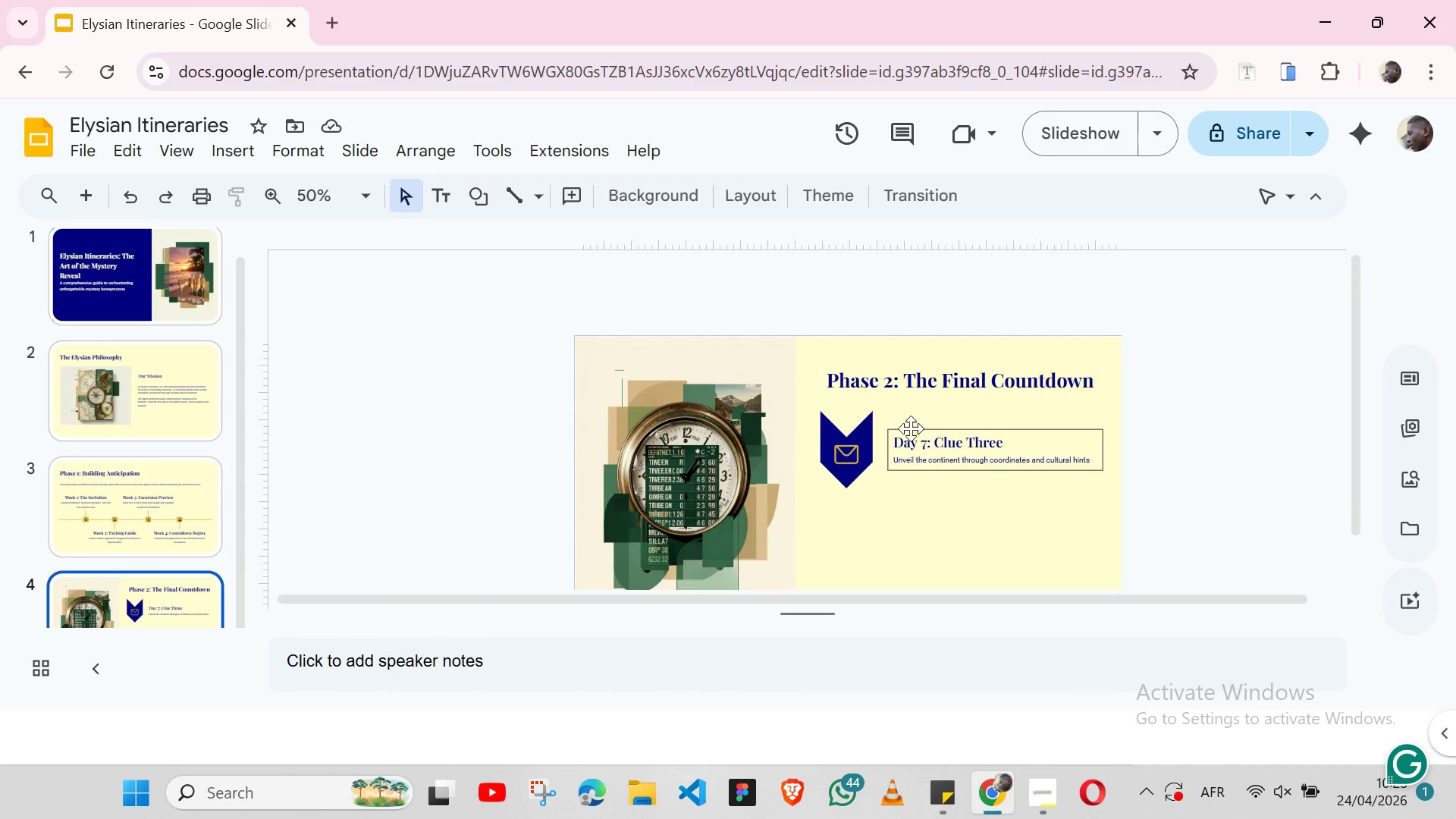 
left_click([909, 428])
 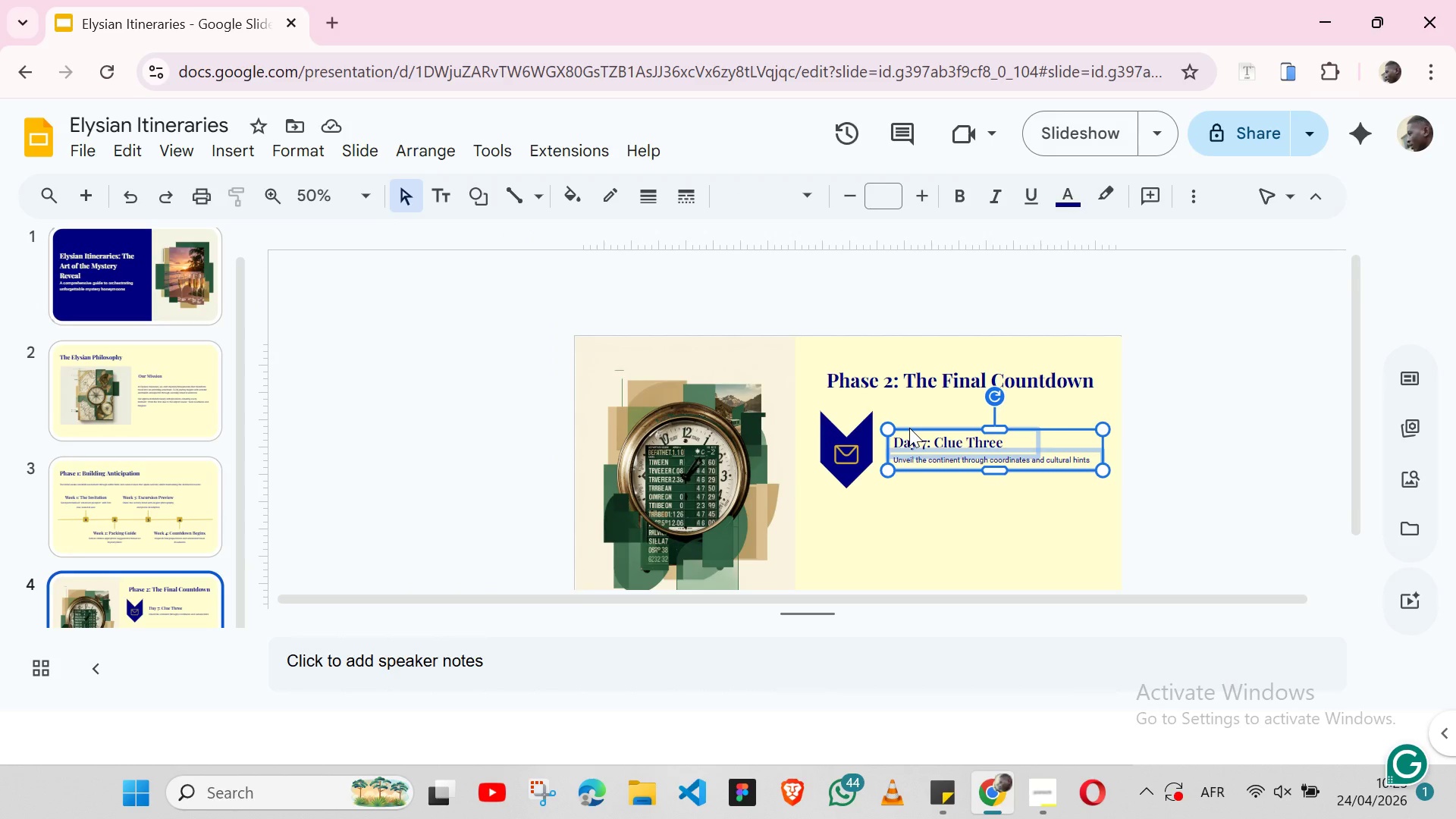 
key(Shift+ArrowLeft)
 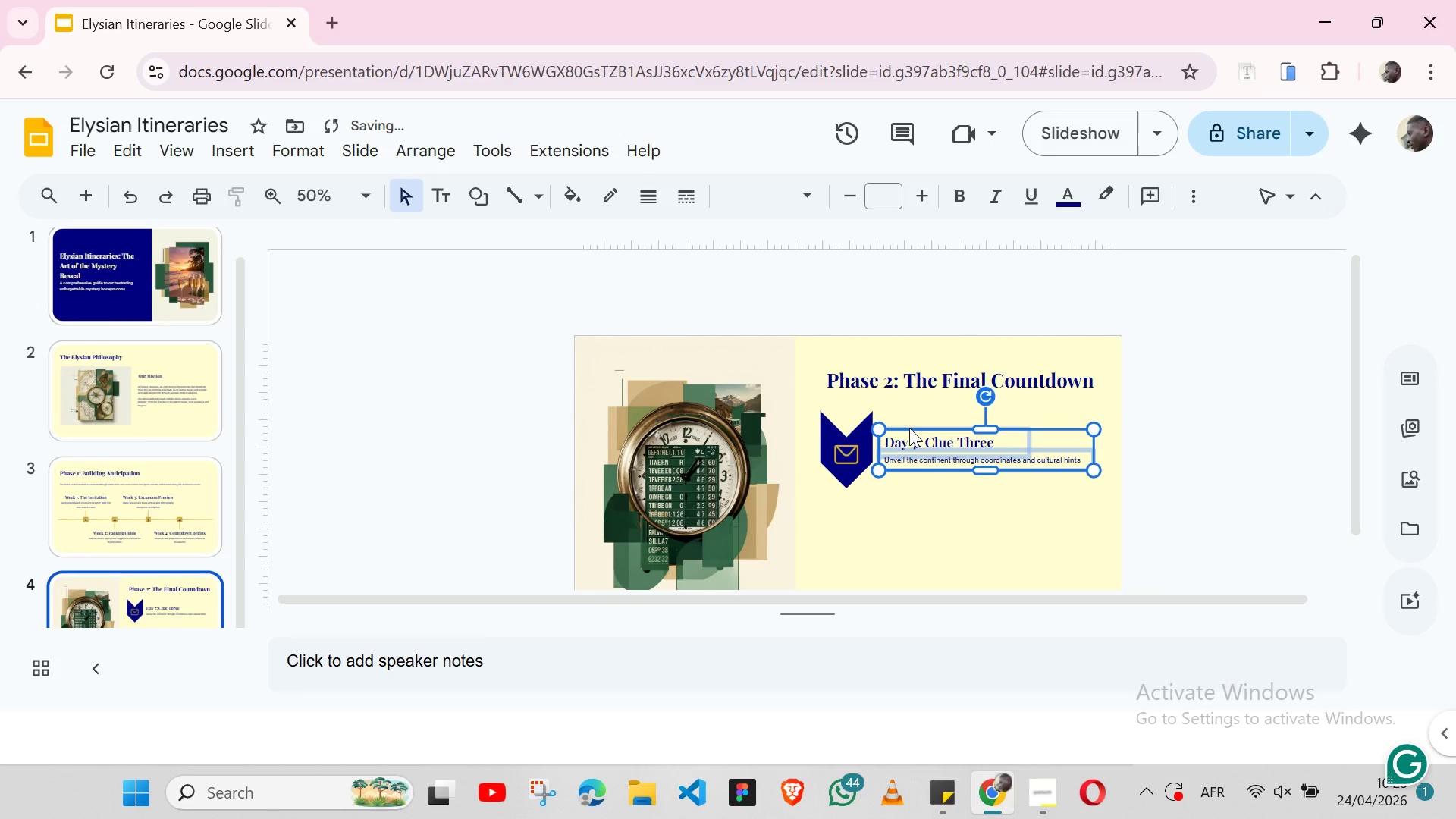 
key(Shift+ArrowLeft)
 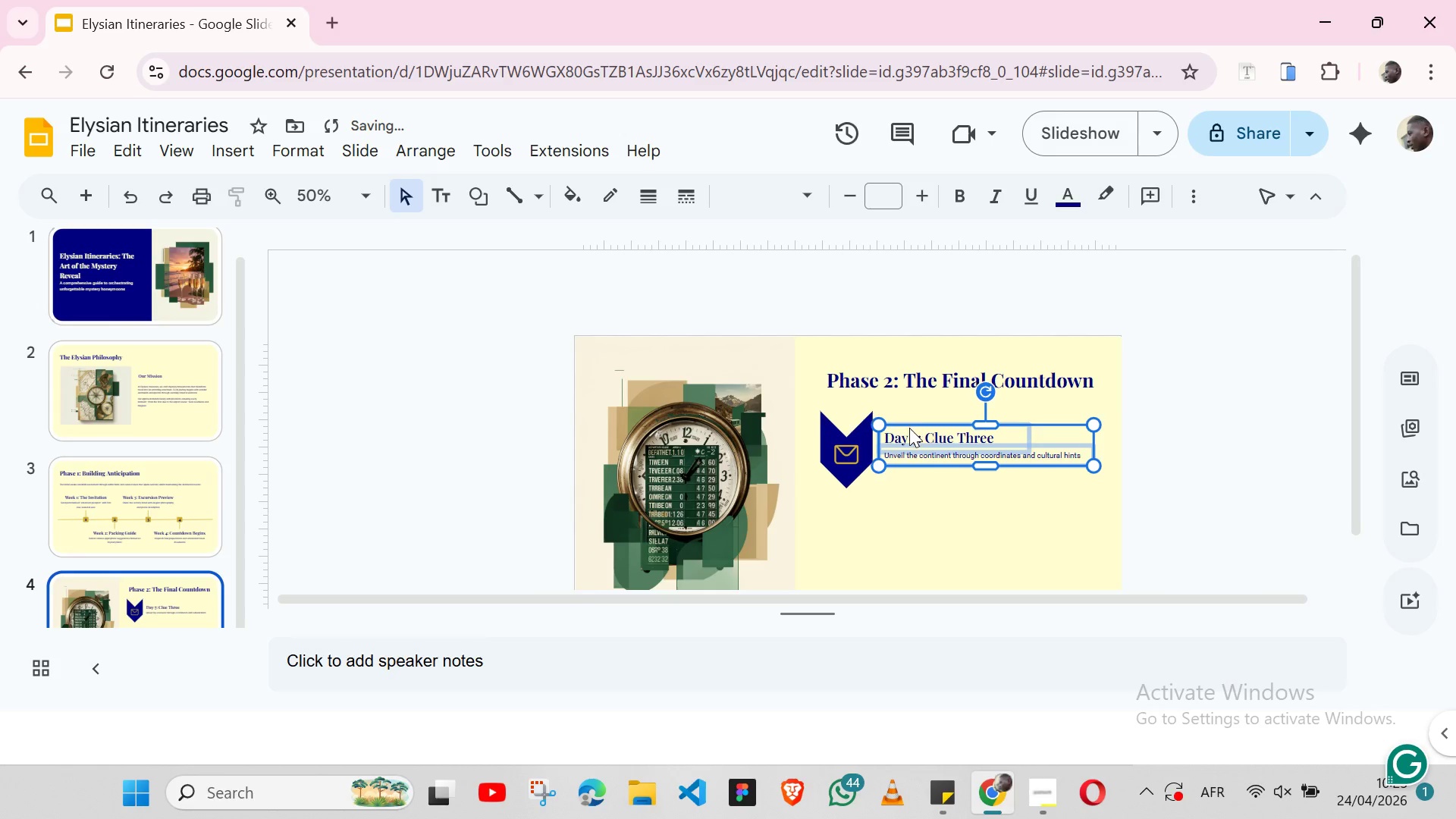 
key(Shift+ArrowUp)
 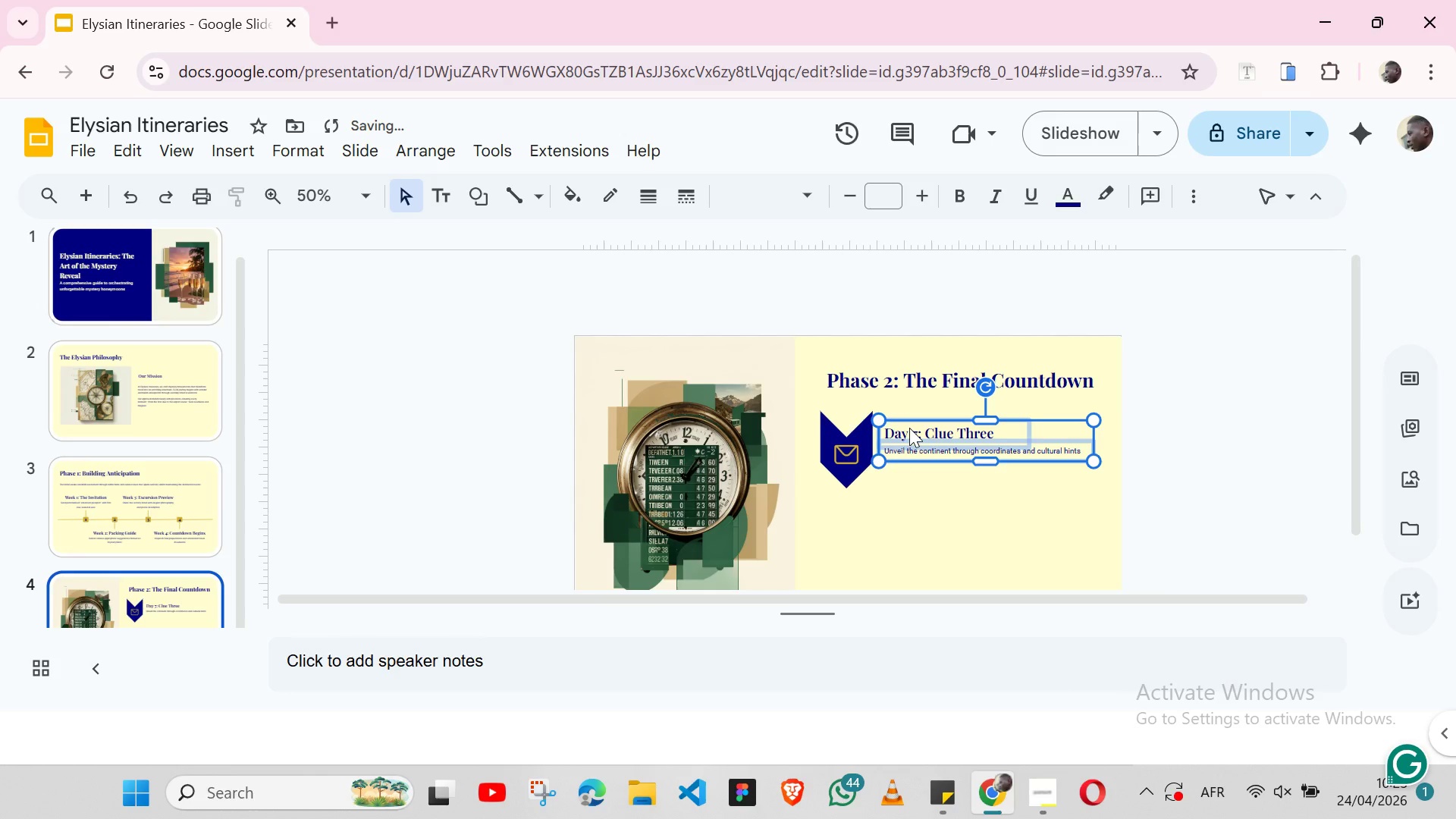 
key(Shift+ArrowUp)
 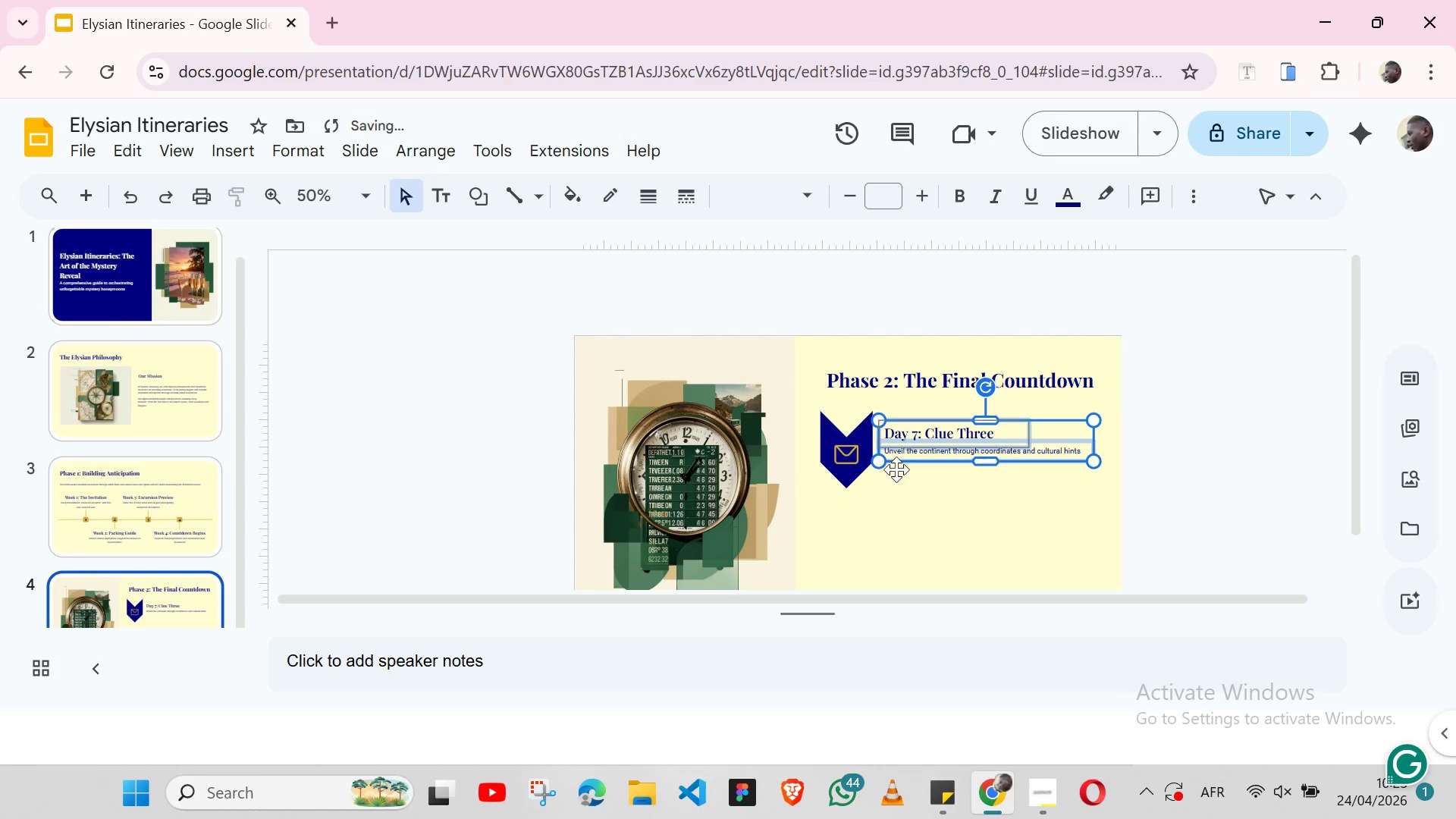 
left_click([904, 535])
 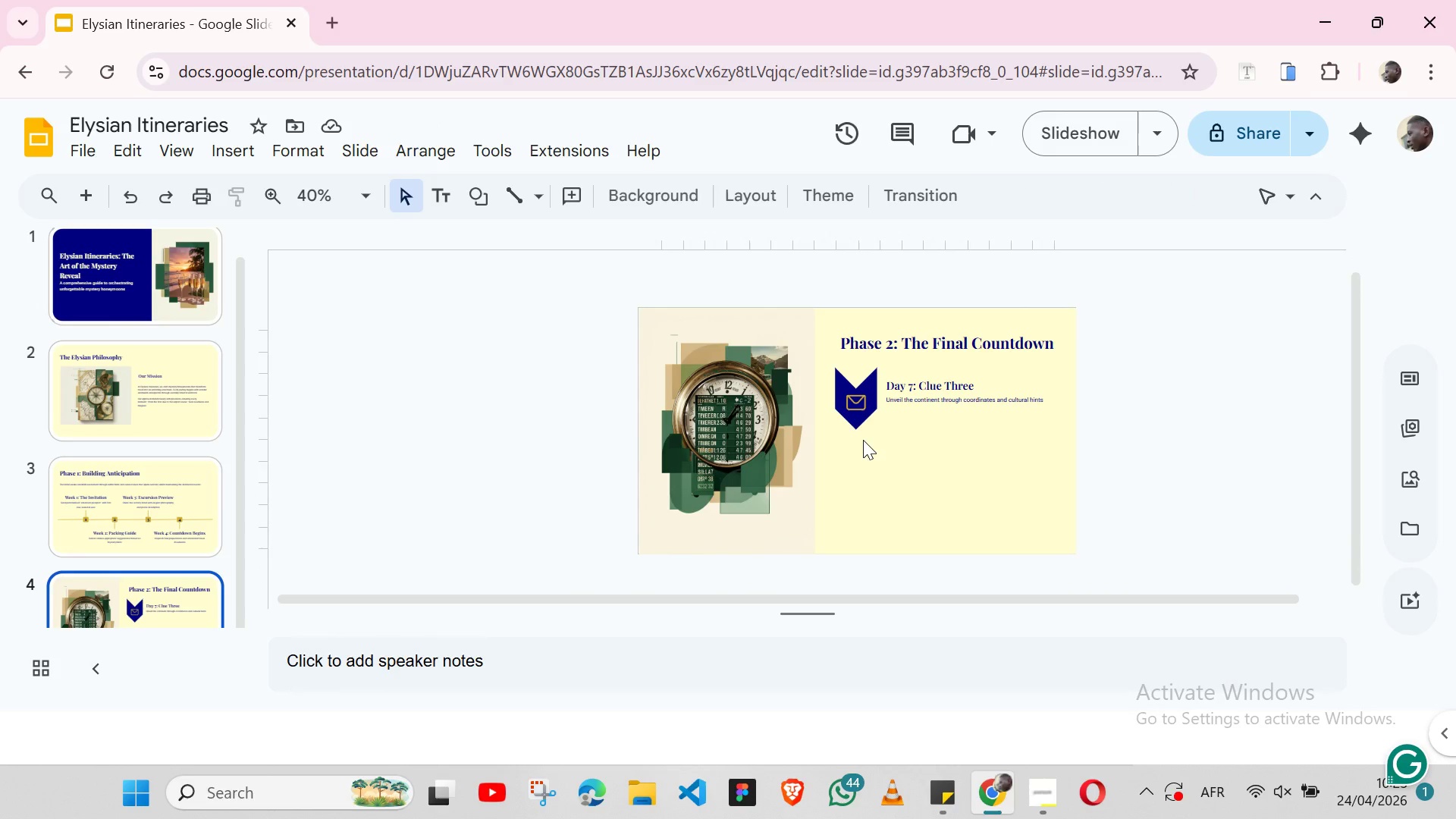 
wait(7.55)
 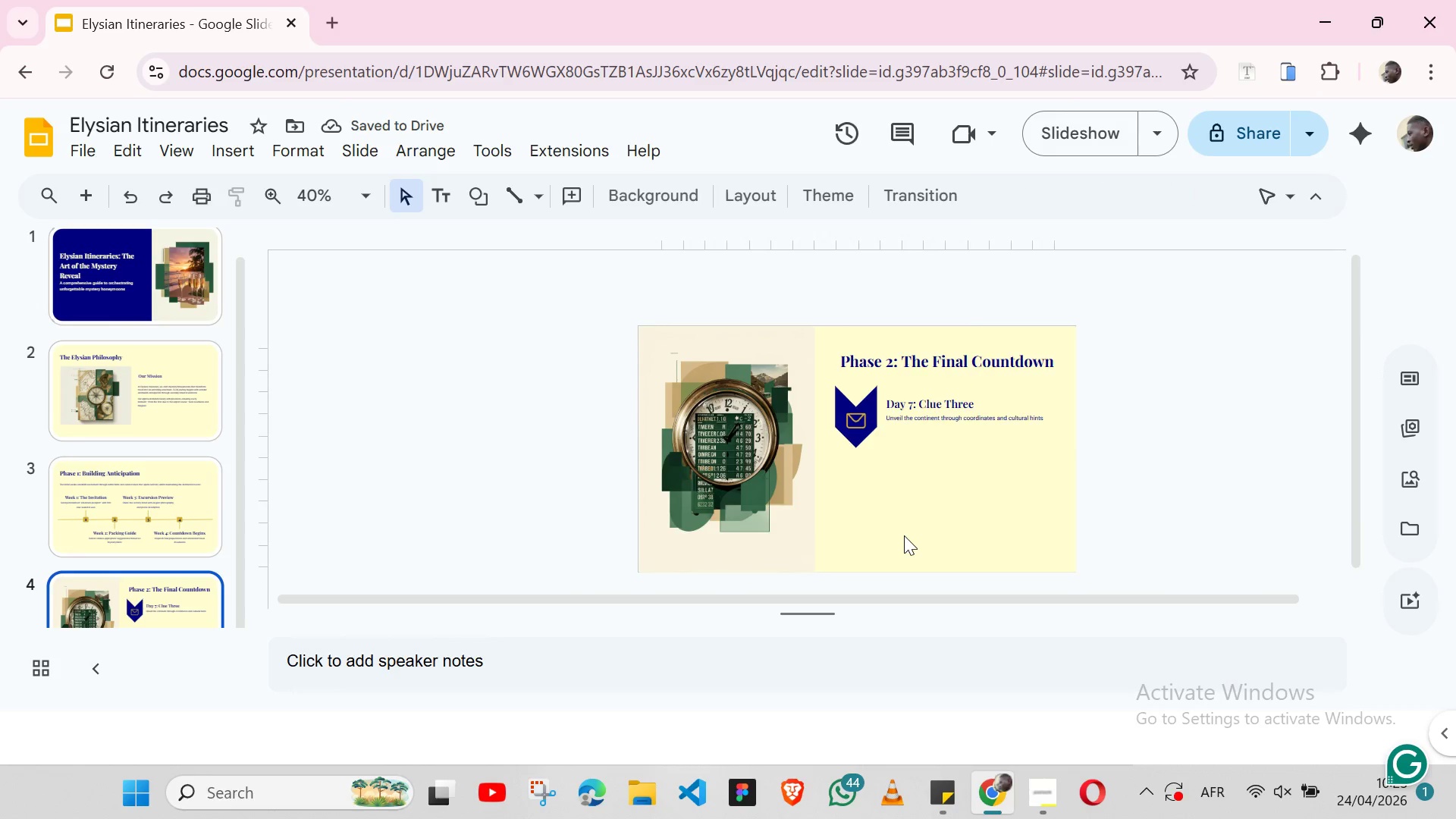 
left_click([850, 420])
 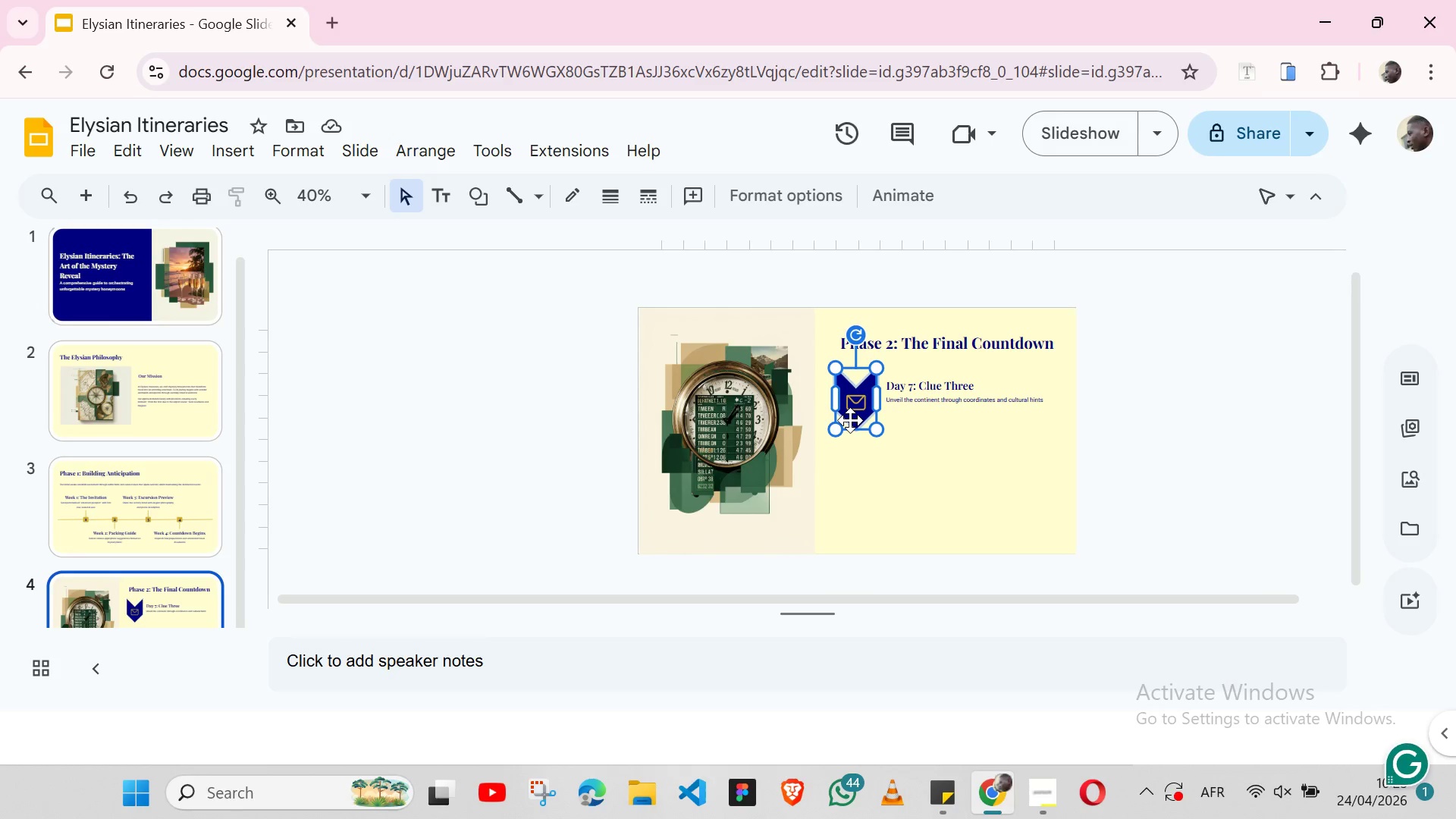 
key(Control+ControlLeft)
 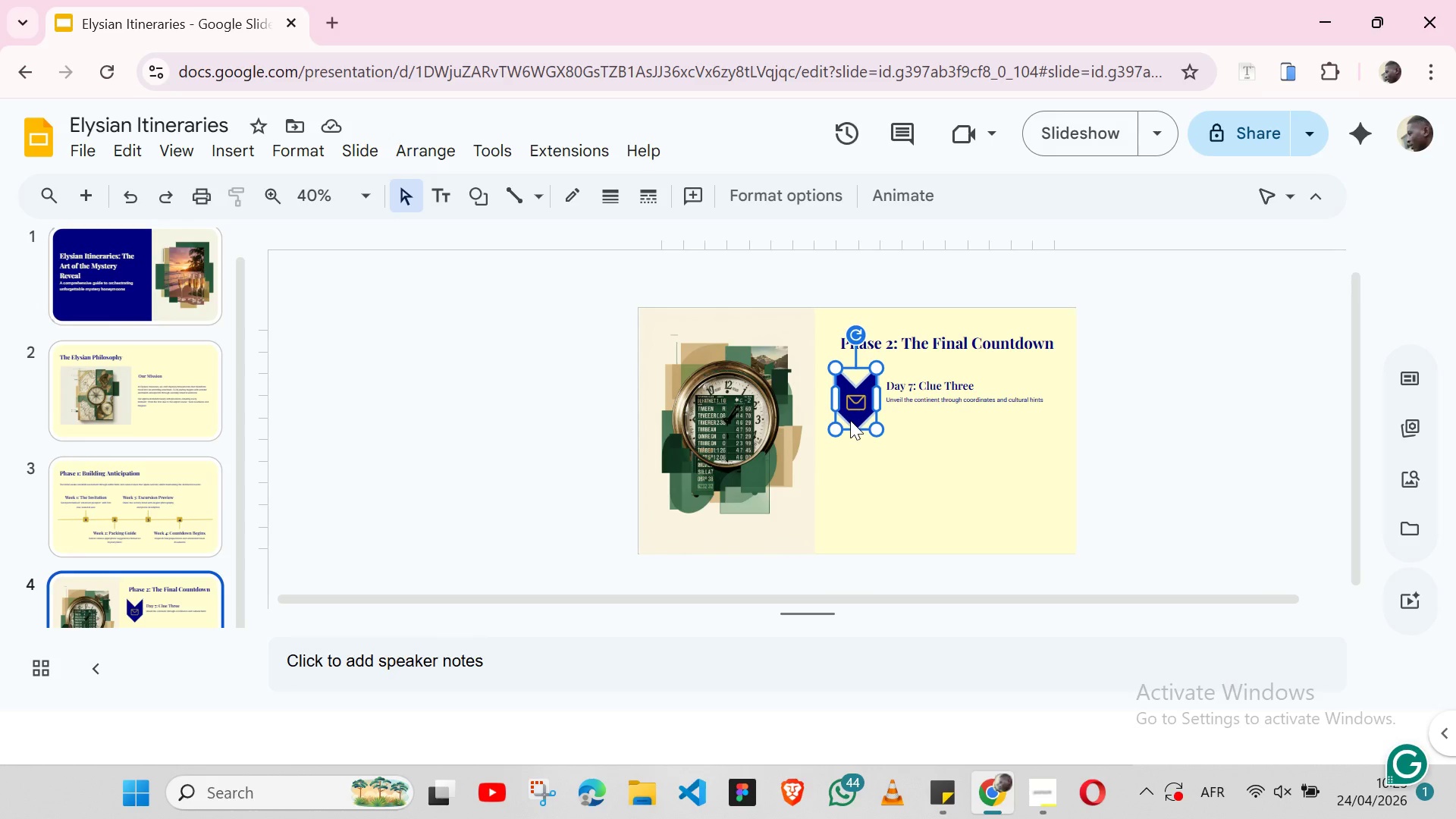 
key(Control+C)
 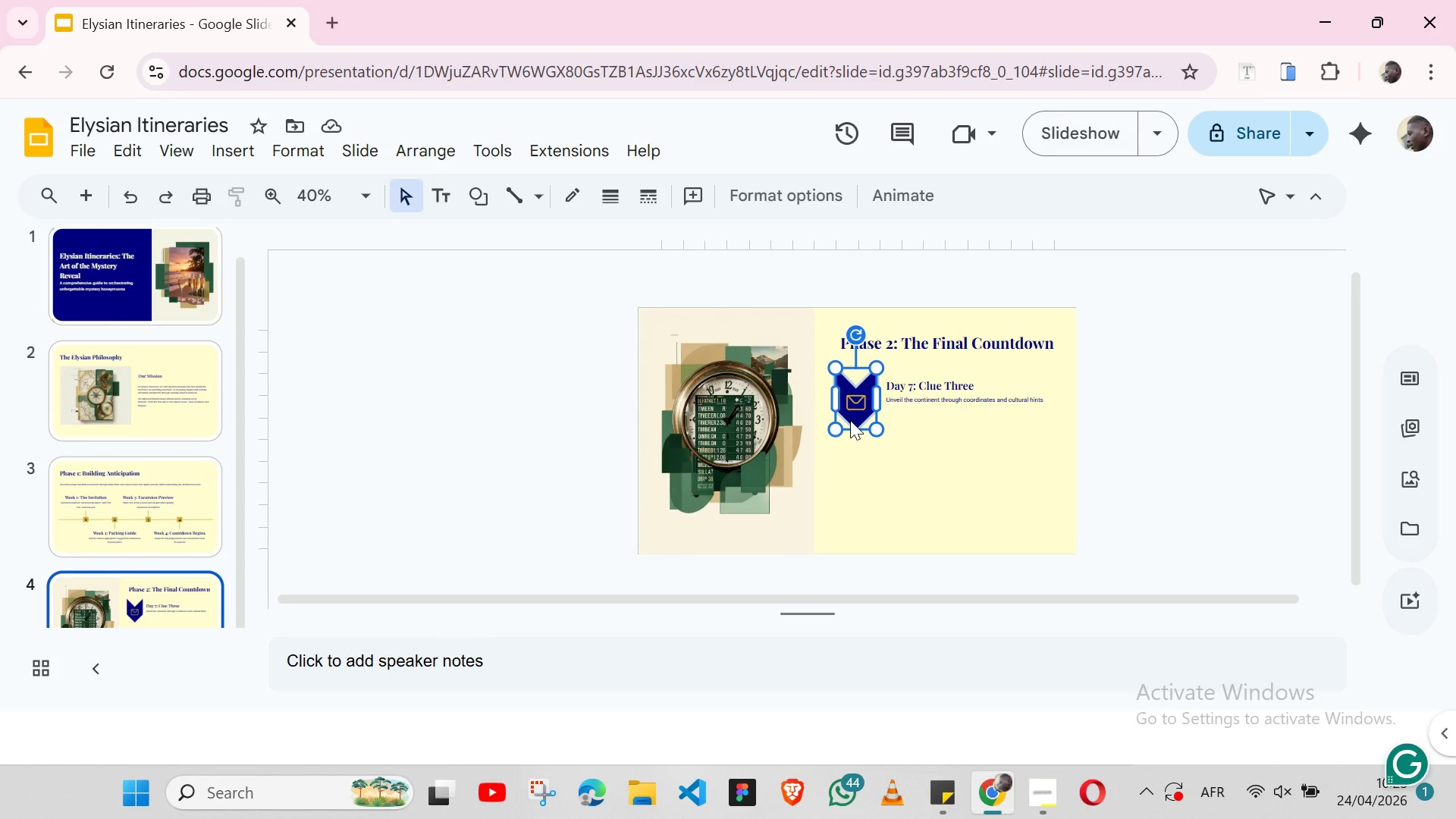 
key(Control+ControlLeft)
 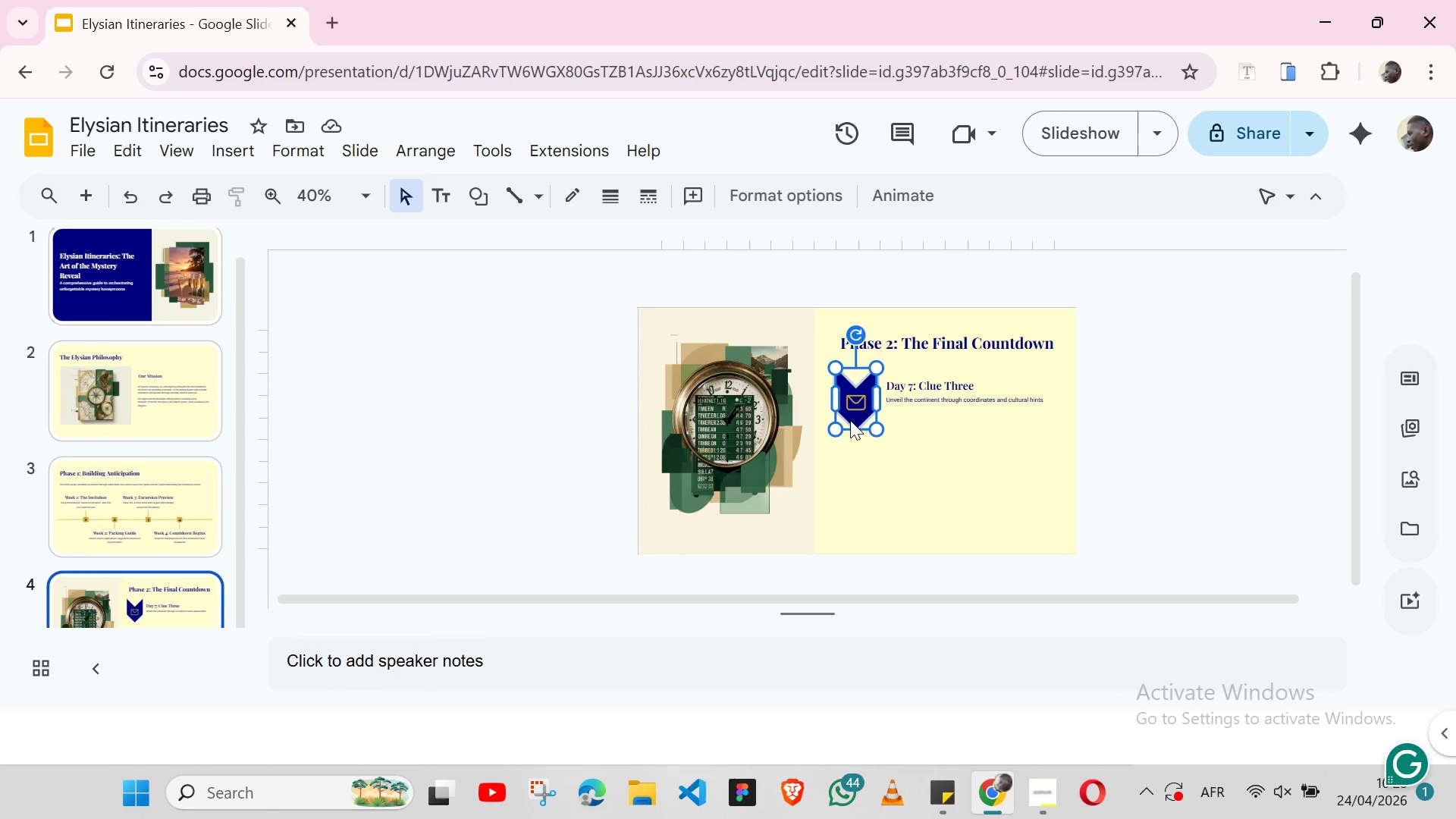 
key(Control+V)
 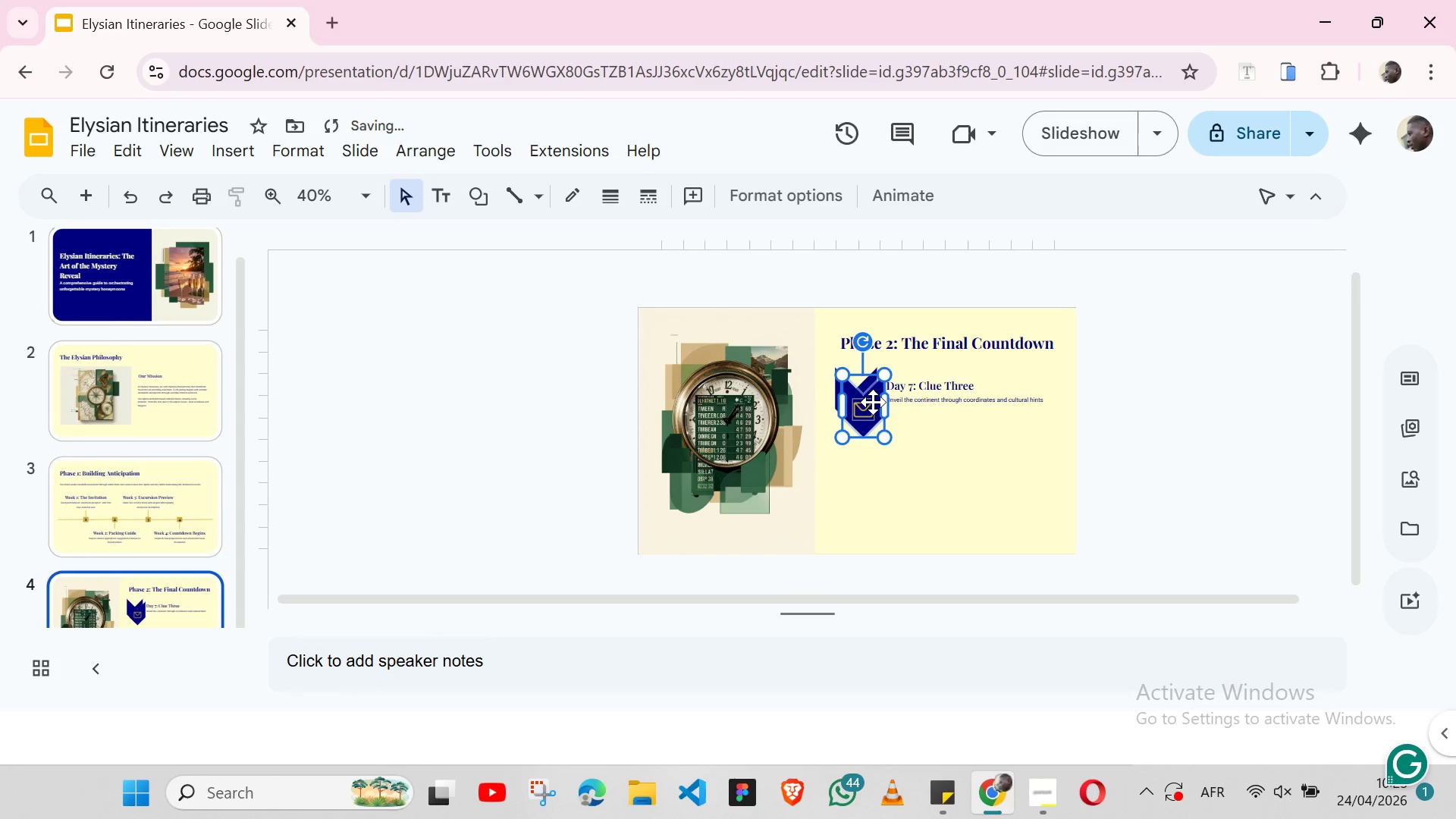 
left_click_drag(start_coordinate=[871, 404], to_coordinate=[870, 457])
 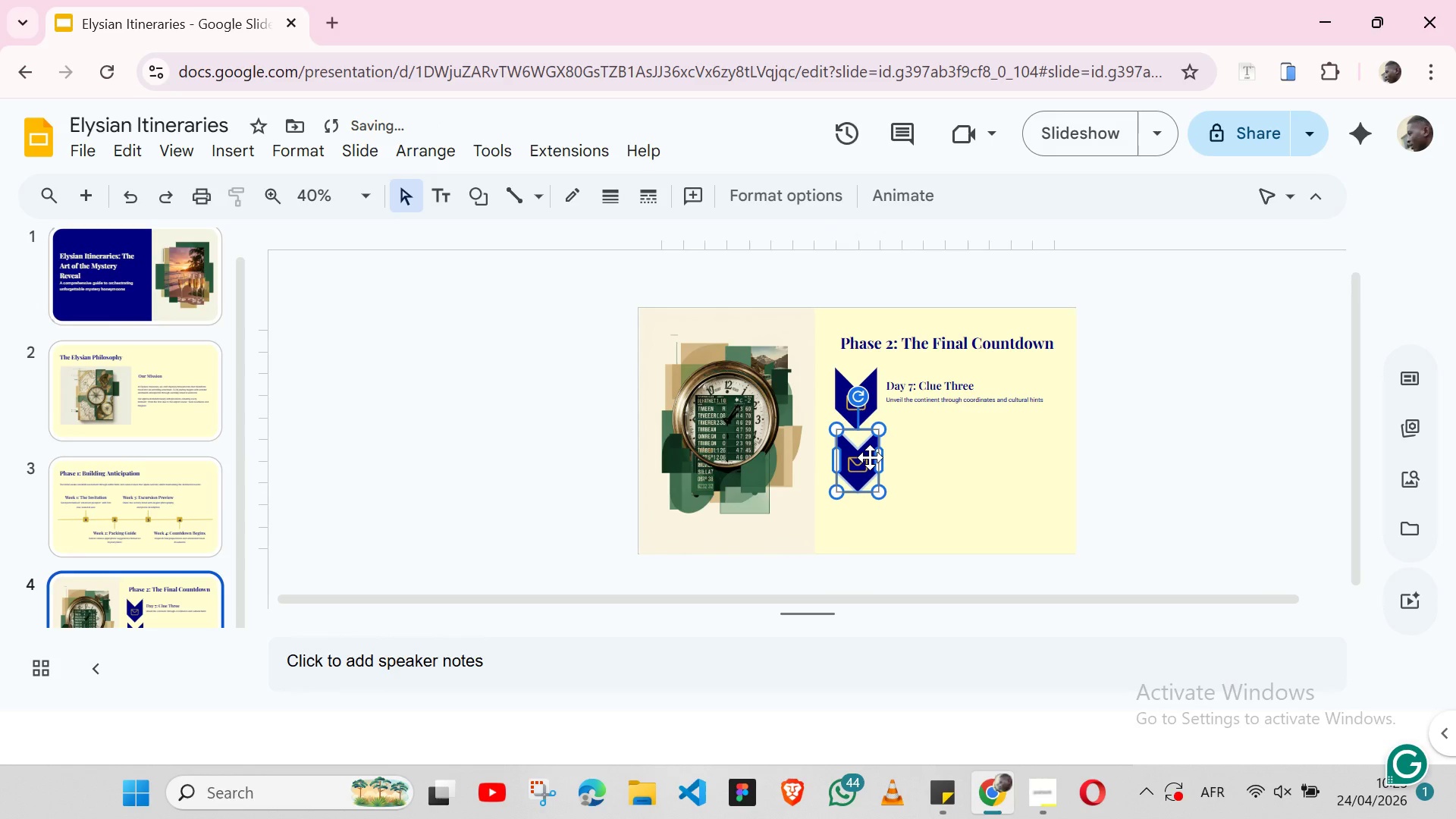 
hold_key(key=ShiftLeft, duration=1.5)
left_click([833, 407])
 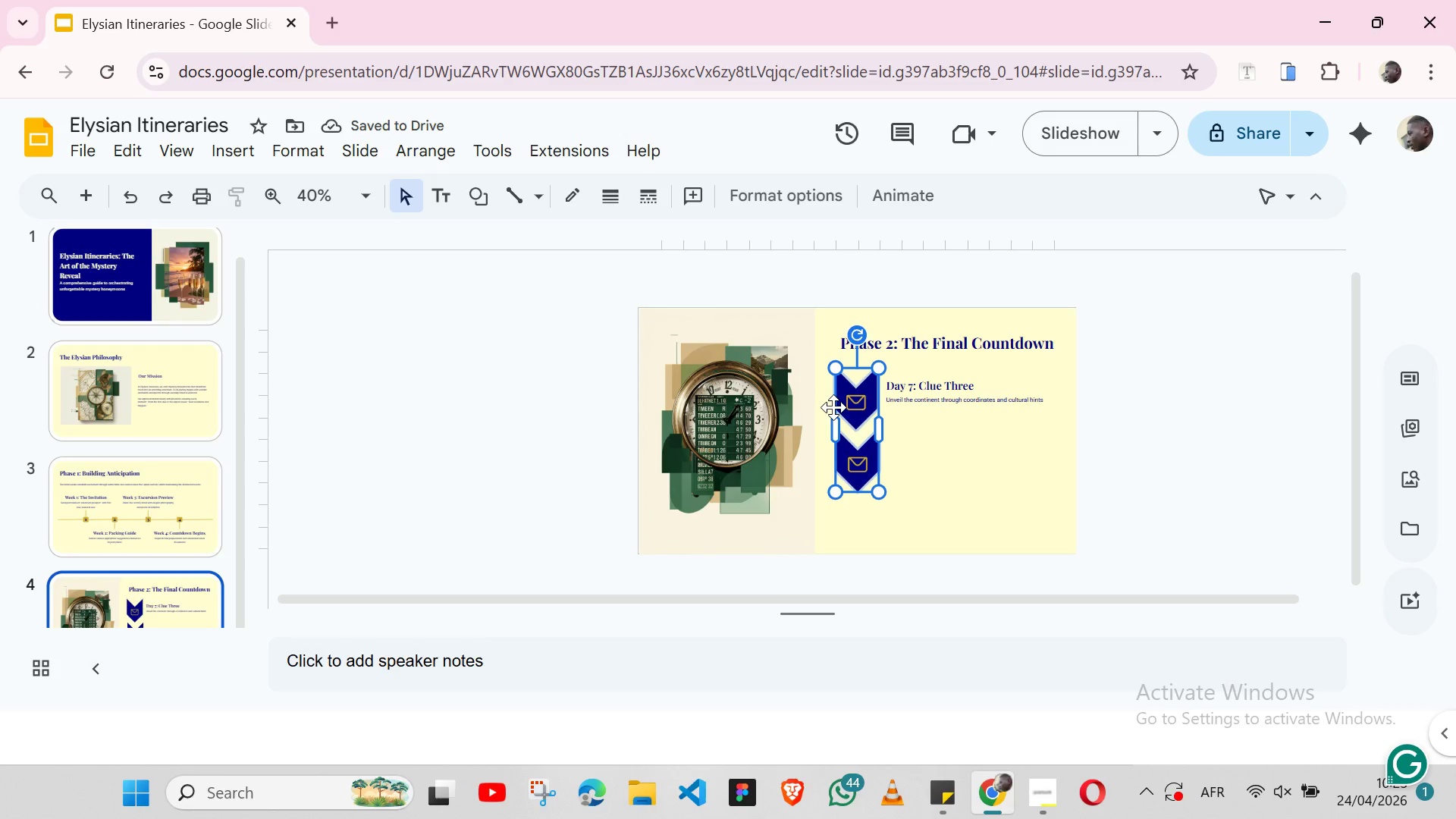 
key(Shift+ShiftLeft)
 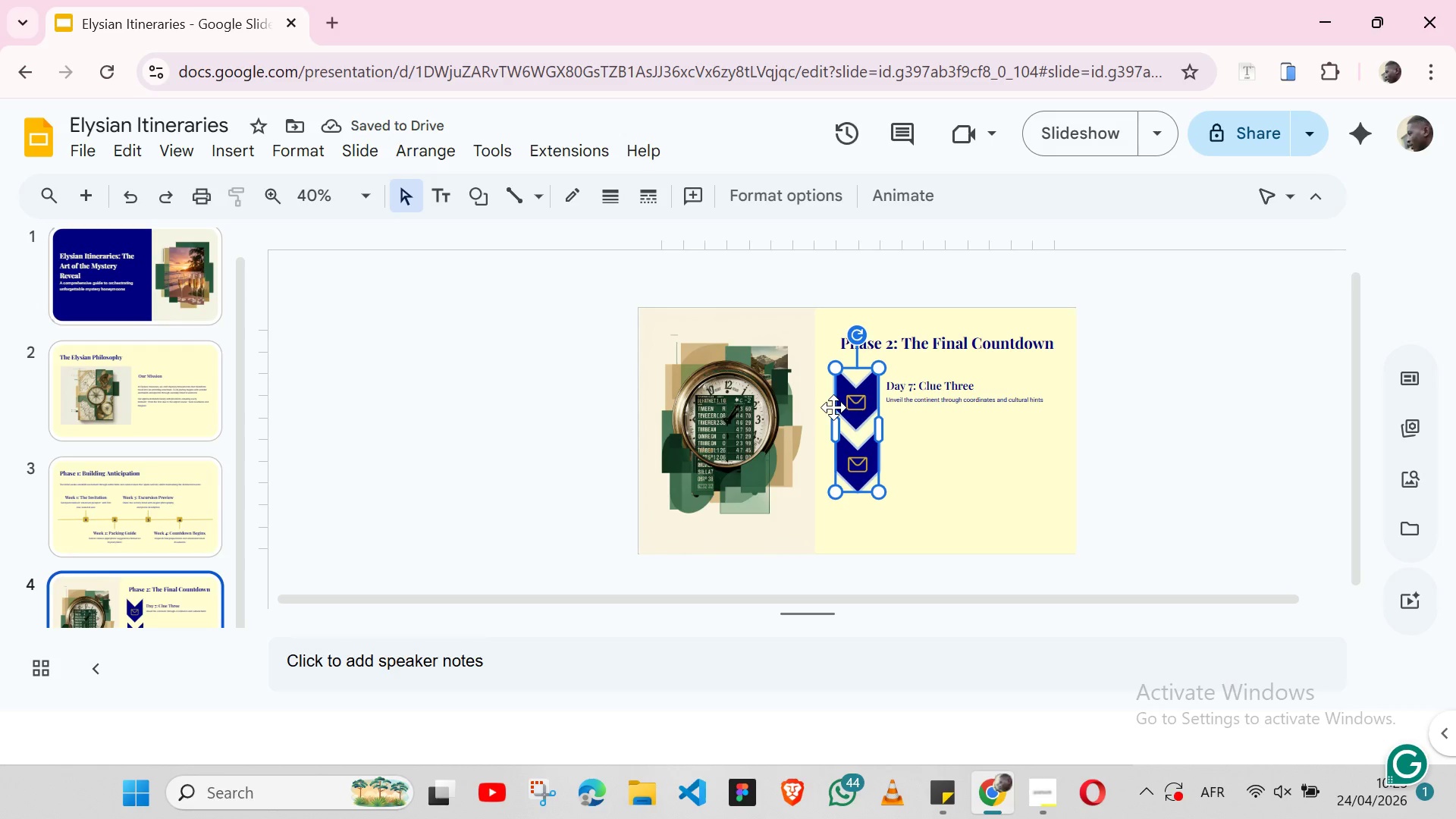 
key(Shift+ShiftLeft)
 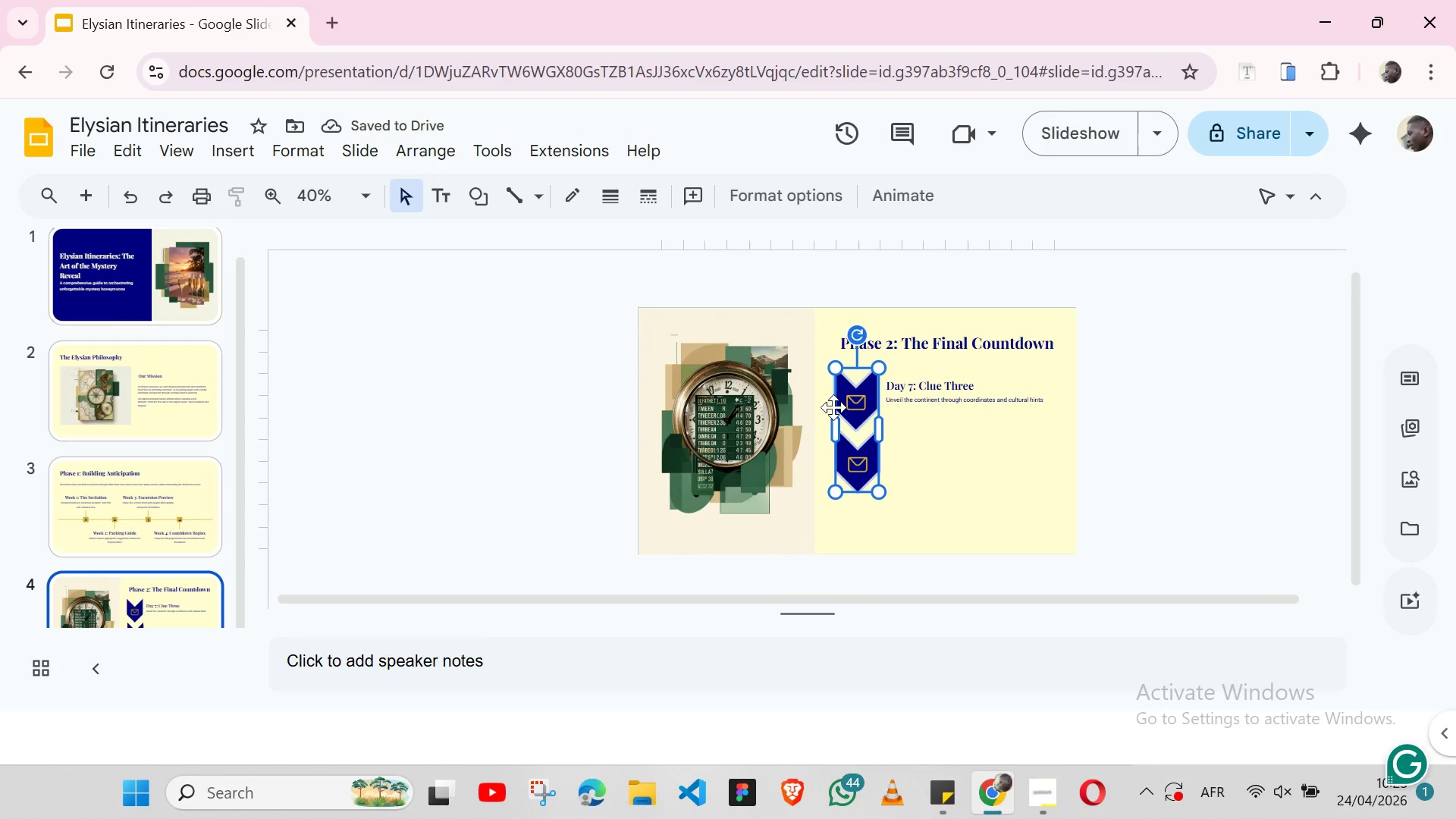 
key(Shift+ShiftLeft)
 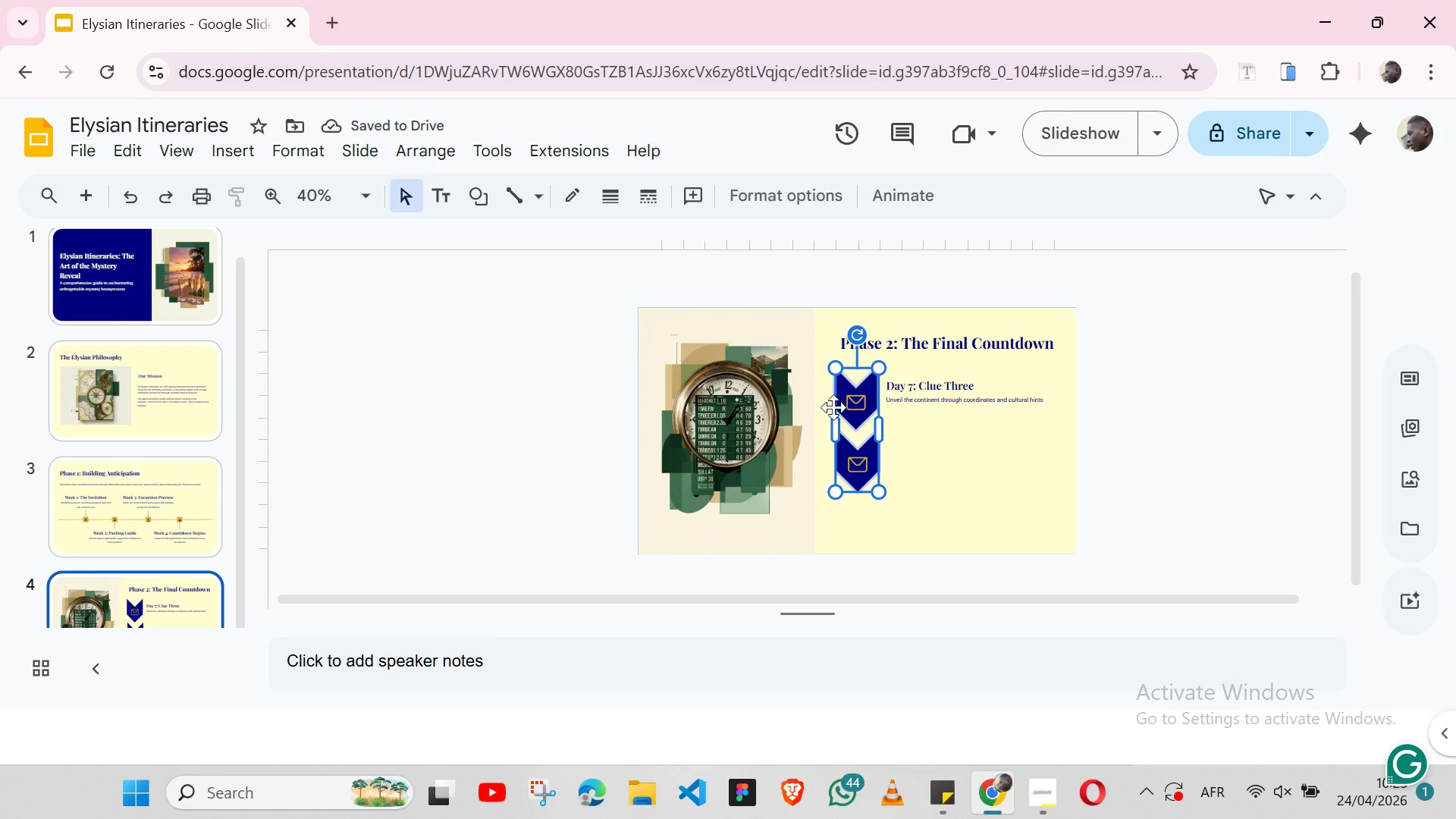 
key(Shift+ShiftLeft)
 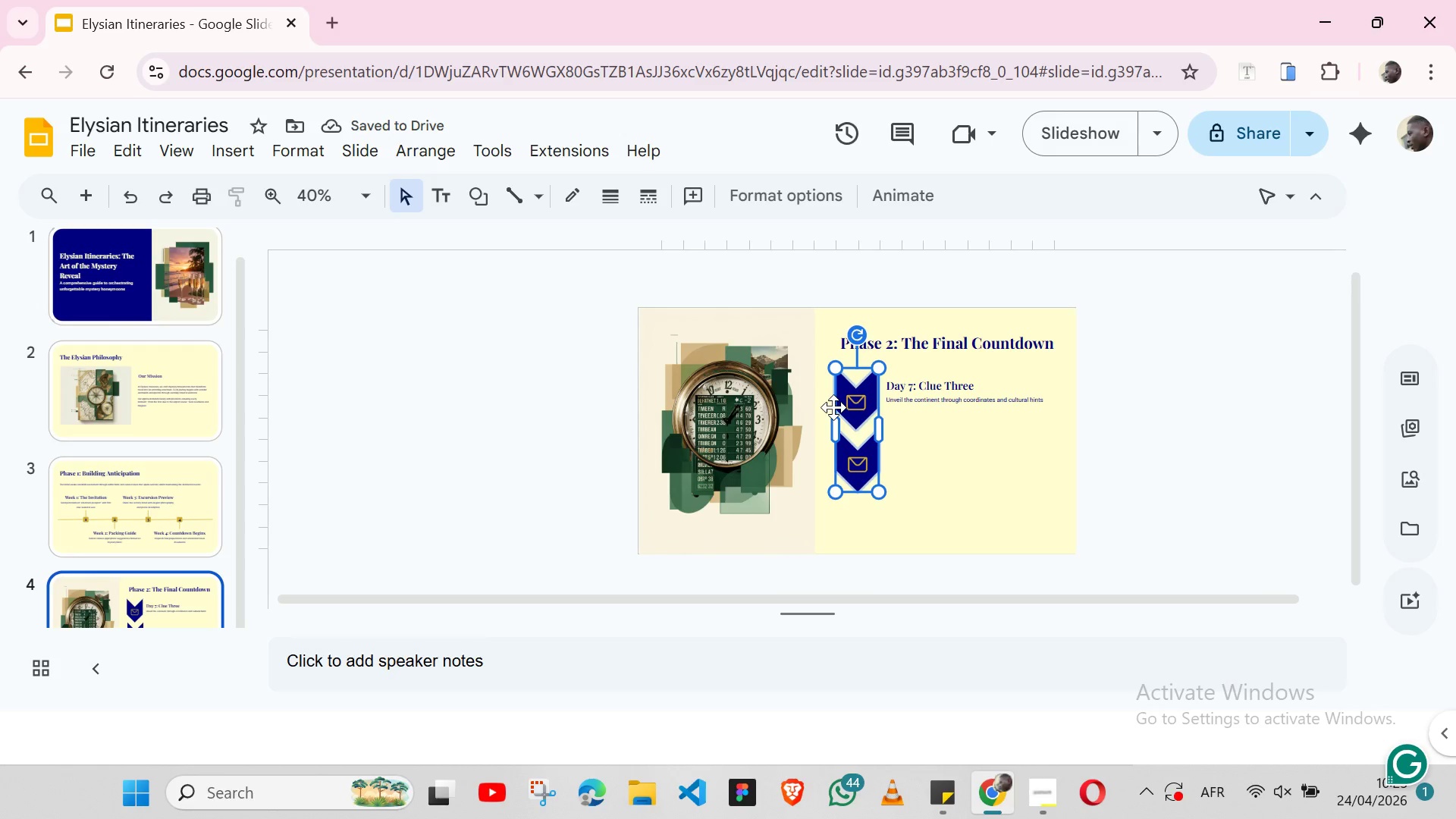 
key(Shift+ShiftLeft)
 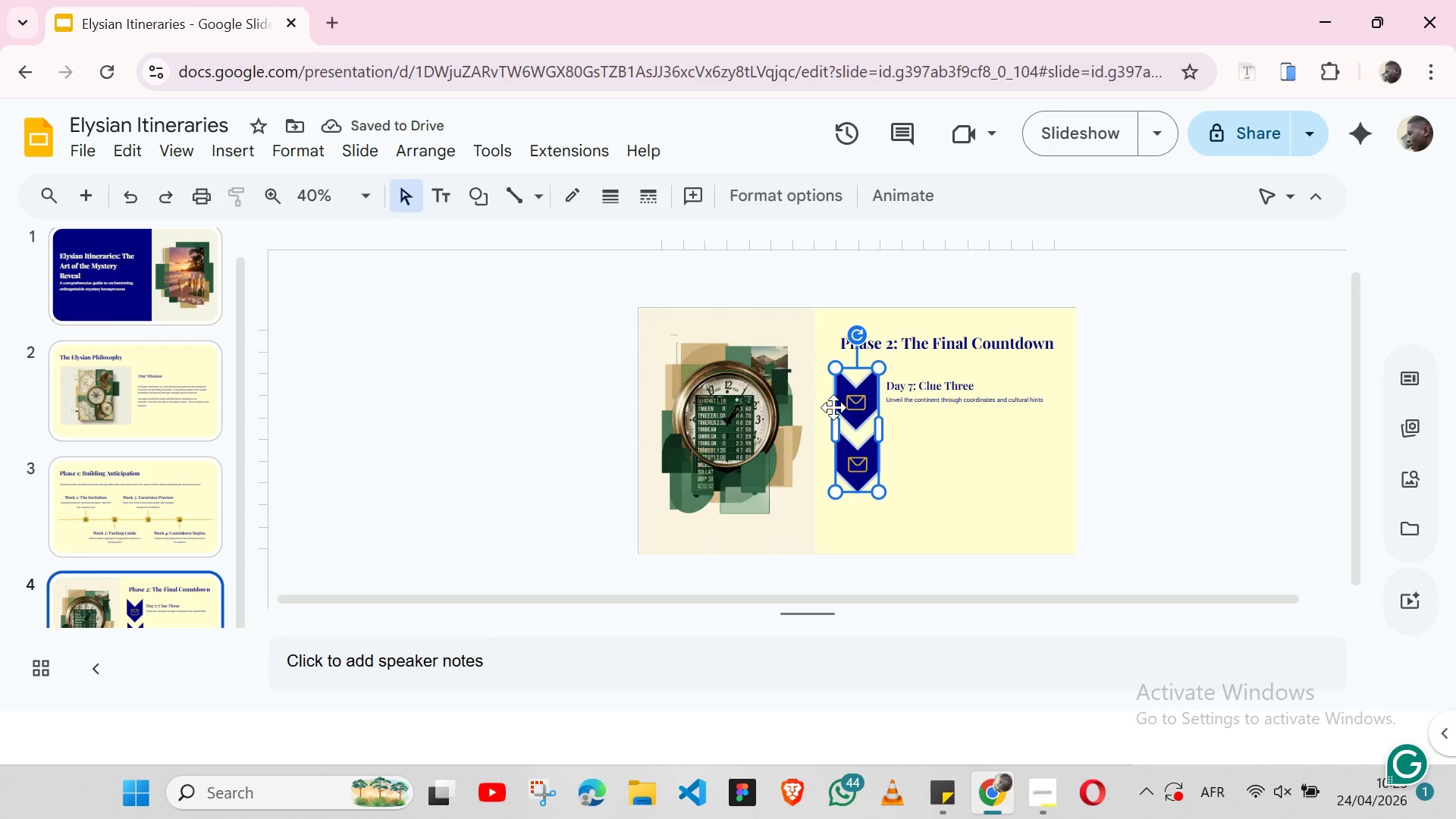 
key(Shift+ShiftLeft)
 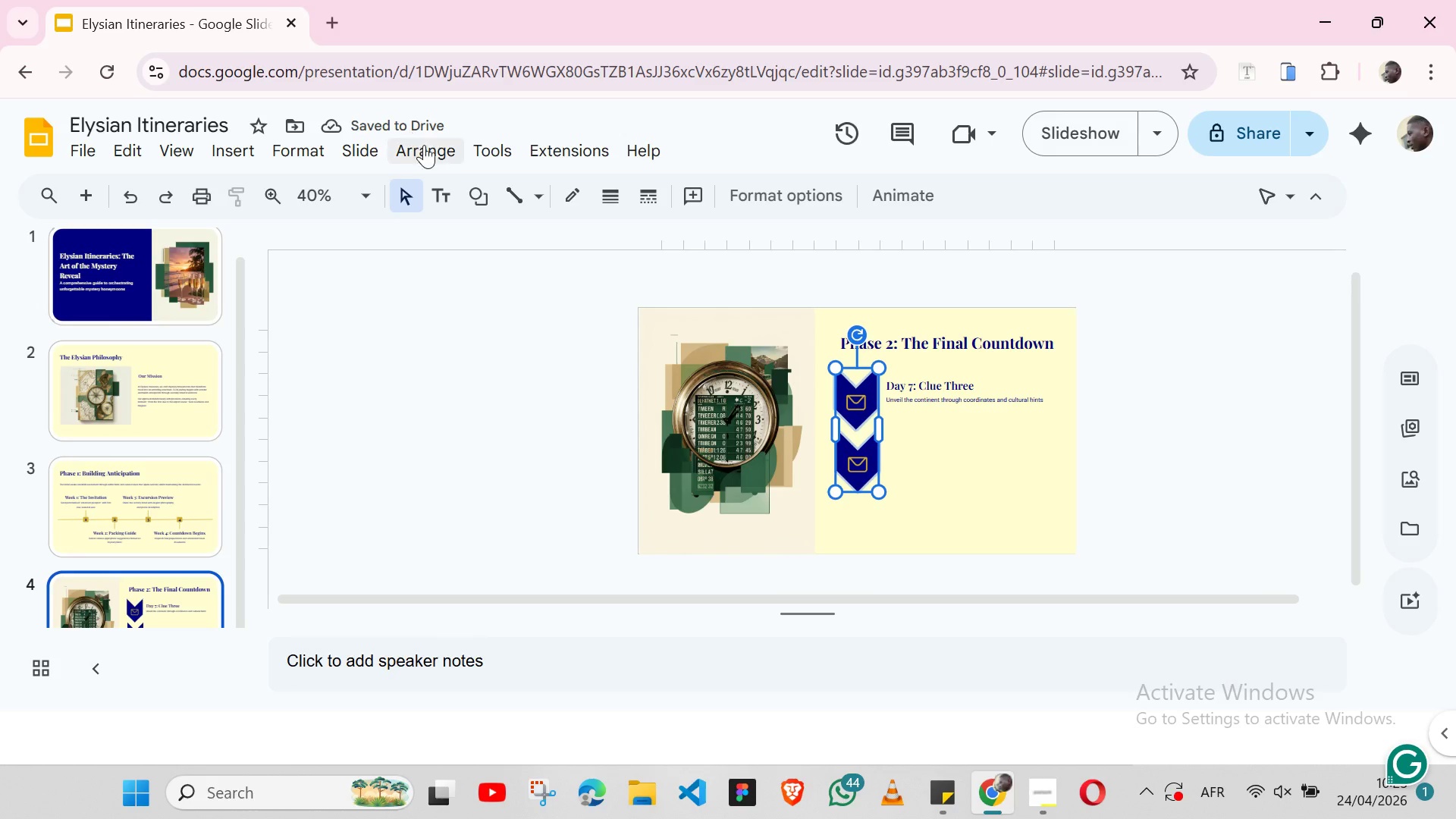 
left_click([426, 146])
 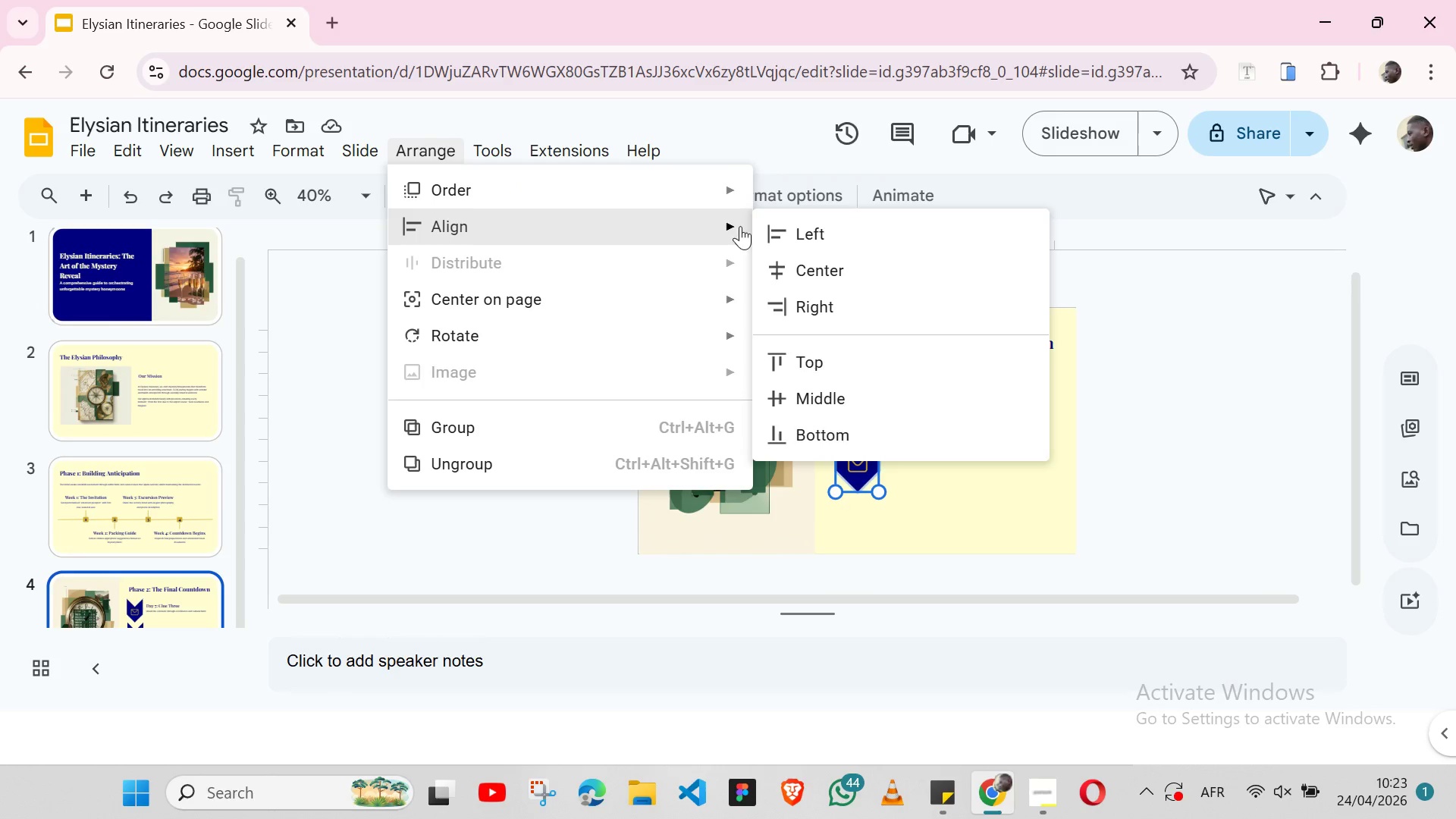 
left_click([806, 259])
 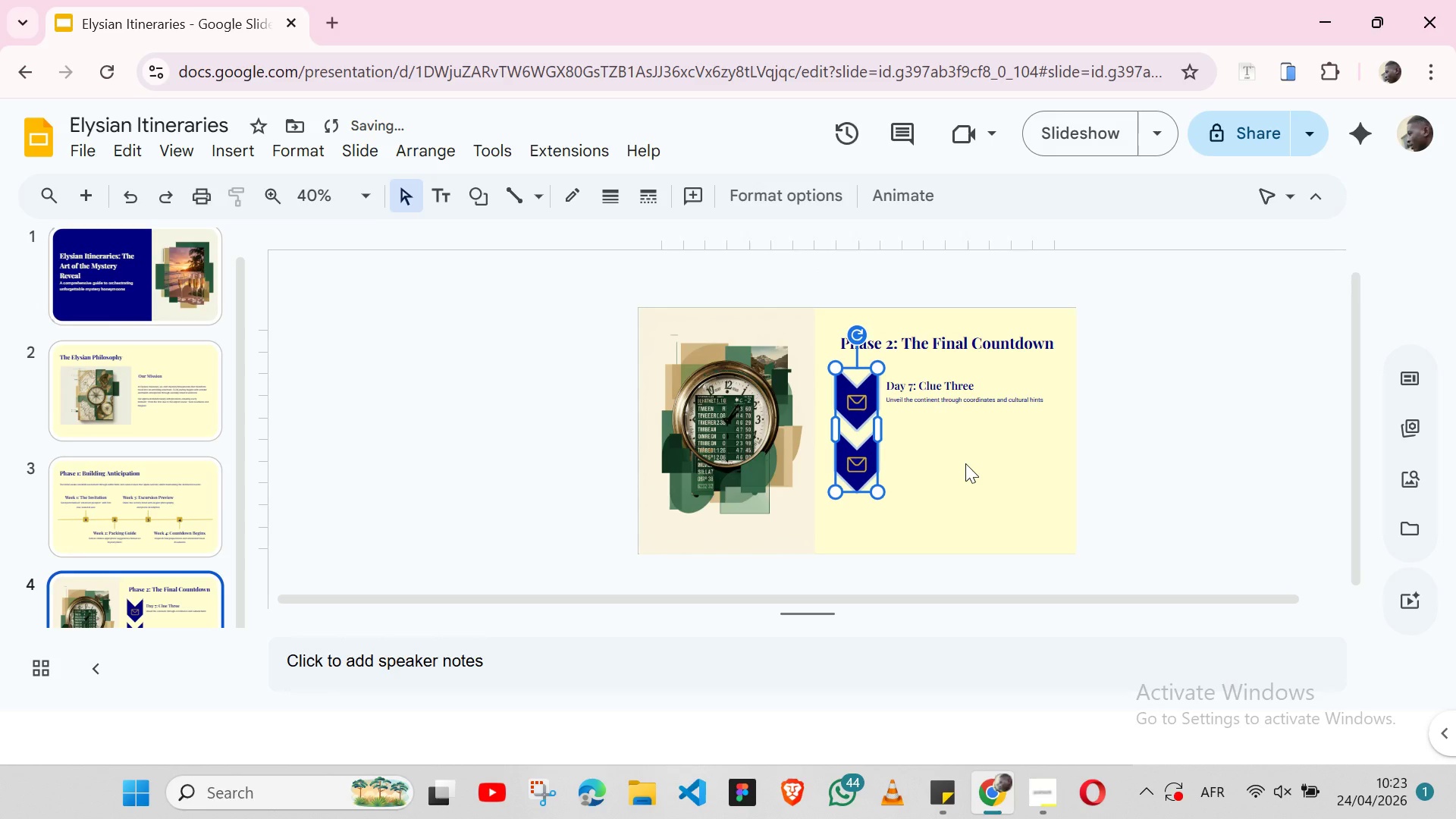 
left_click([965, 463])
 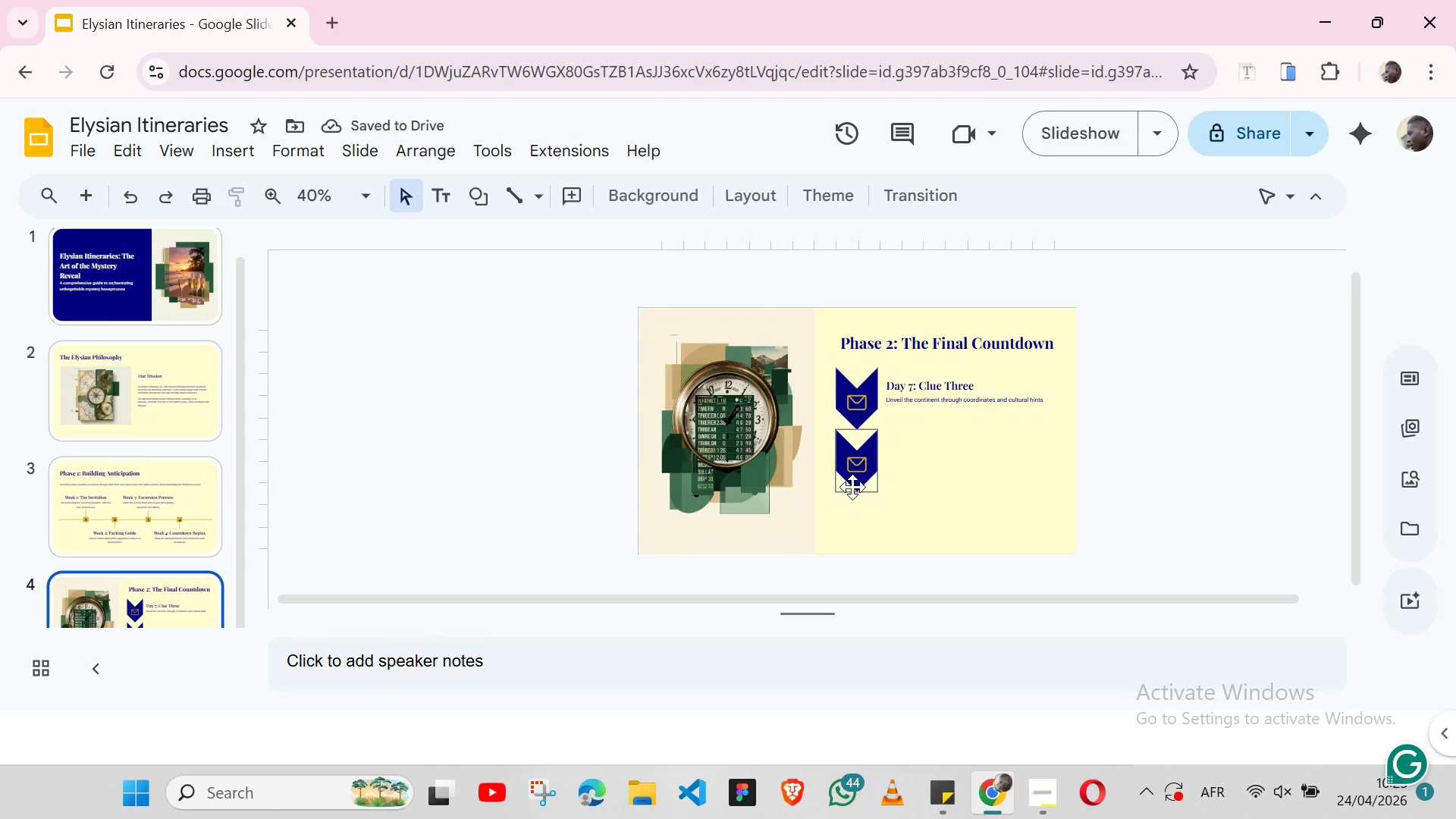 
left_click([852, 487])
 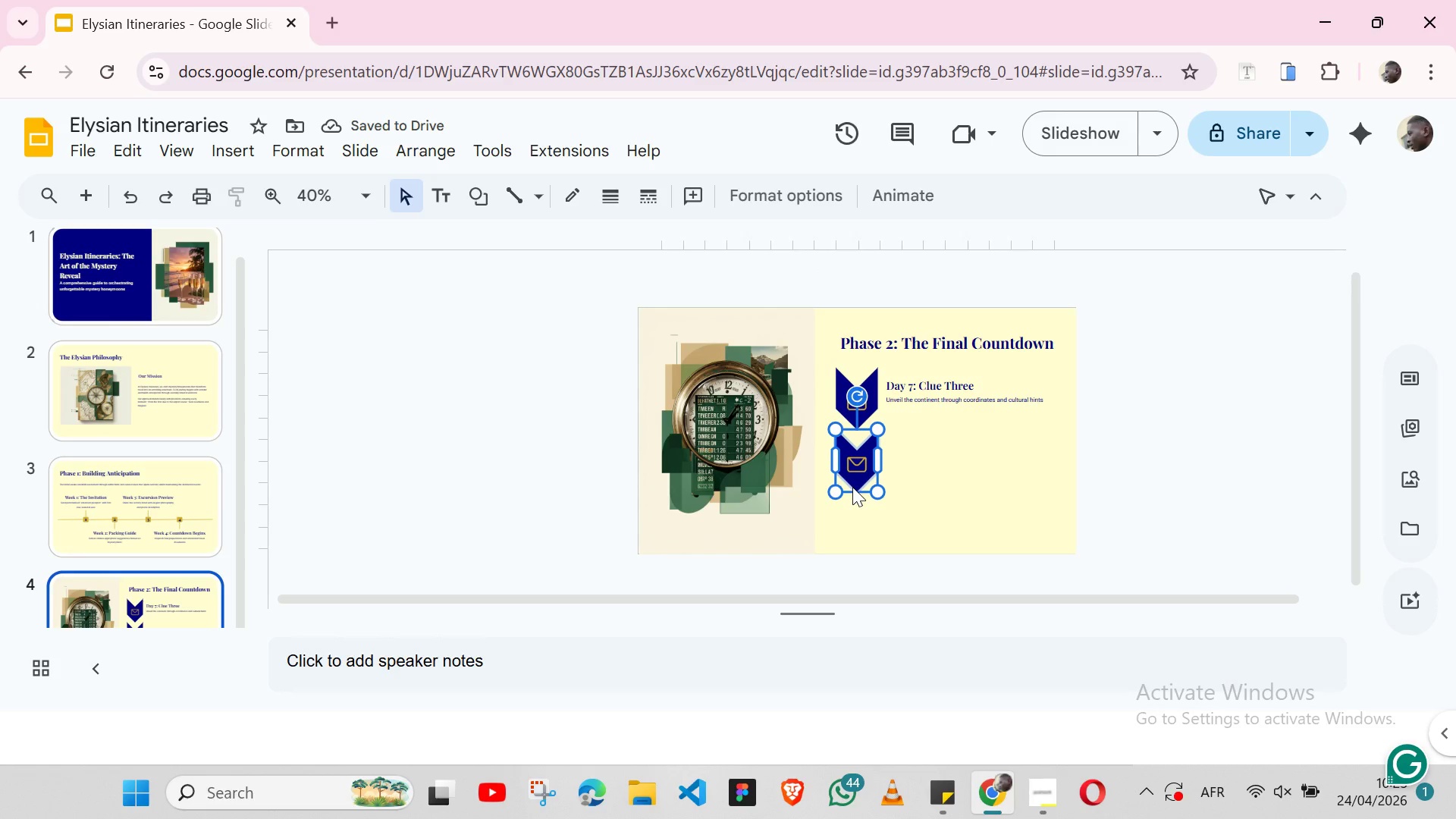 
key(Shift+ArrowUp)
 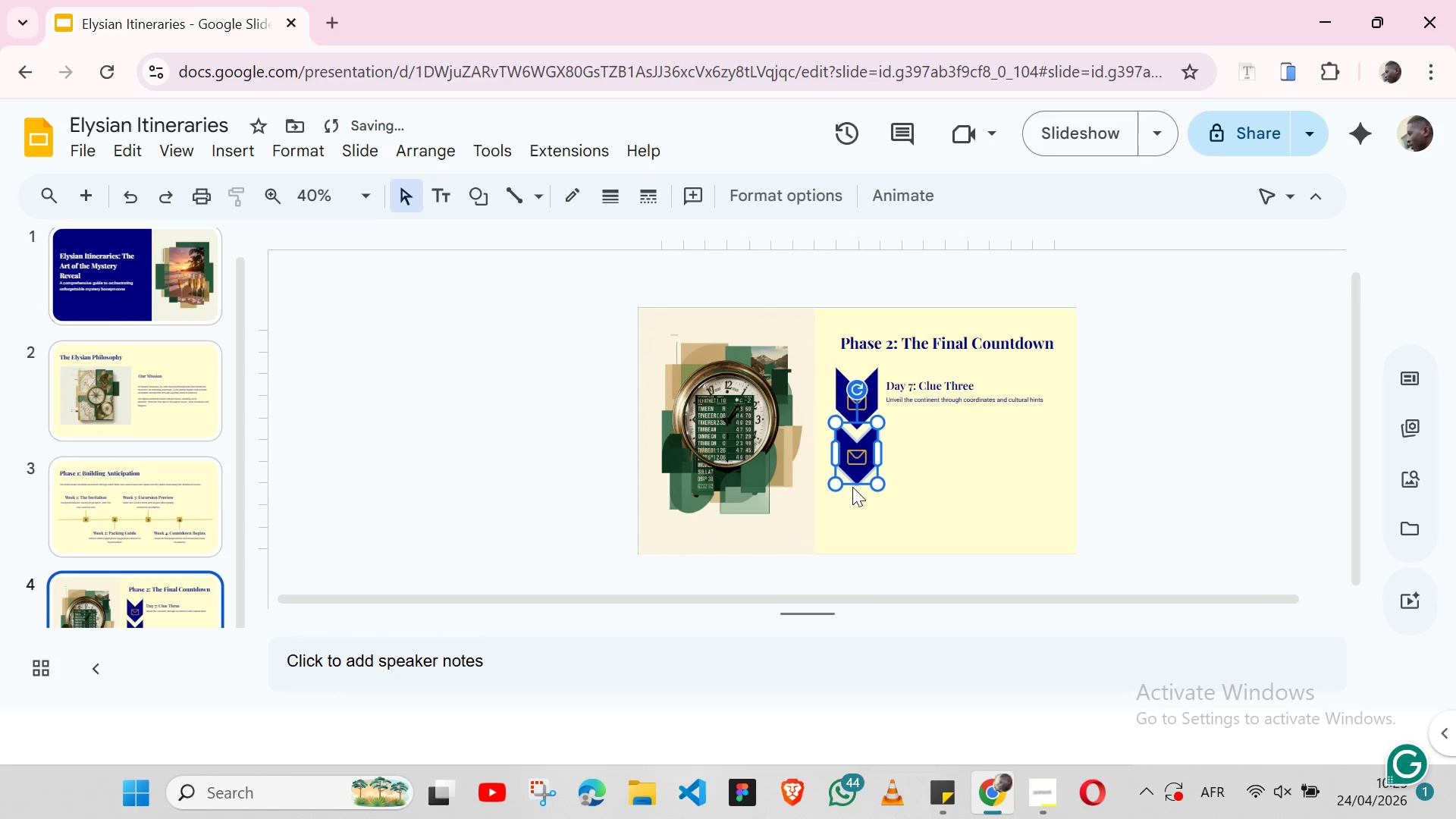 
key(Shift+ArrowUp)
 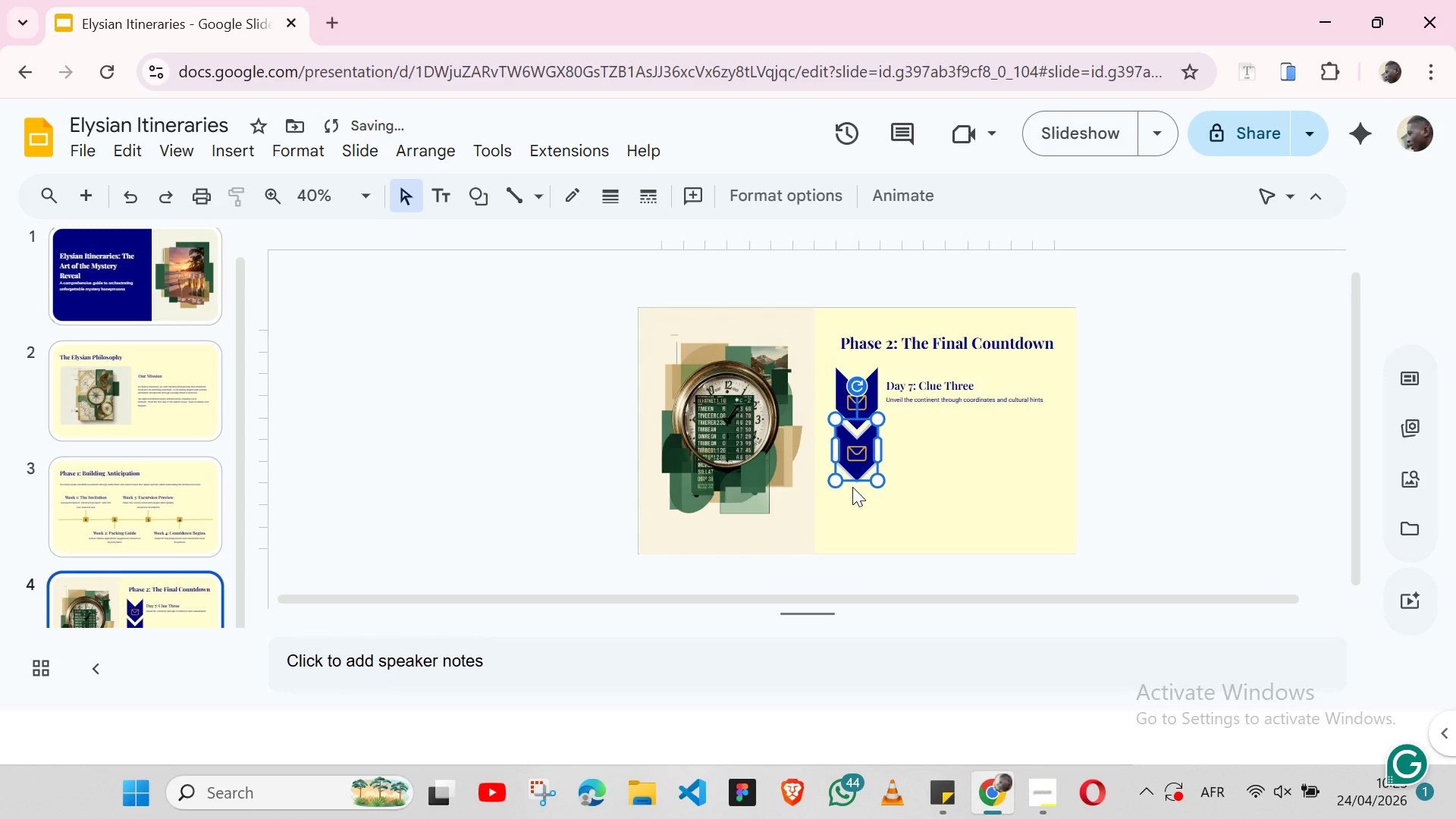 
key(Shift+ArrowUp)
 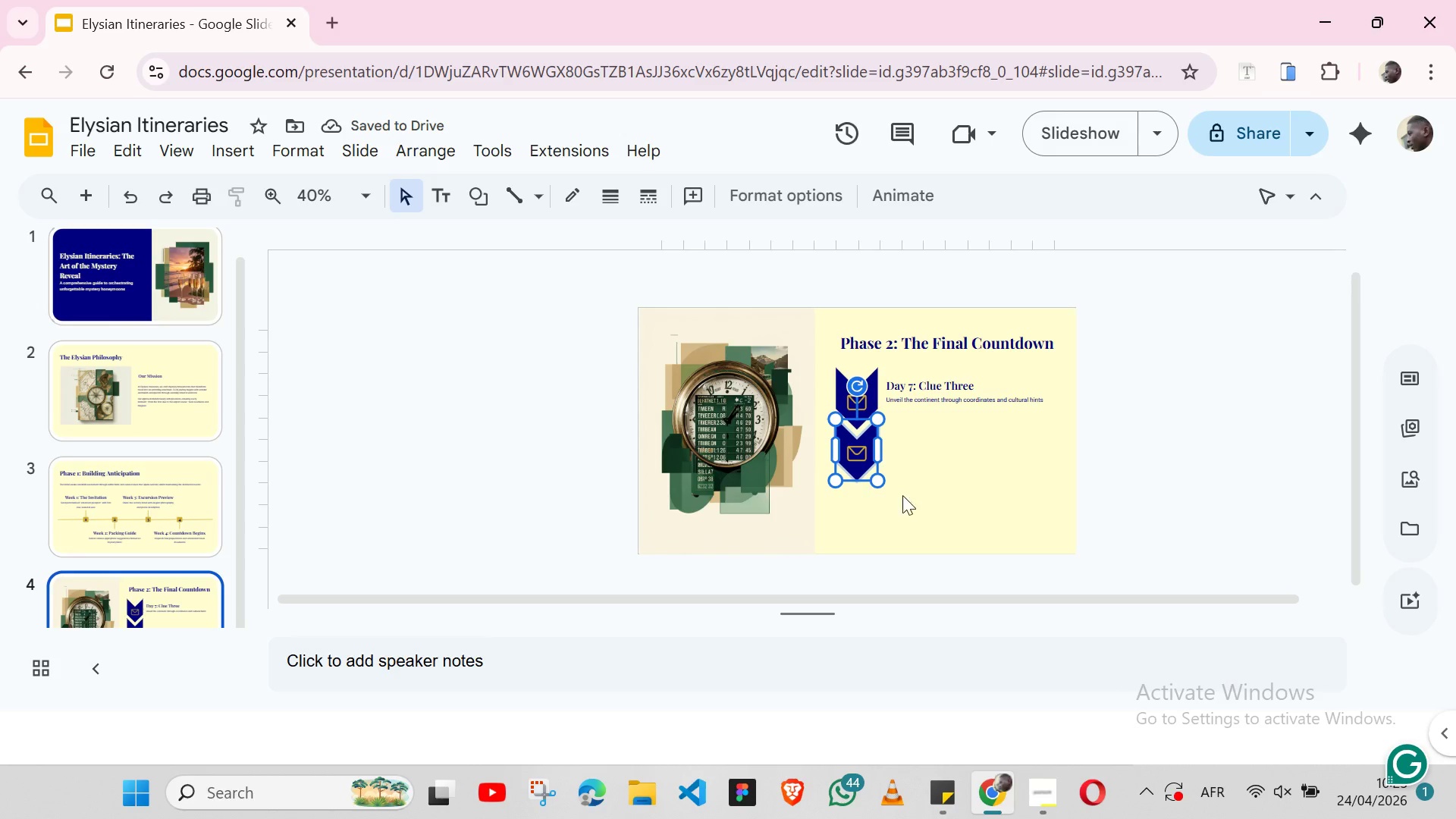 
left_click([985, 506])
 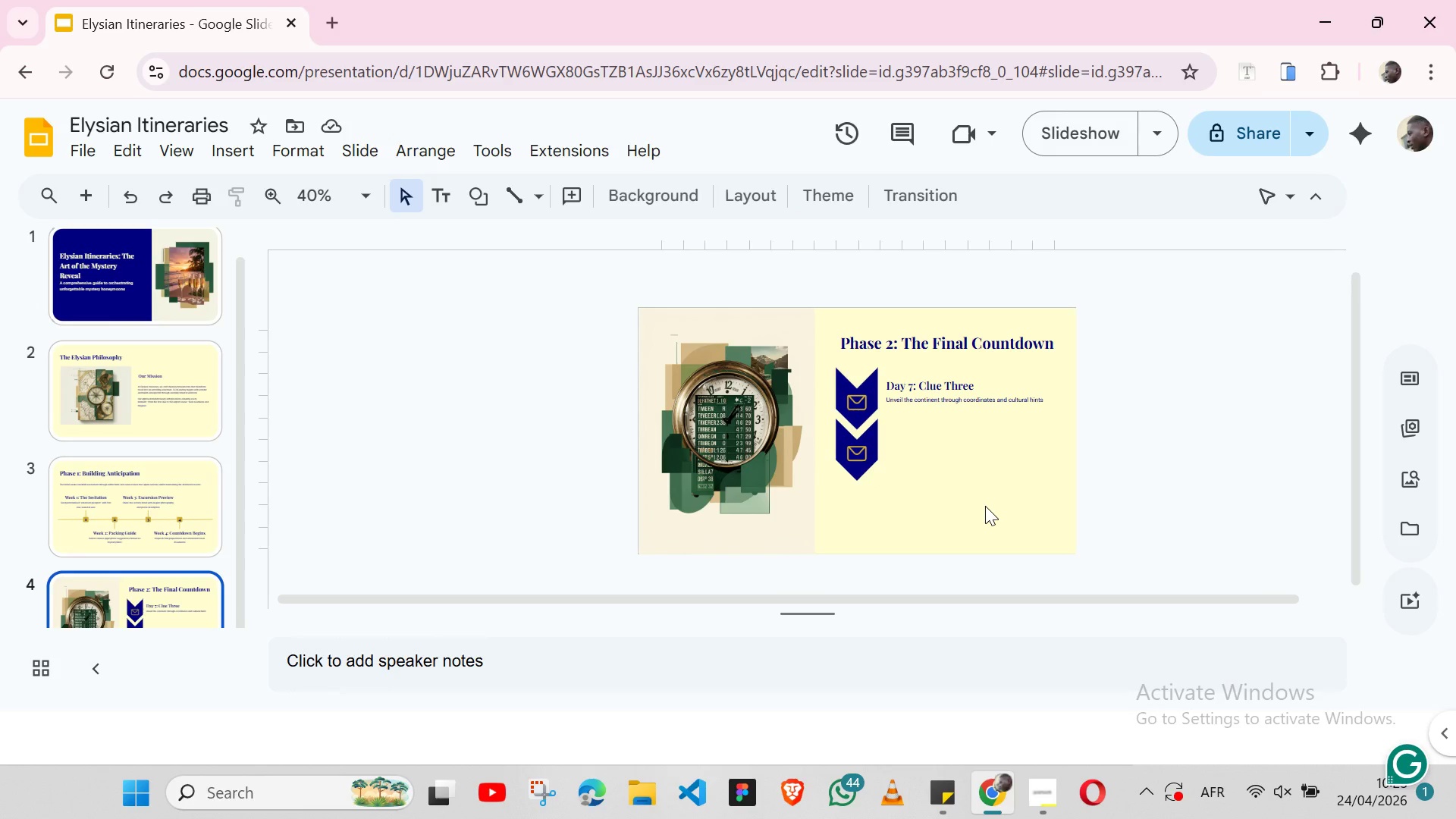 
wait(5.53)
 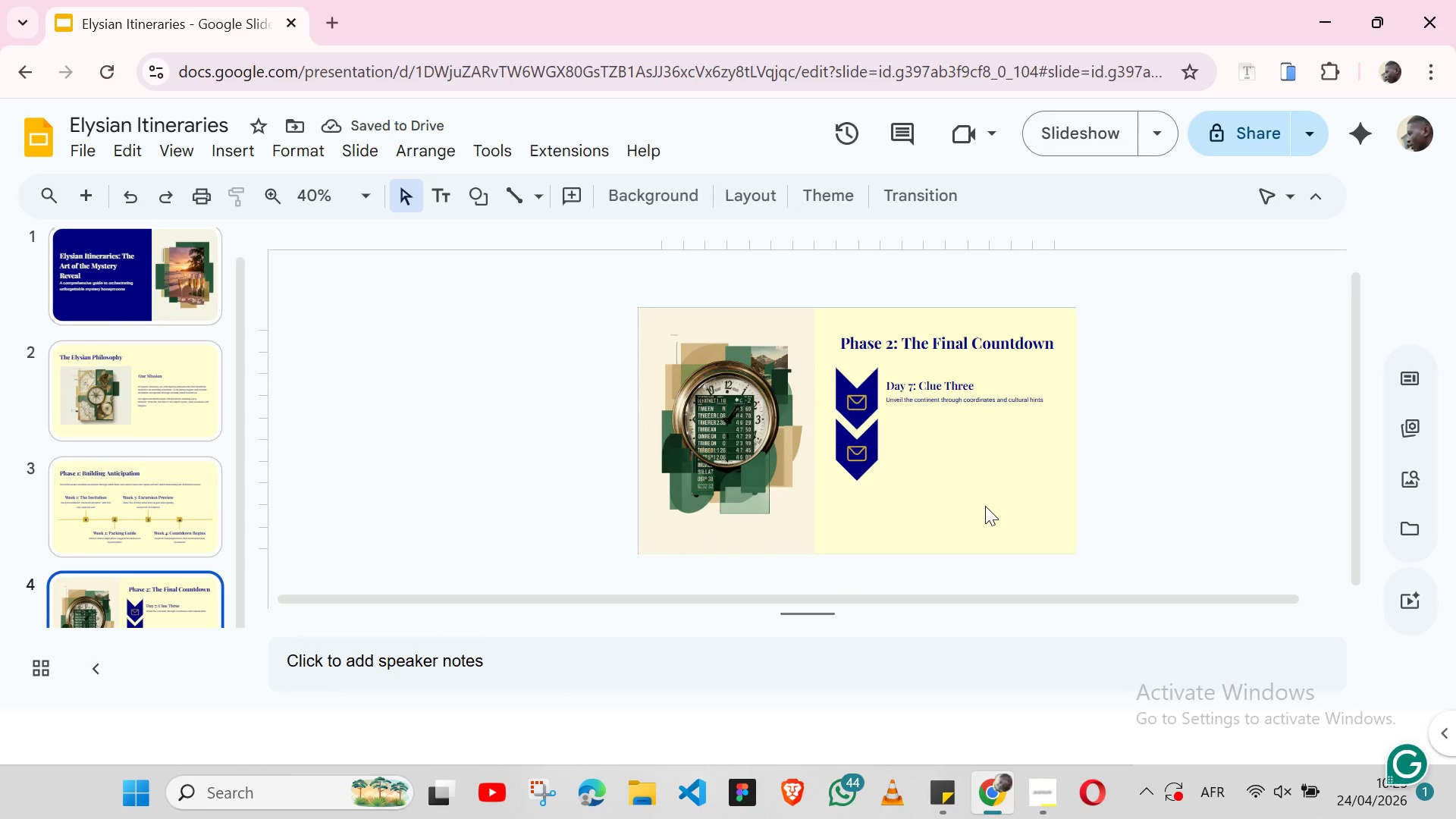 
key(Control+V)
 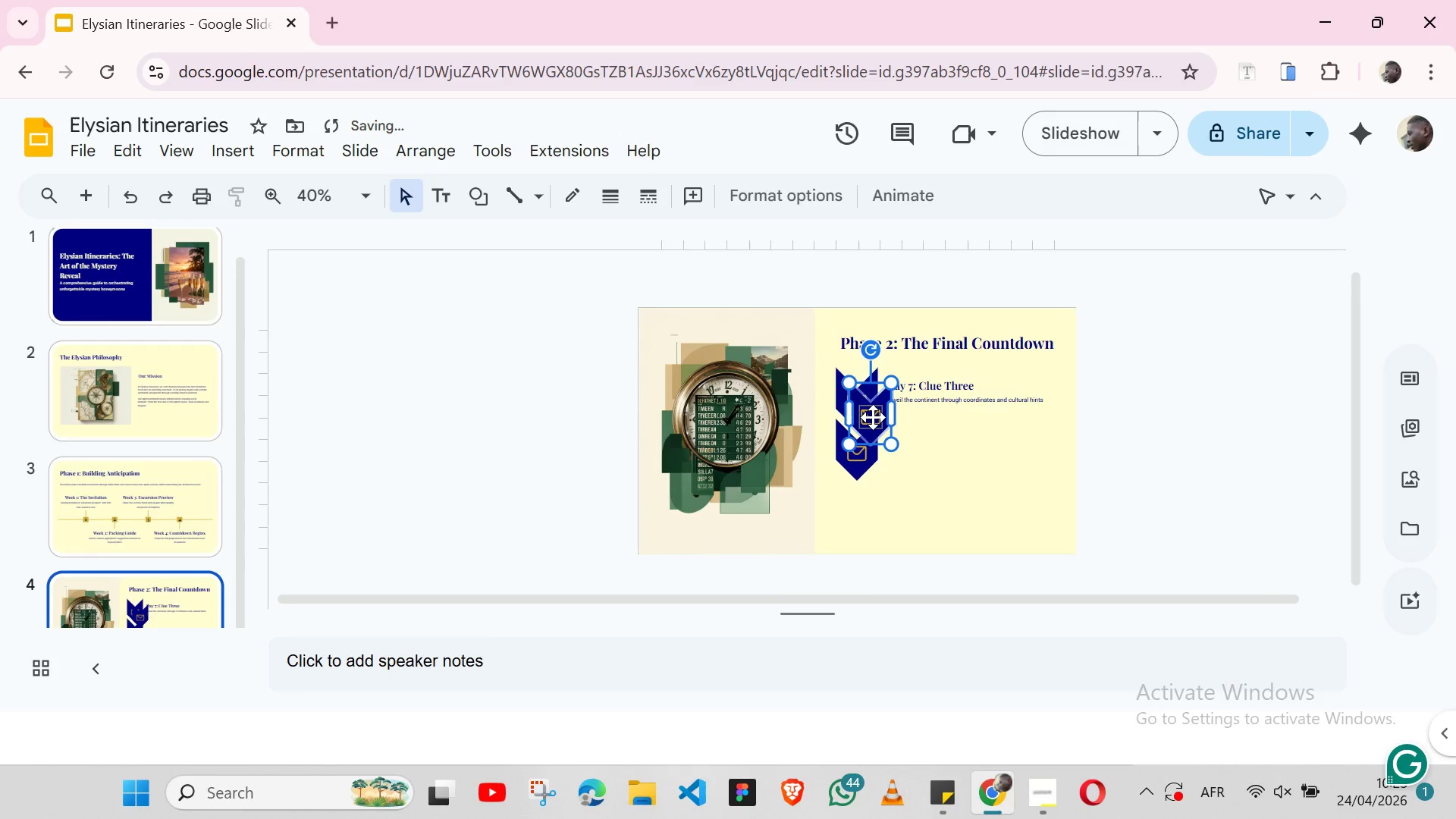 
left_click_drag(start_coordinate=[874, 417], to_coordinate=[863, 504])
 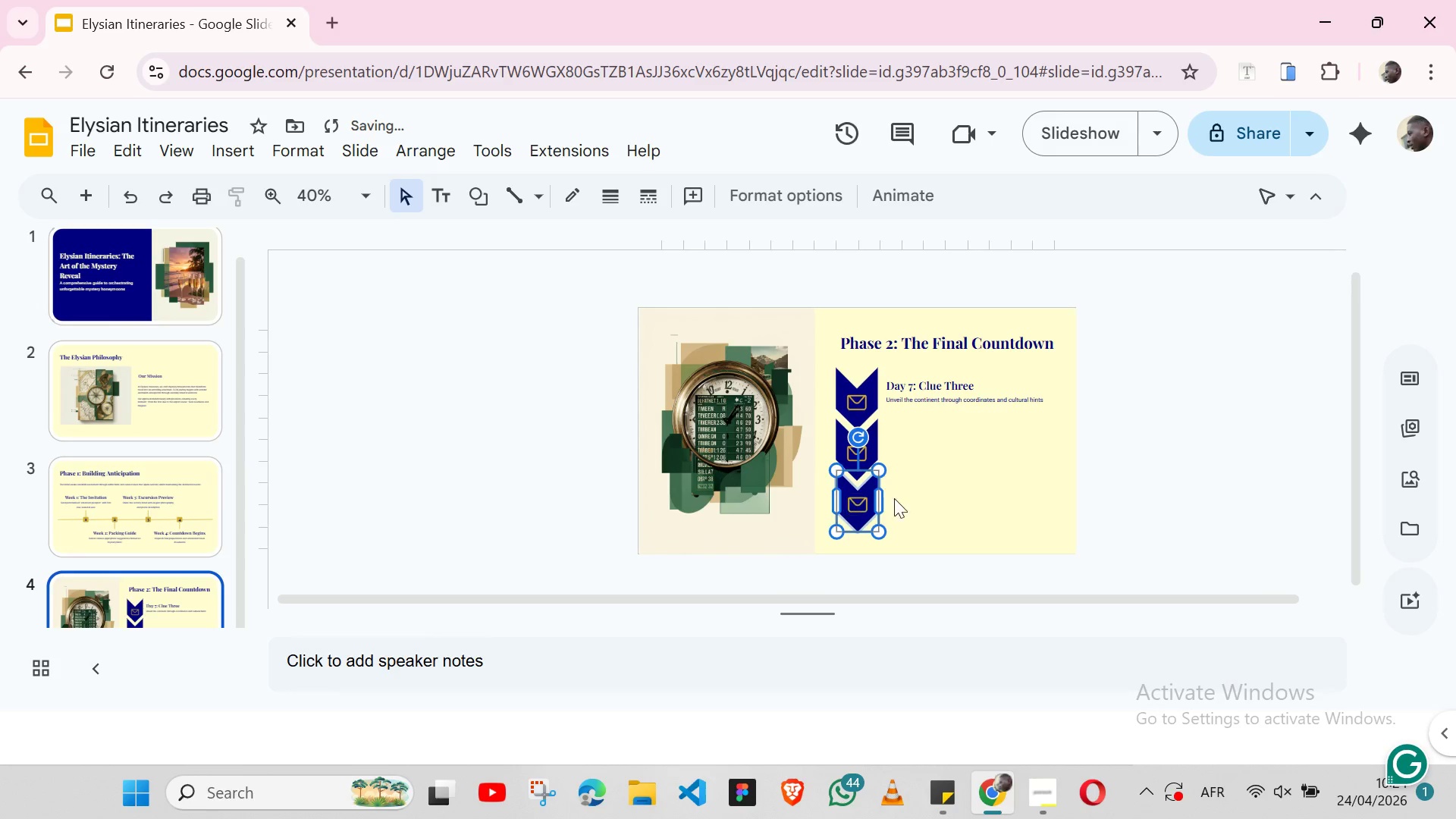 
left_click([940, 486])
 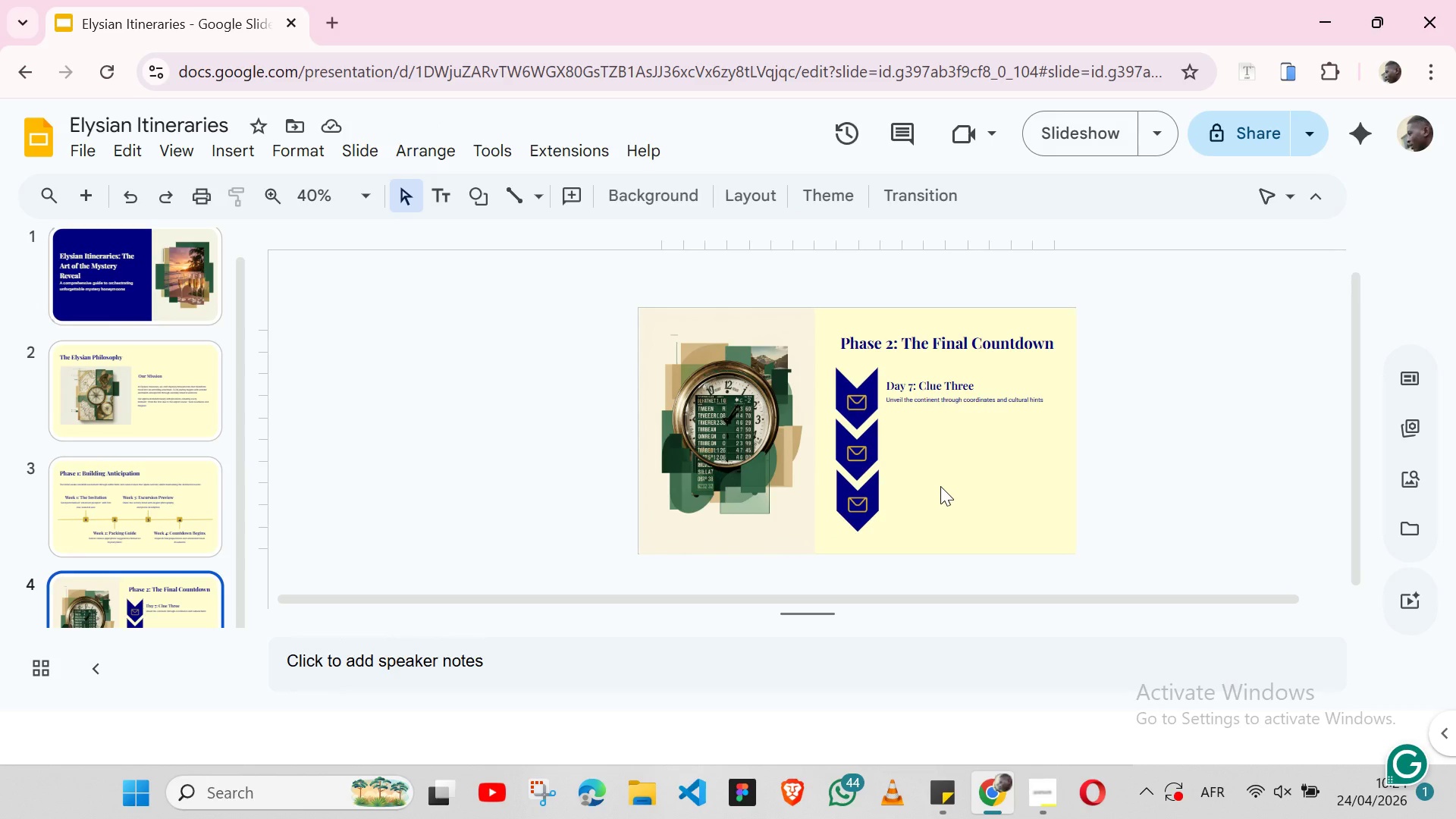 
wait(11.3)
 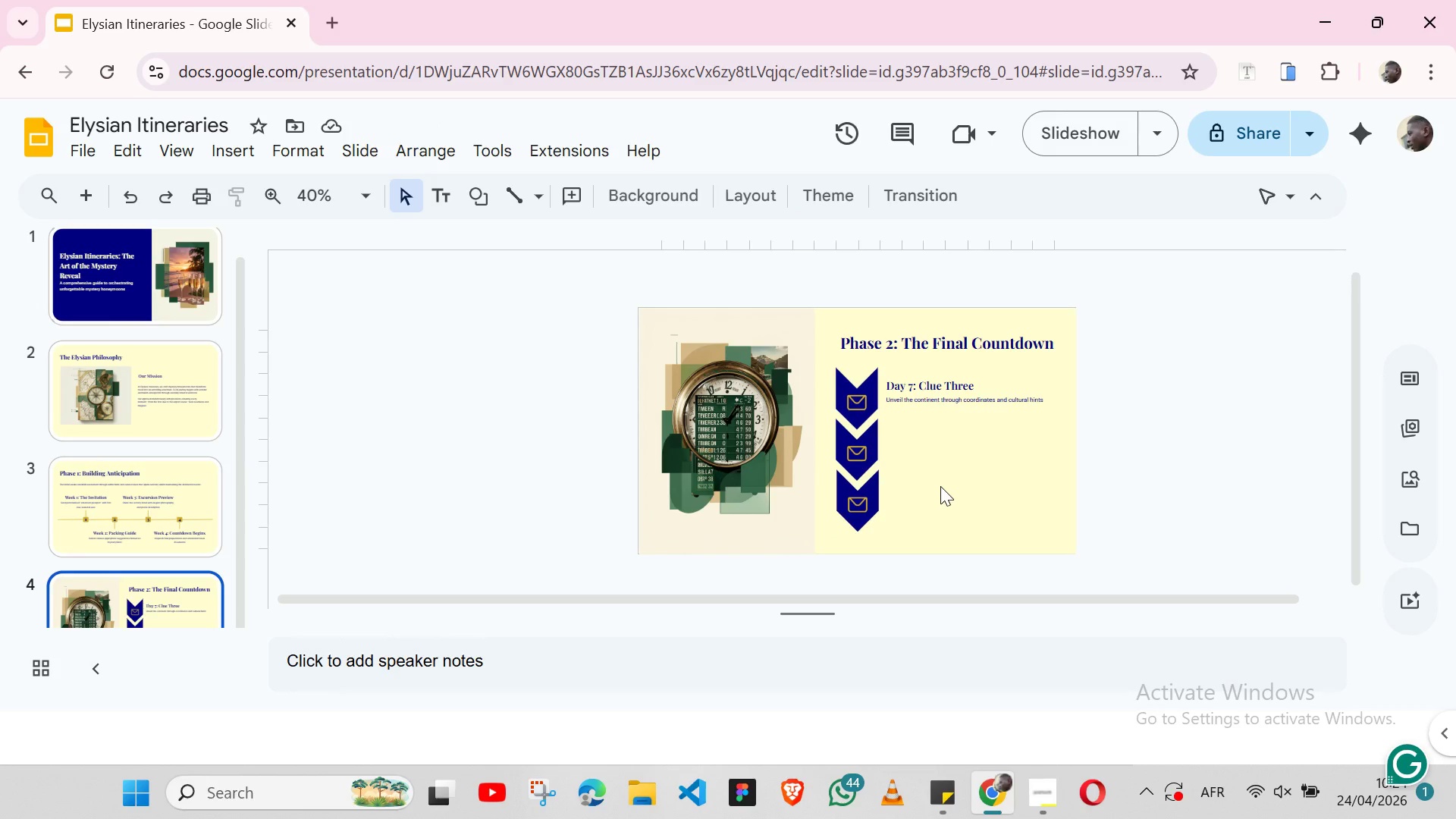 
left_click([1000, 377])
 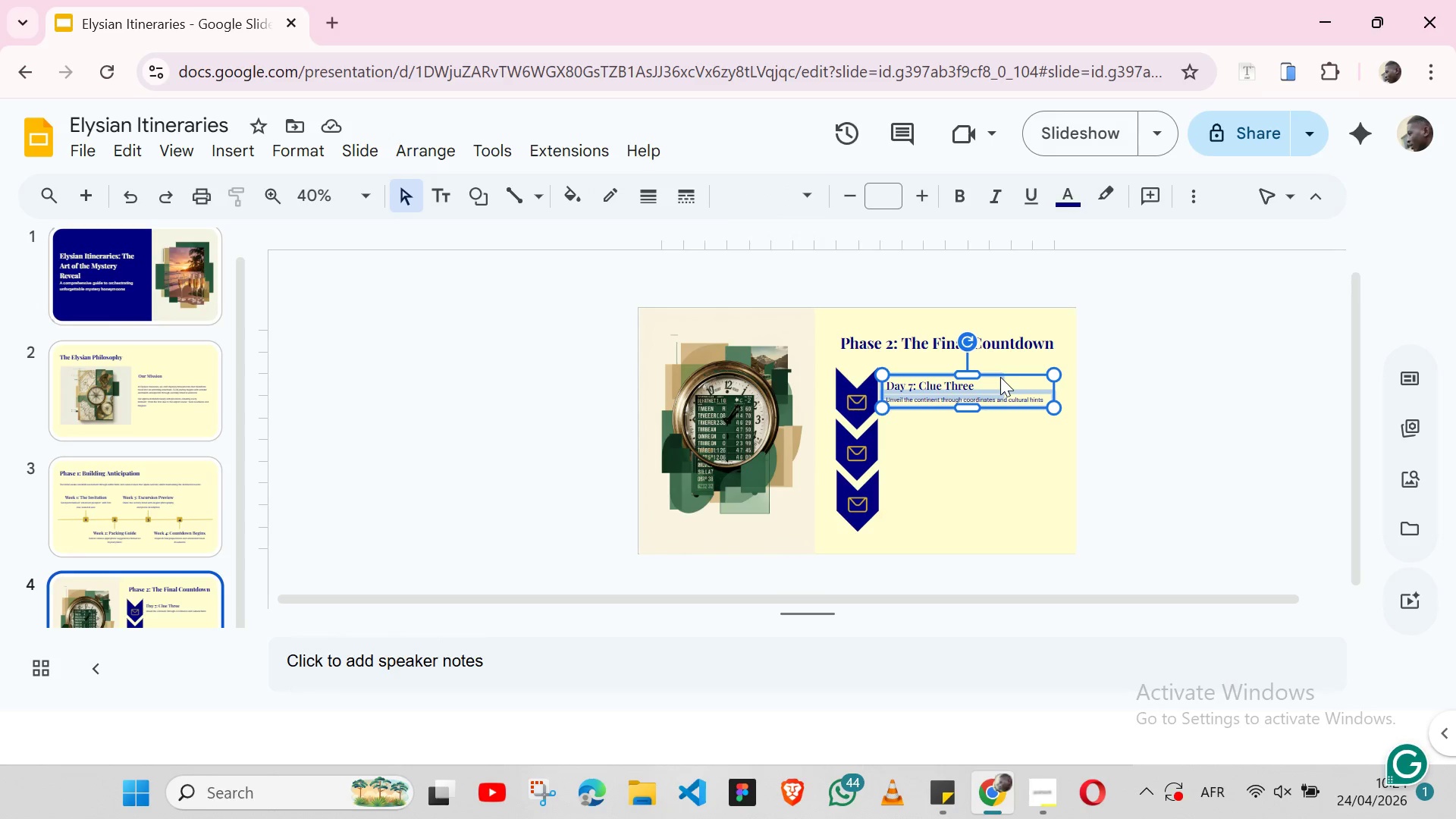 
key(Control+C)
 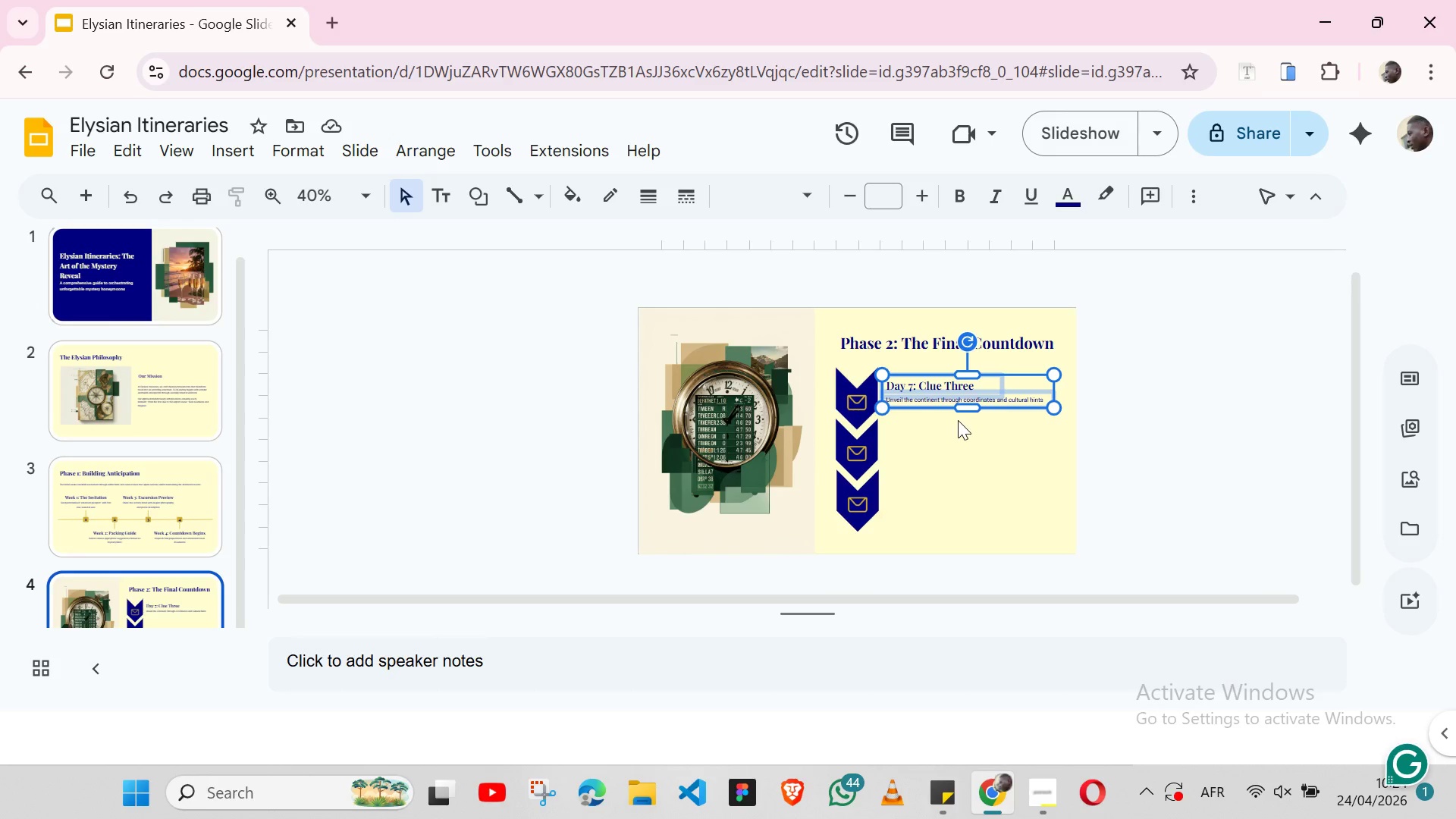 
left_click([905, 441])
 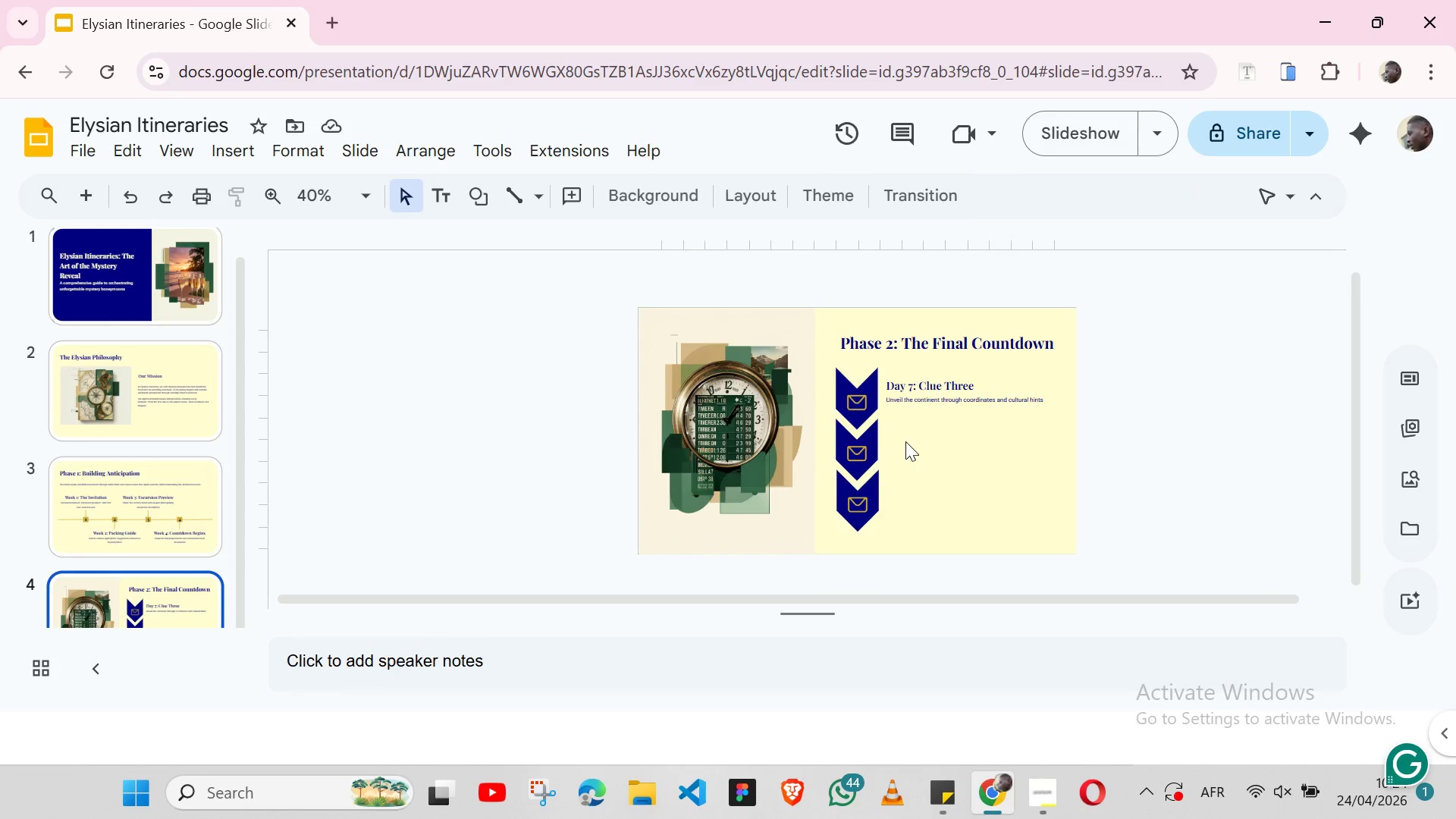 
key(Control+V)
 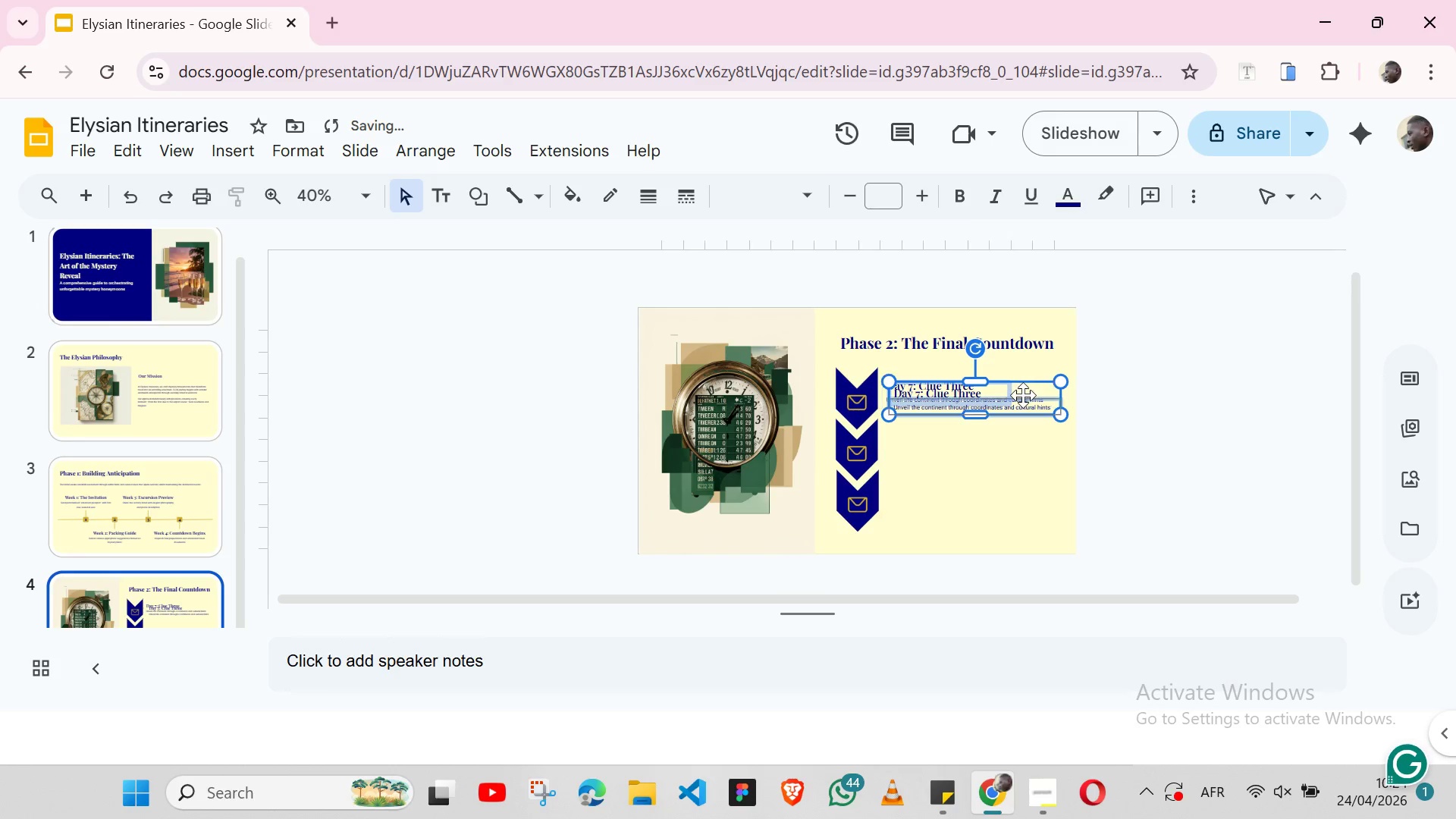 
left_click_drag(start_coordinate=[1023, 395], to_coordinate=[1014, 449])
 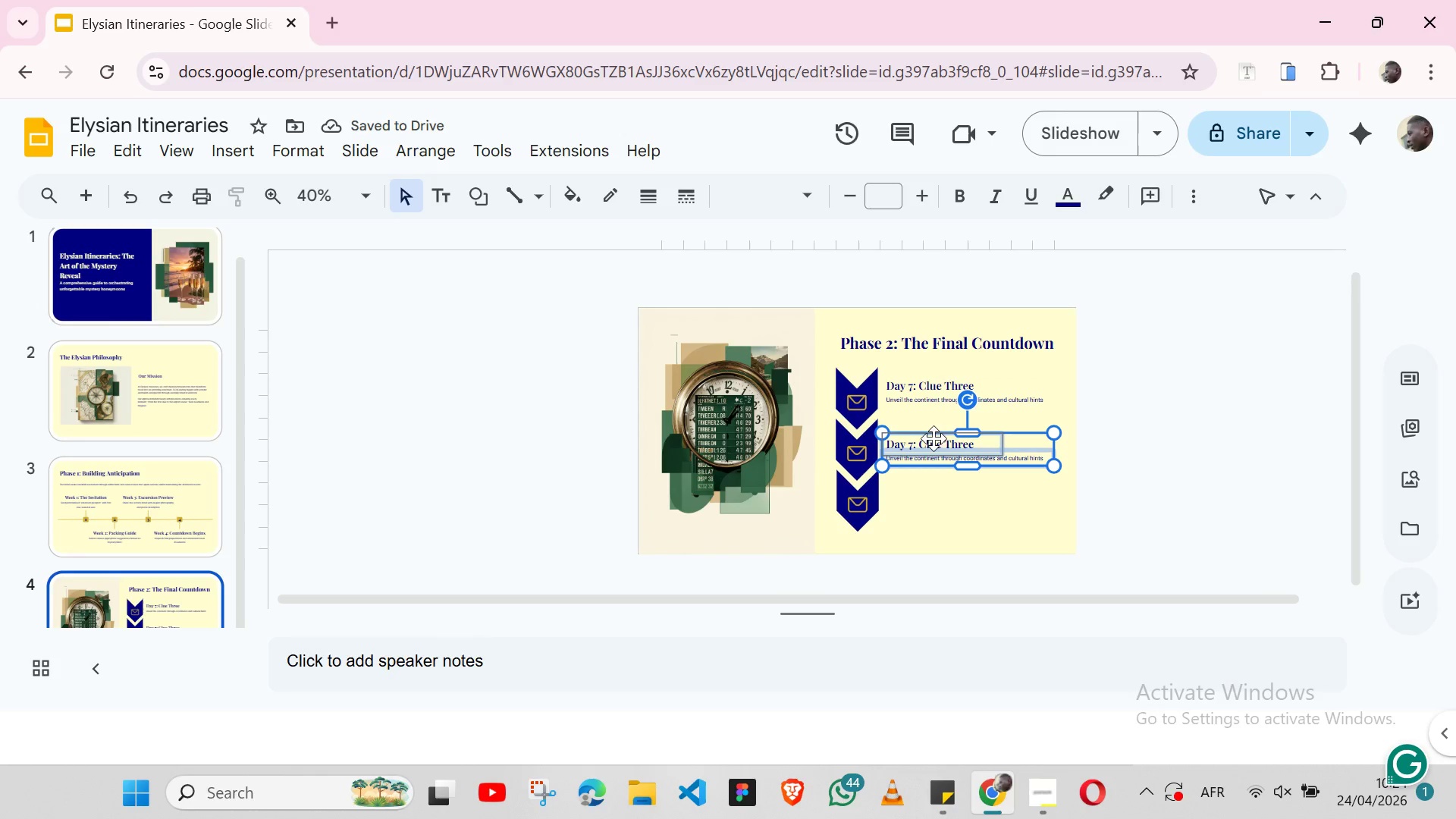 
left_click_drag(start_coordinate=[946, 447], to_coordinate=[952, 436])
 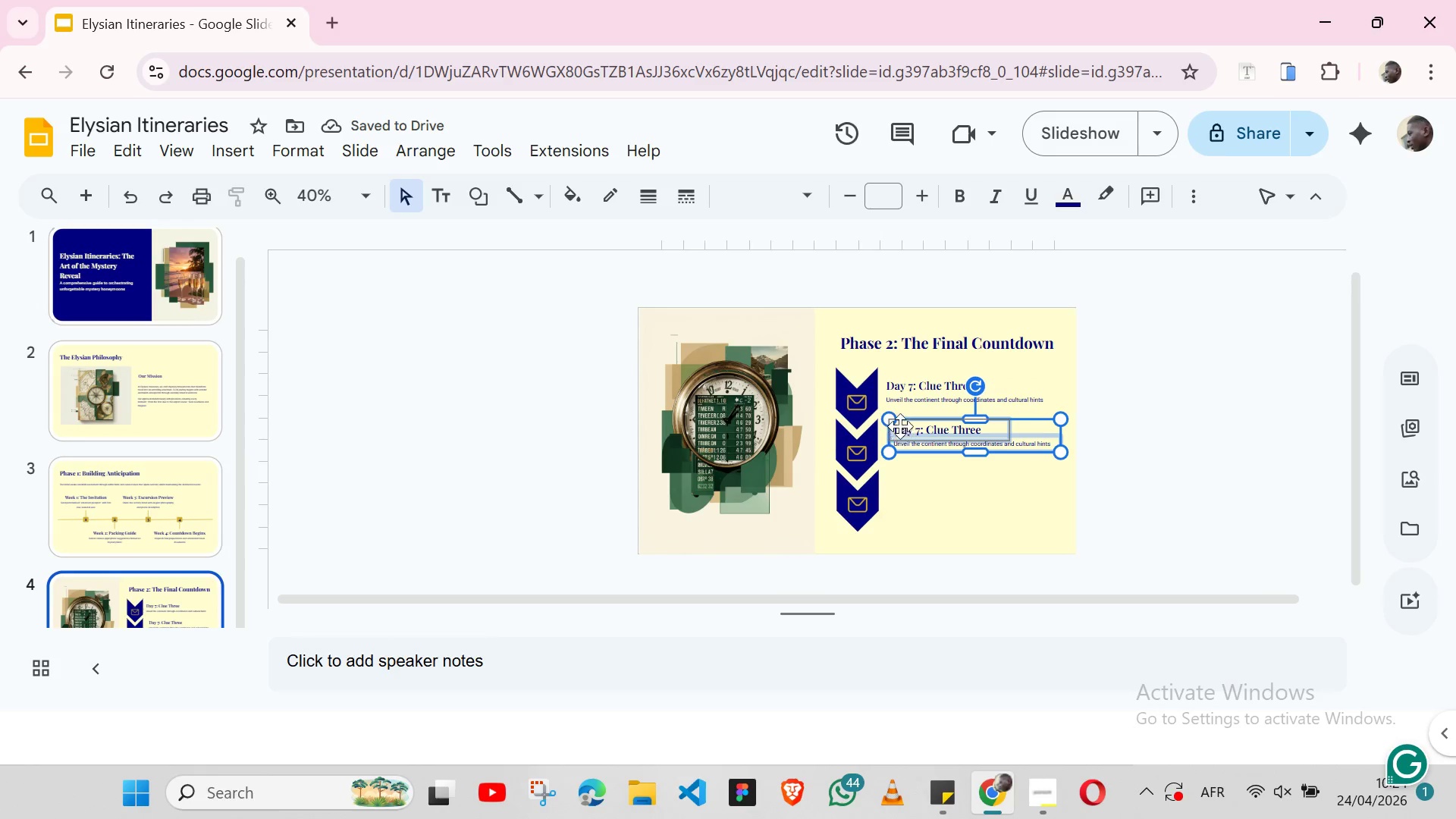 
hold_key(key=ShiftLeft, duration=1.3)
left_click([890, 400])
 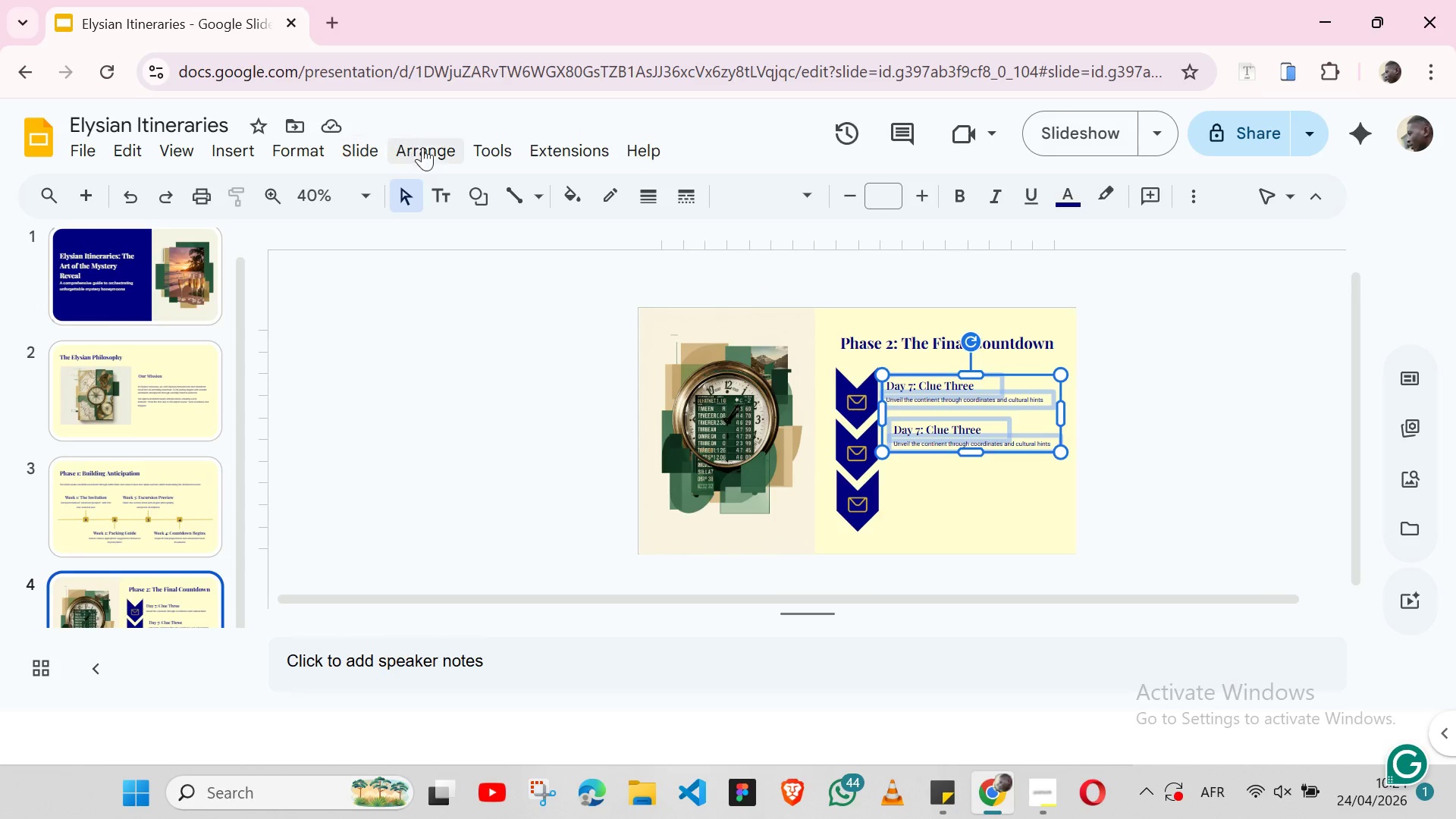 
left_click([438, 151])
 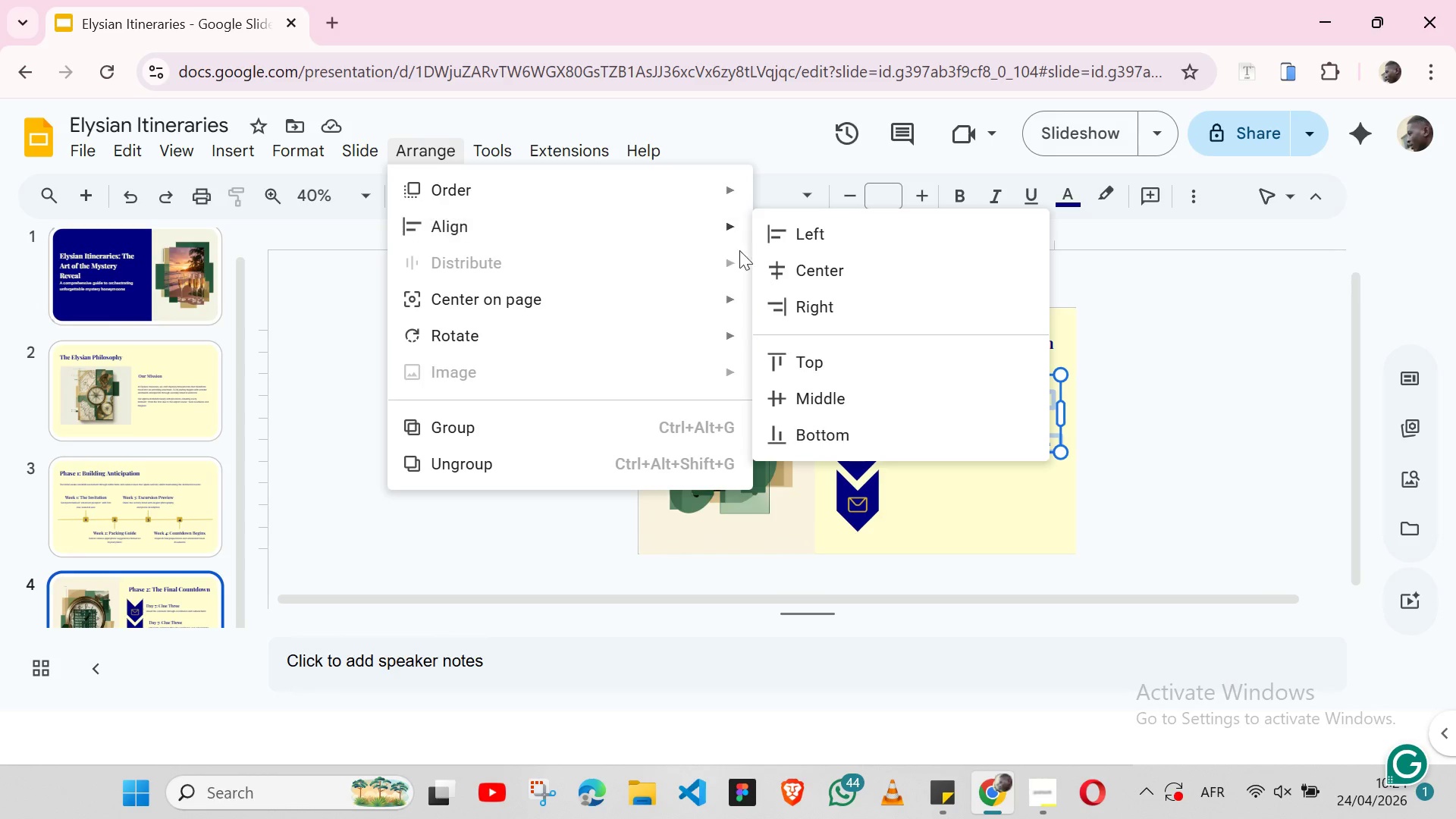 
left_click([792, 231])
 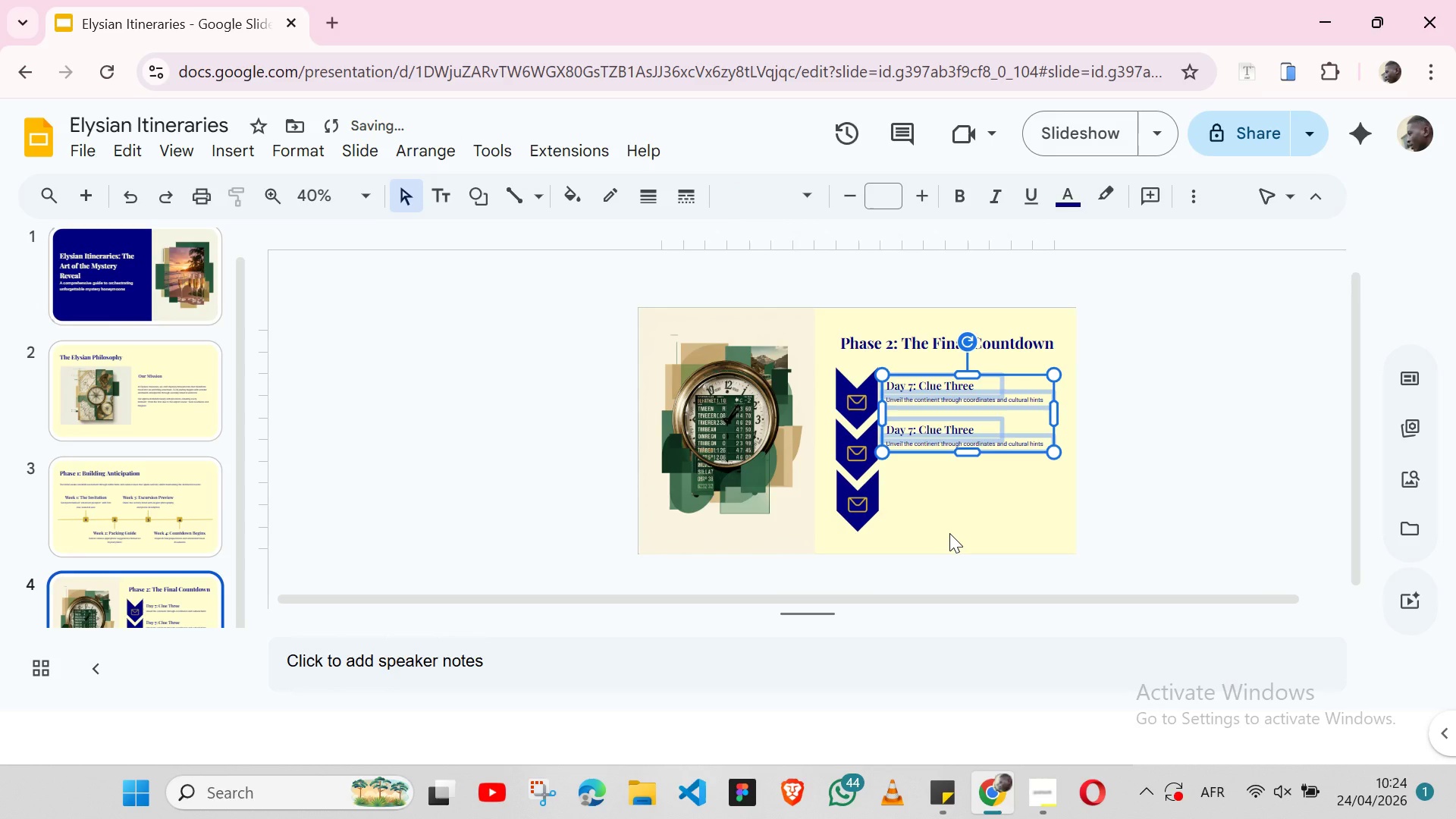 
left_click([949, 533])
 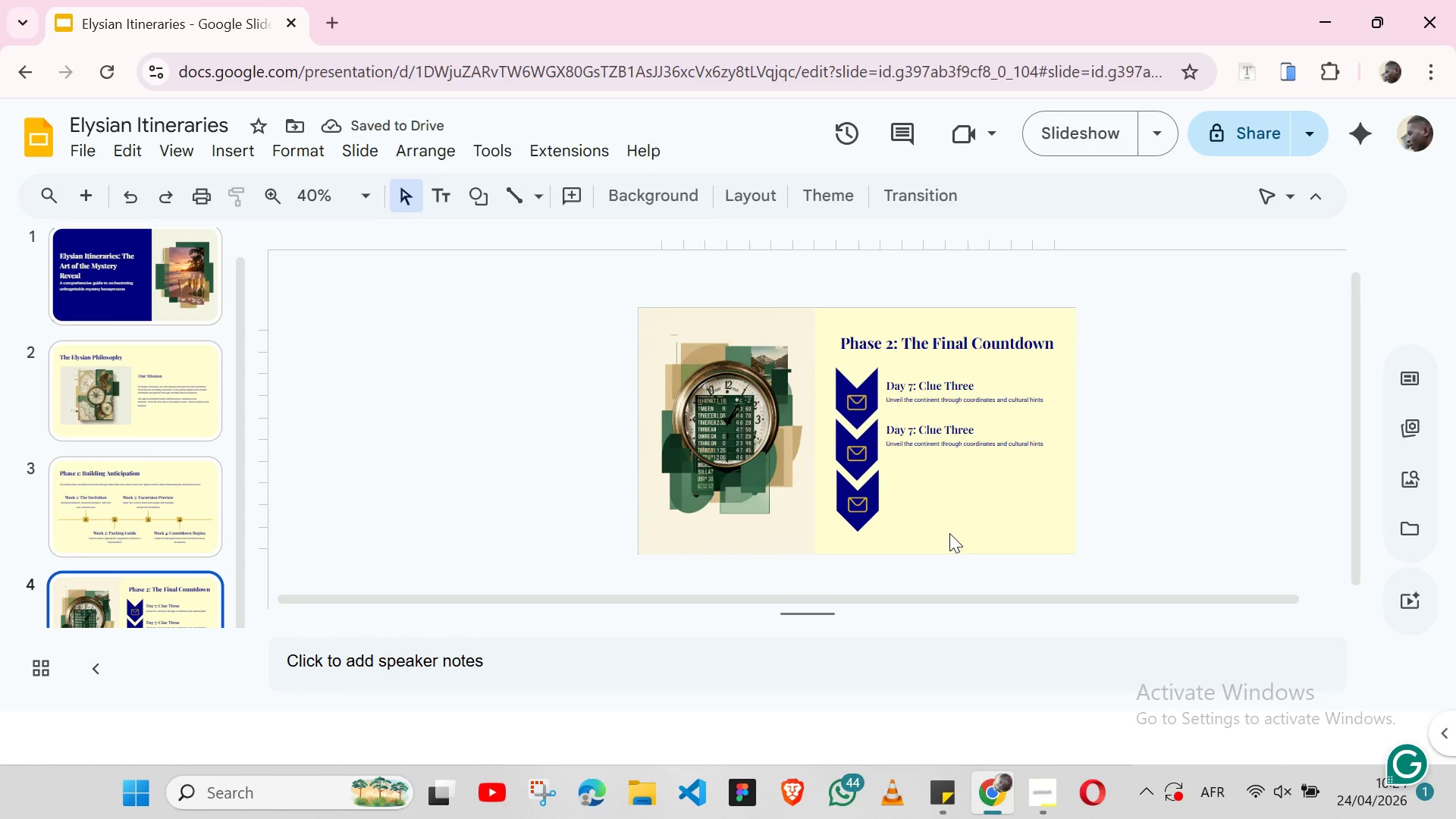 
key(Control+ControlLeft)
 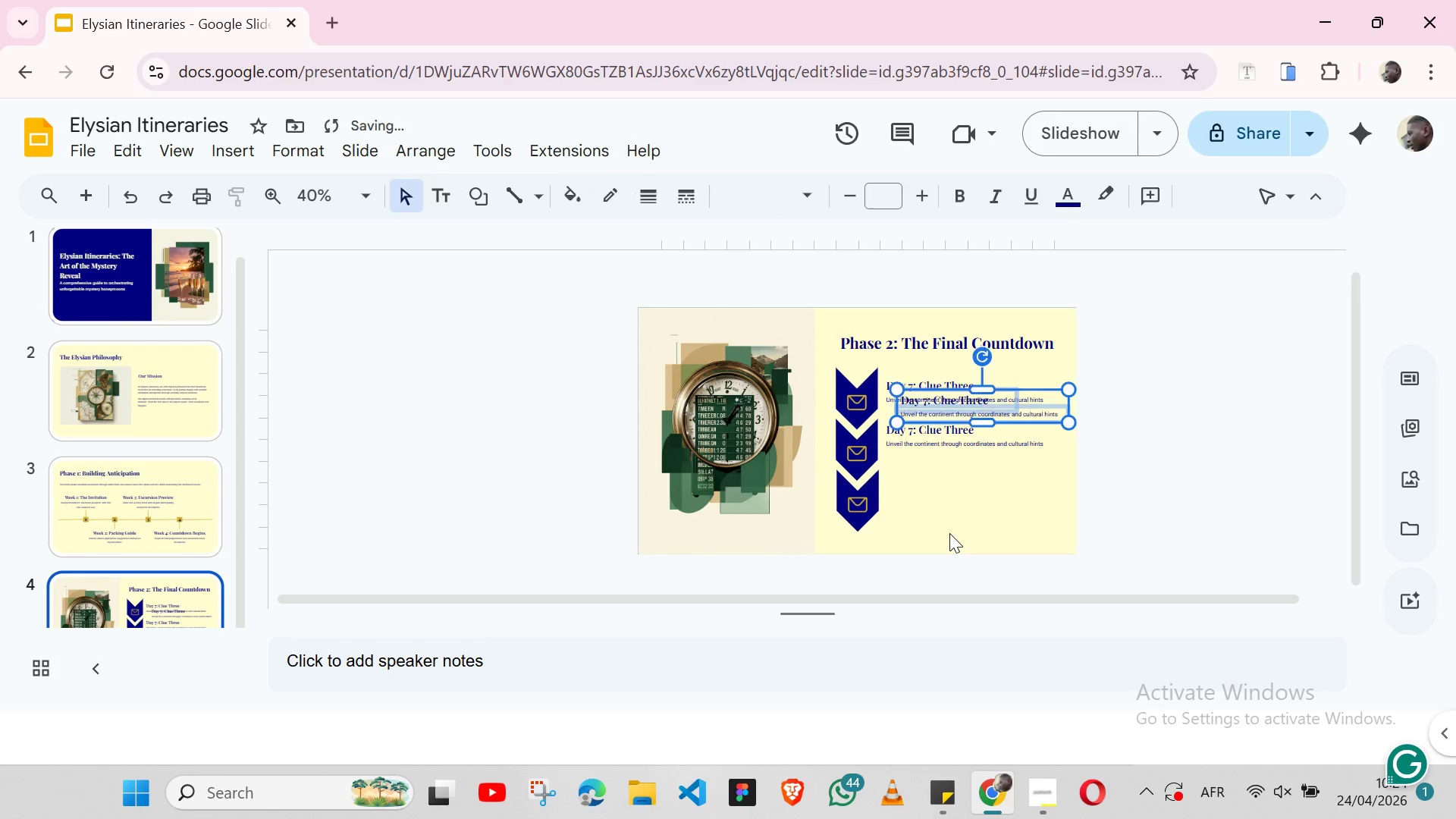 
key(Control+V)
 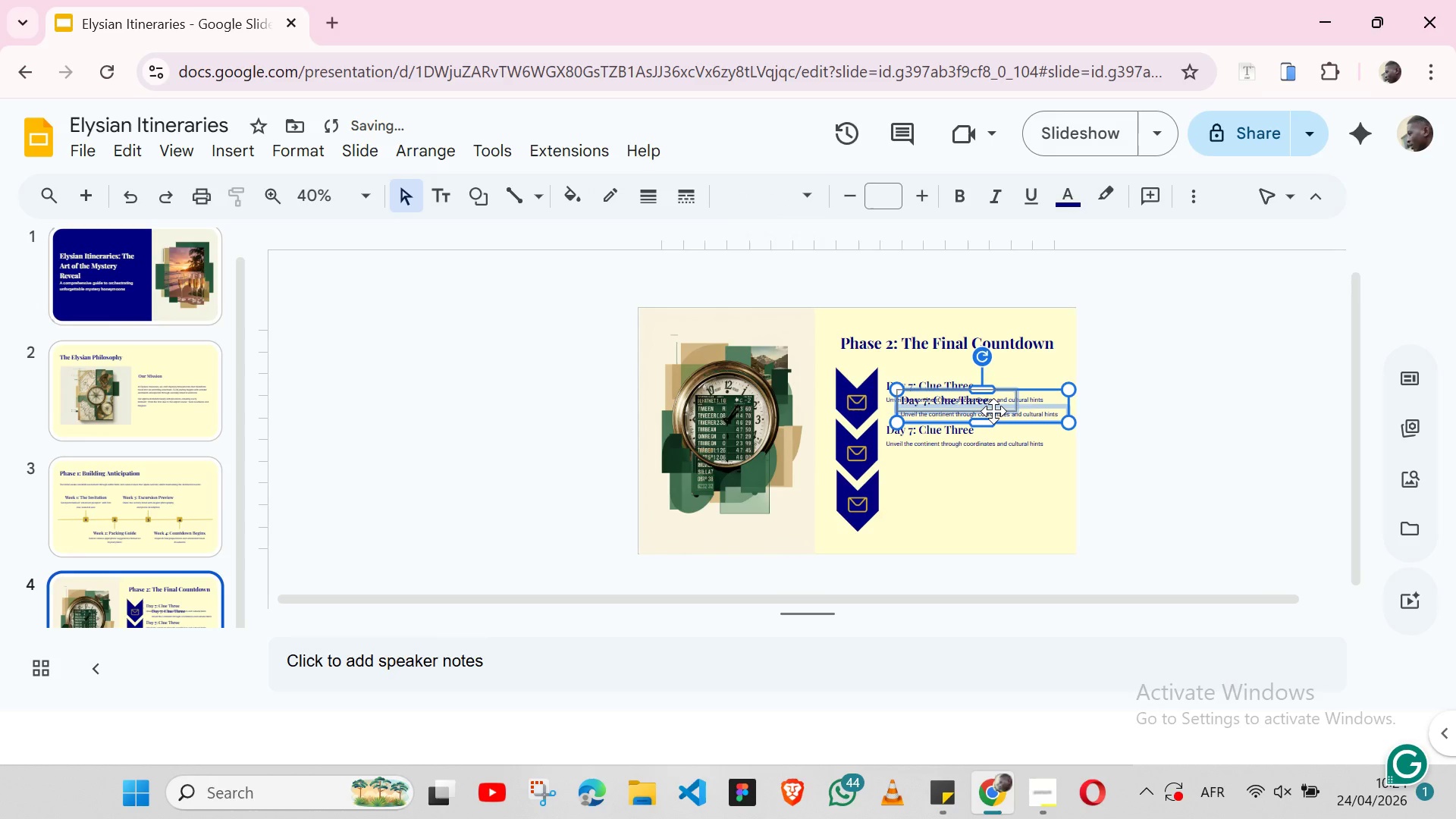 
left_click_drag(start_coordinate=[993, 411], to_coordinate=[983, 494])
 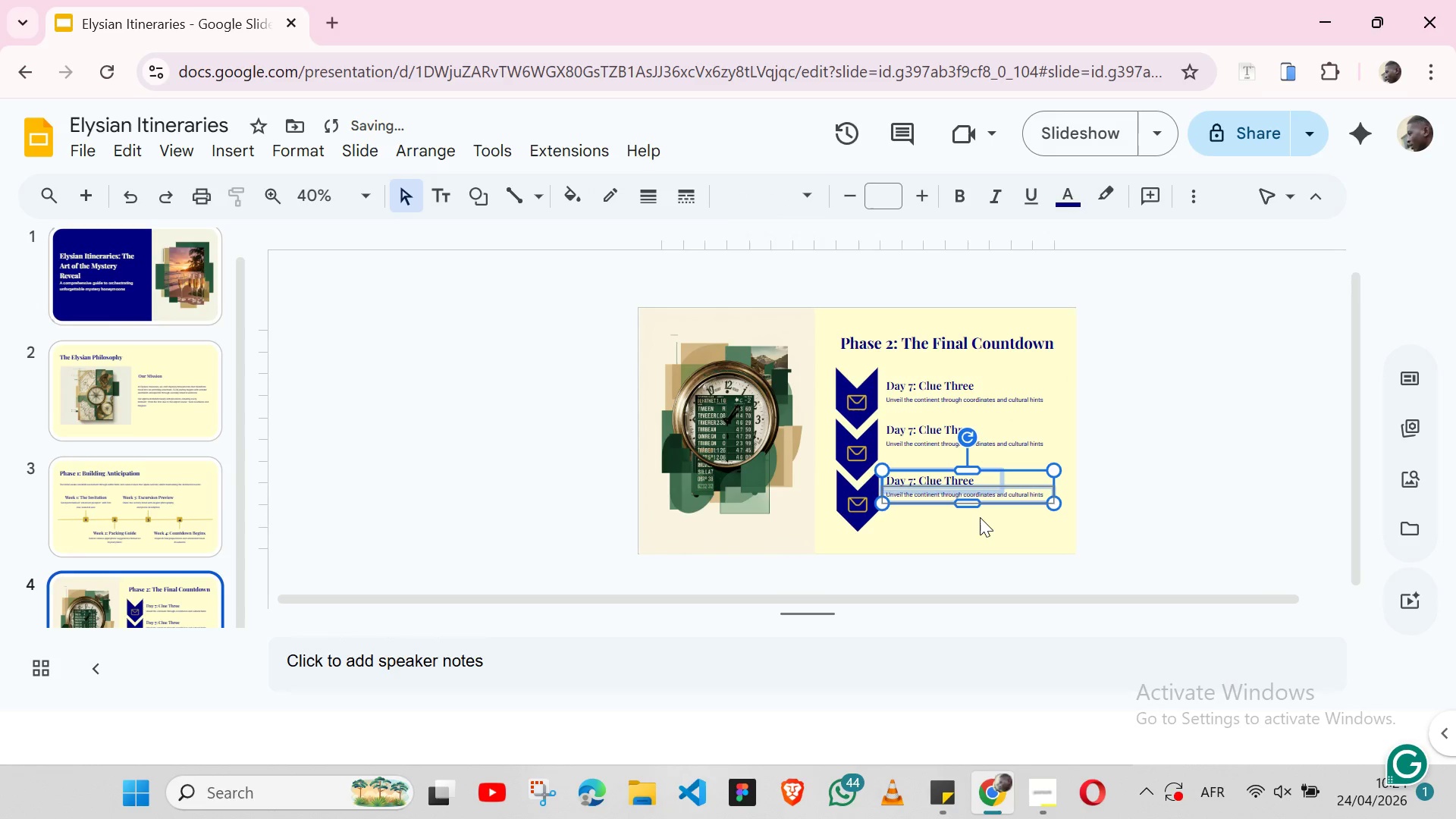 
left_click([980, 520])
 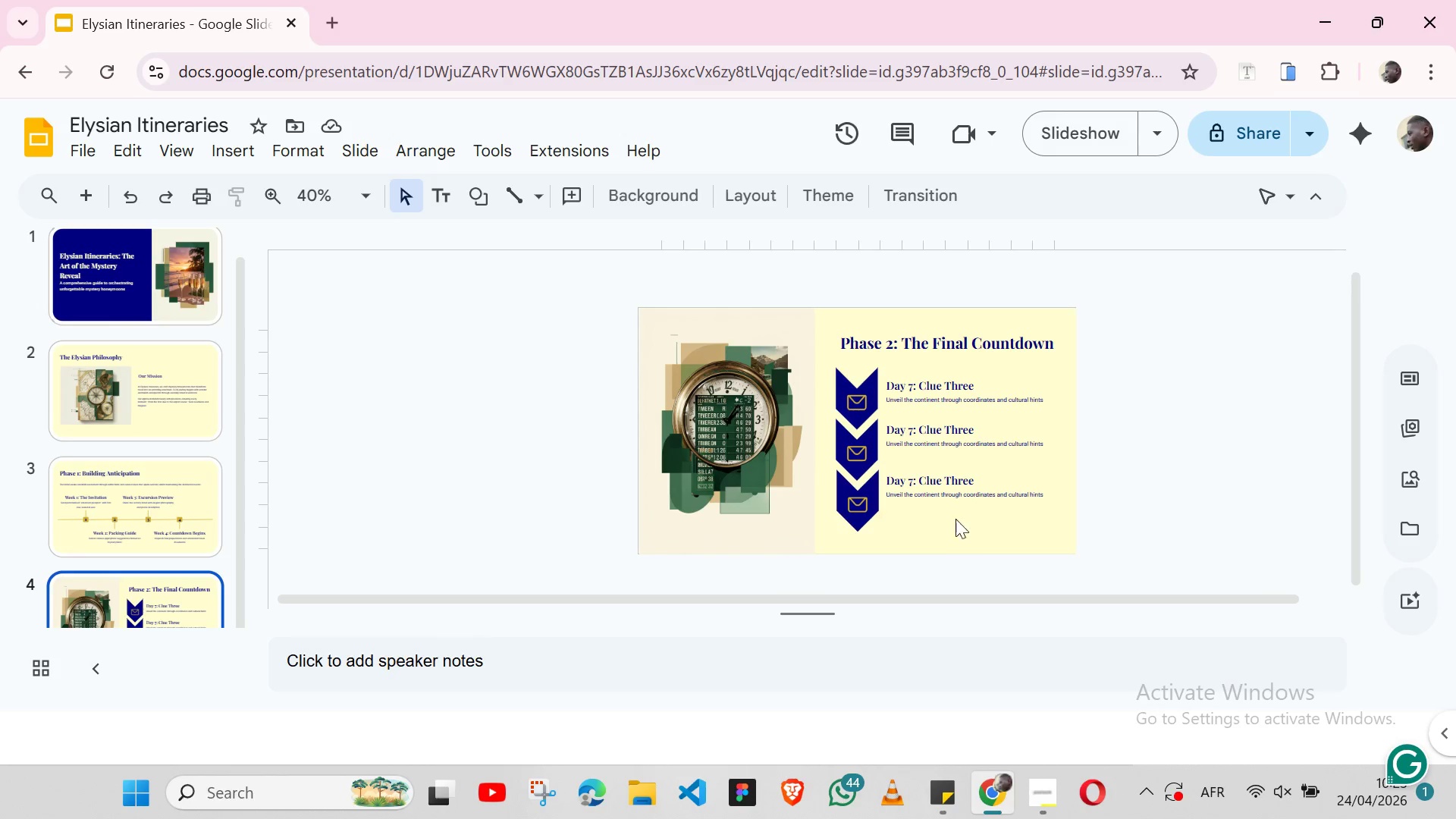 
wait(6.06)
 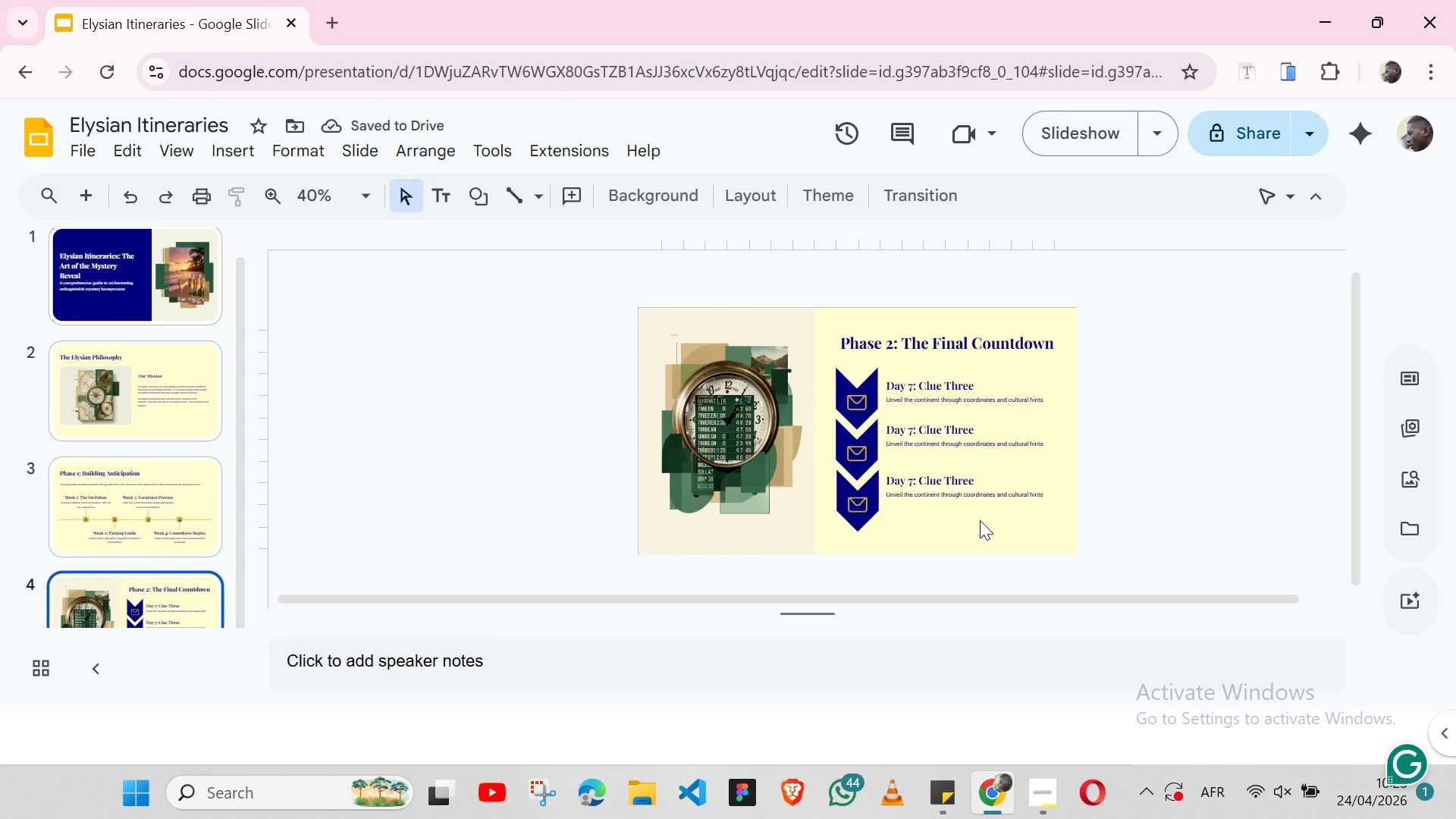 
left_click([989, 502])
 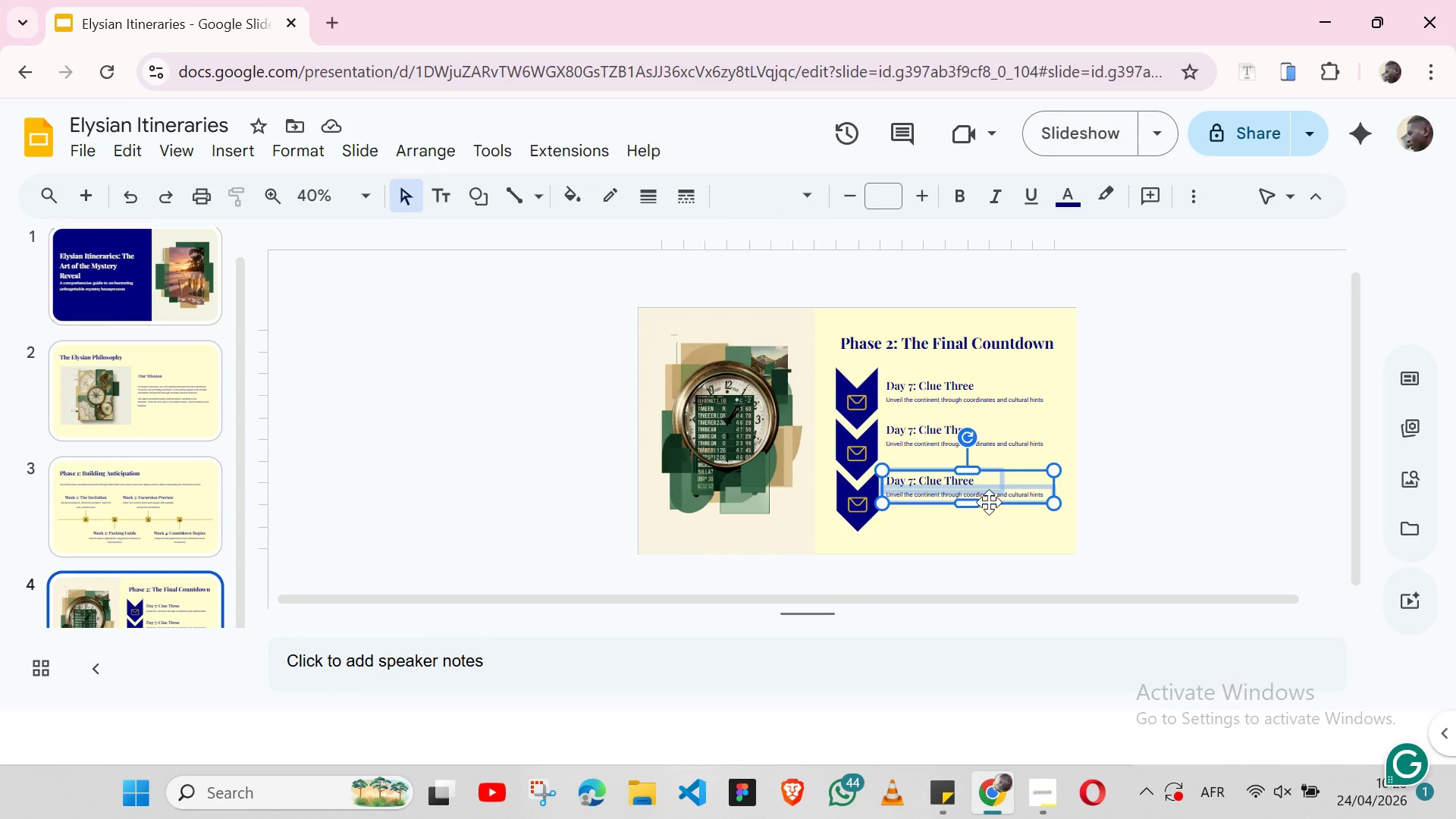 
hold_key(key=ShiftLeft, duration=1.51)
left_click([853, 527])
 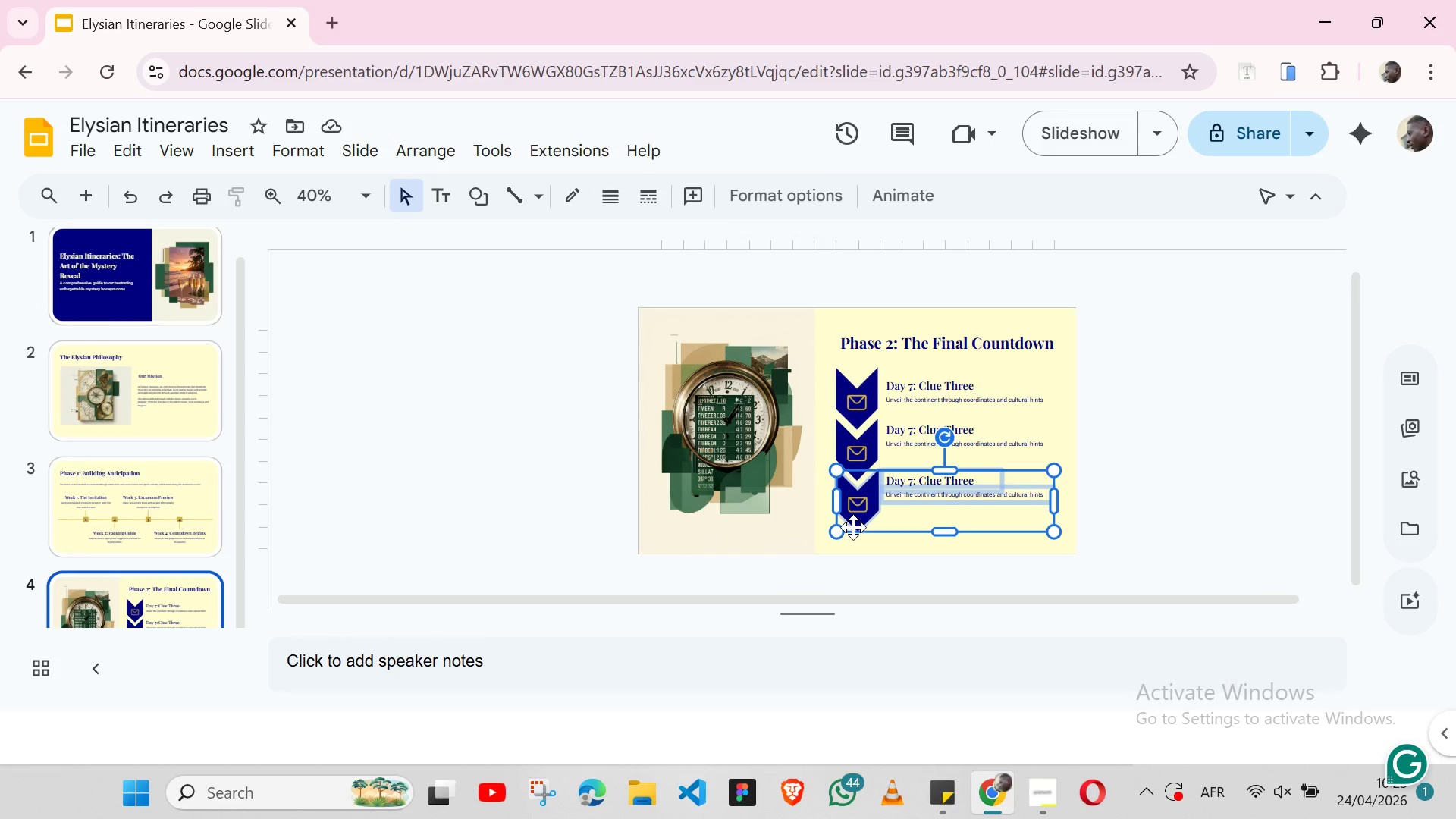 
hold_key(key=ShiftLeft, duration=1.5)
 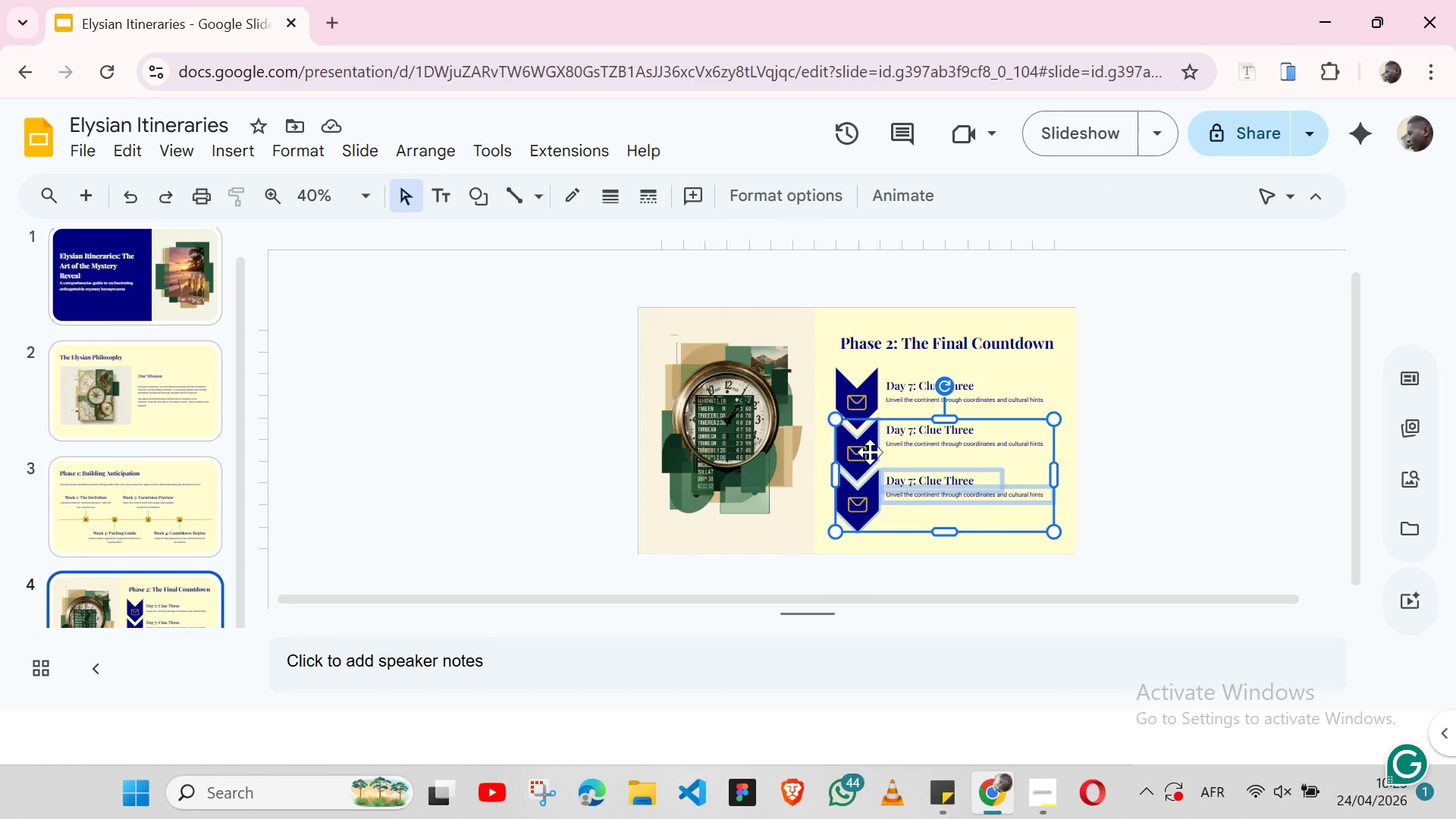 
hold_key(key=ShiftLeft, duration=1.5)
left_click([870, 452])
 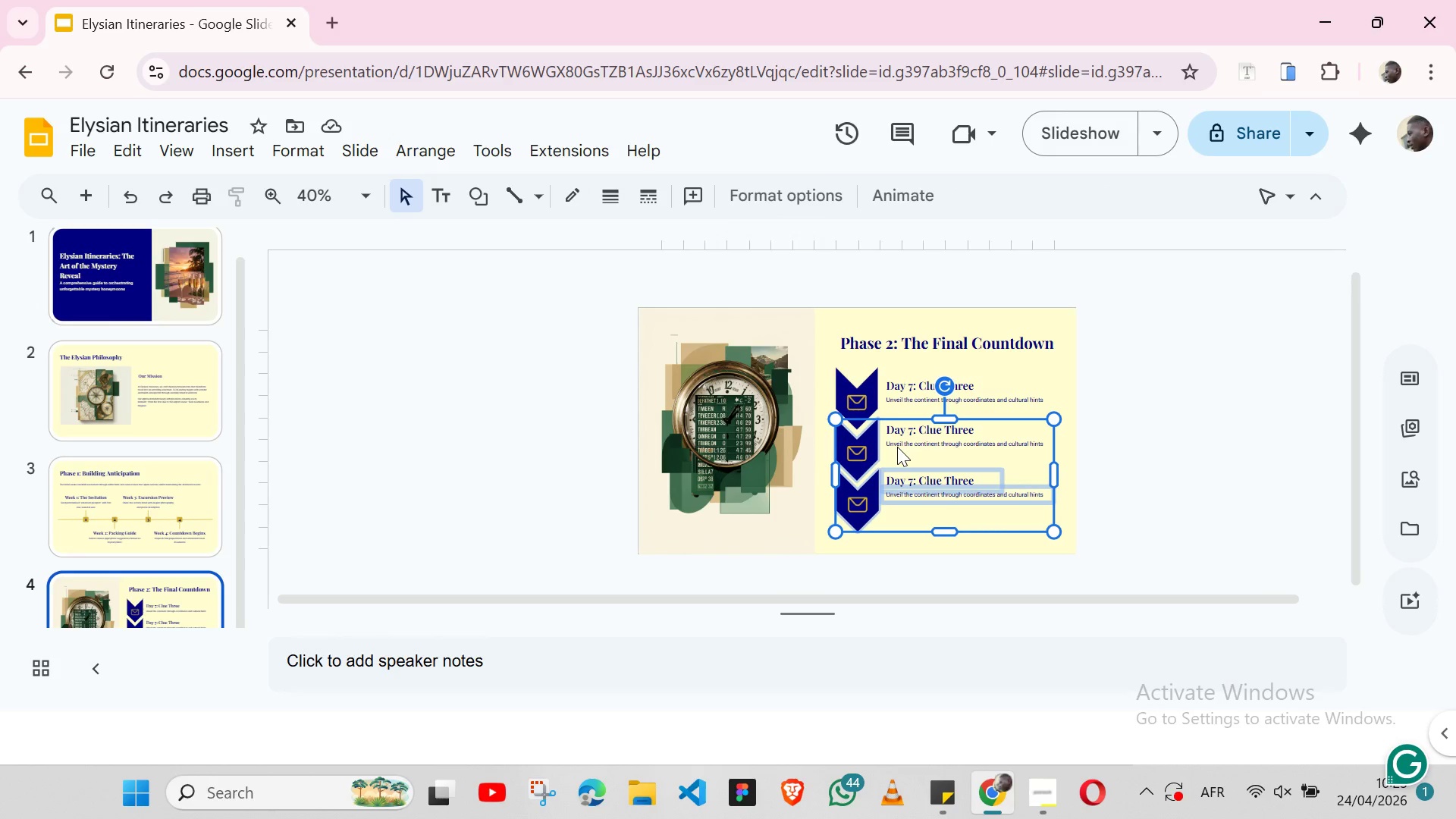 
hold_key(key=ShiftLeft, duration=1.5)
left_click([902, 443])
 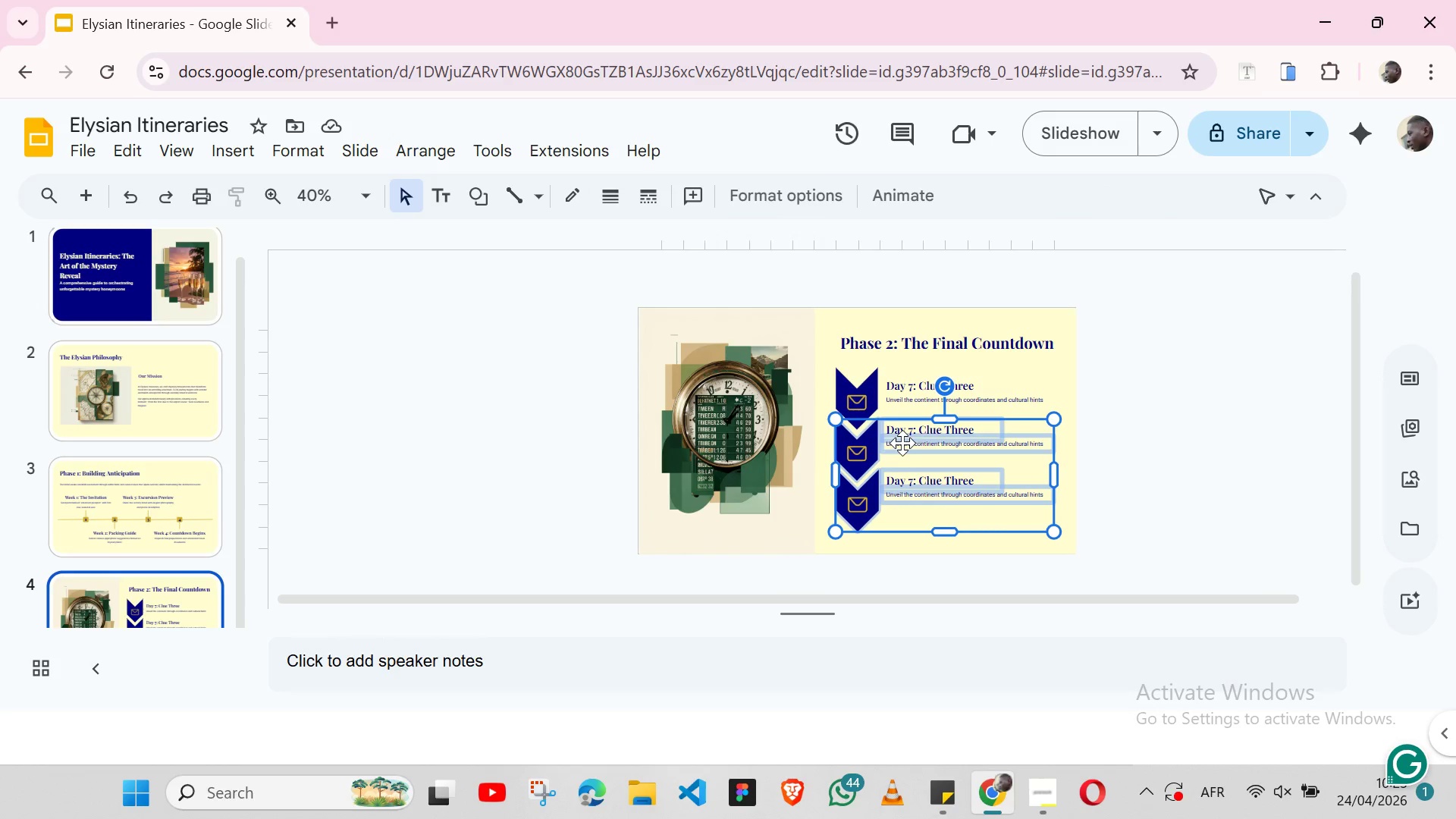 
hold_key(key=ShiftLeft, duration=1.52)
left_click([884, 410])
 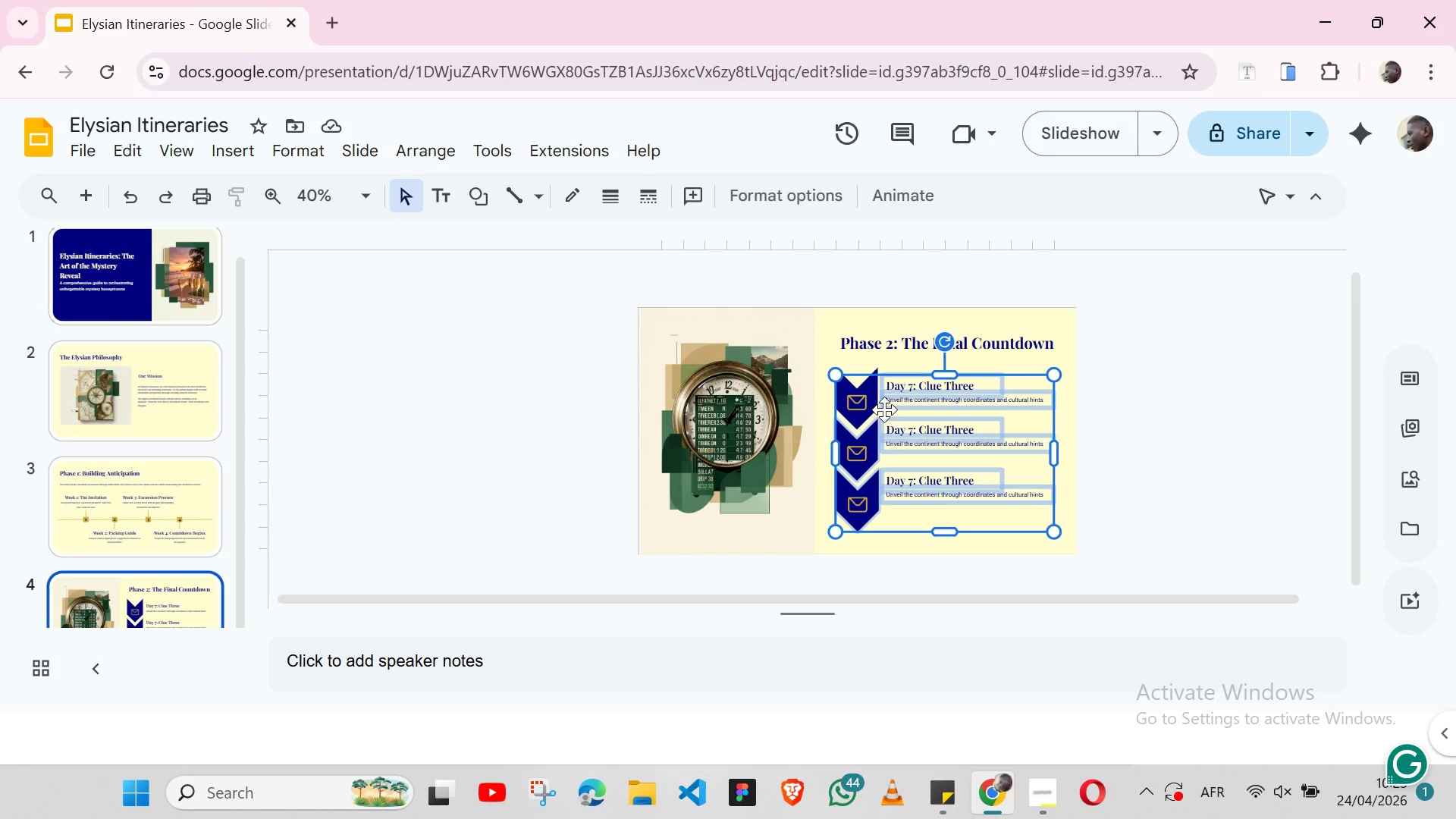 
hold_key(key=ShiftLeft, duration=1.5)
 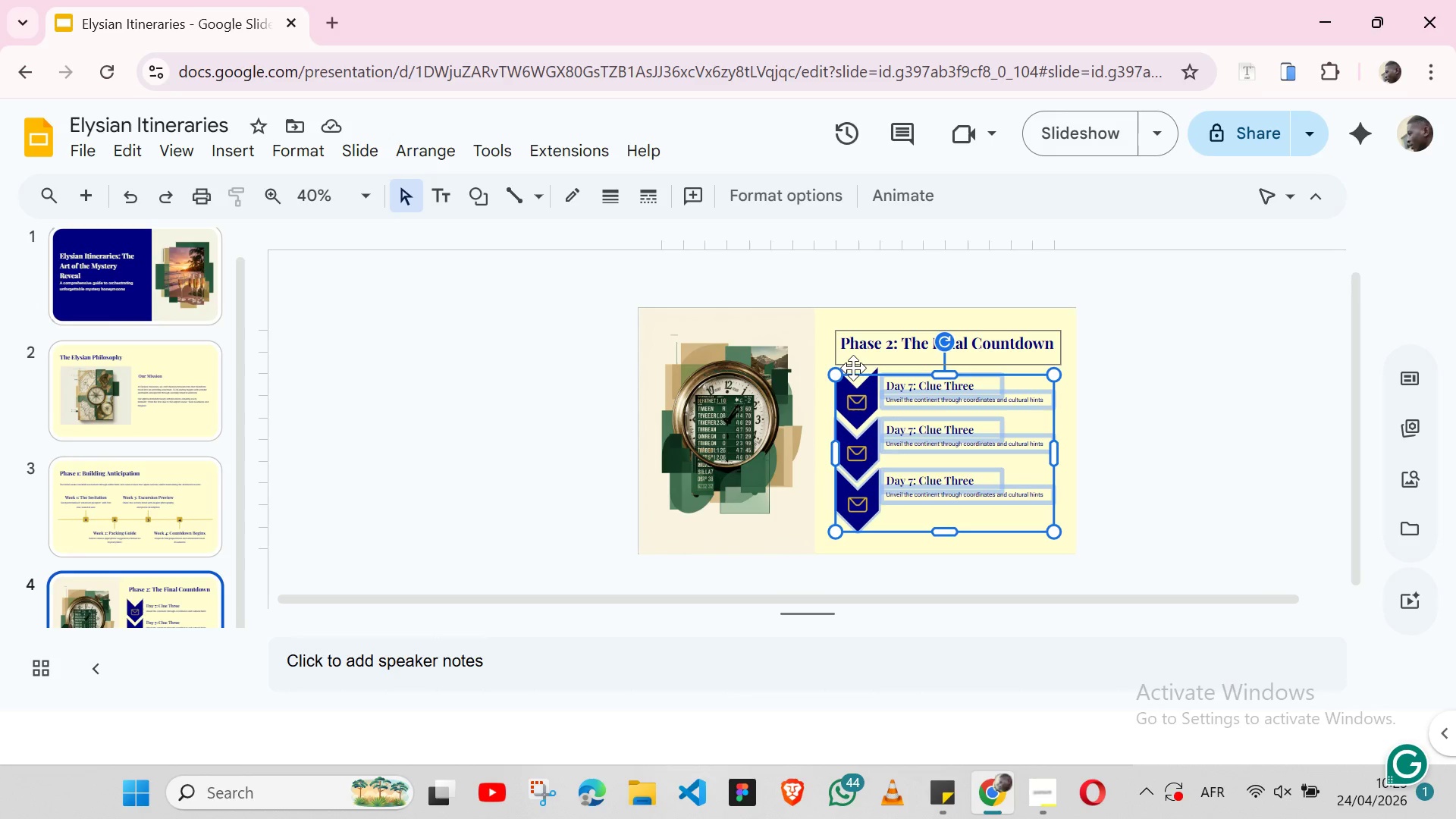 
hold_key(key=ShiftLeft, duration=1.5)
 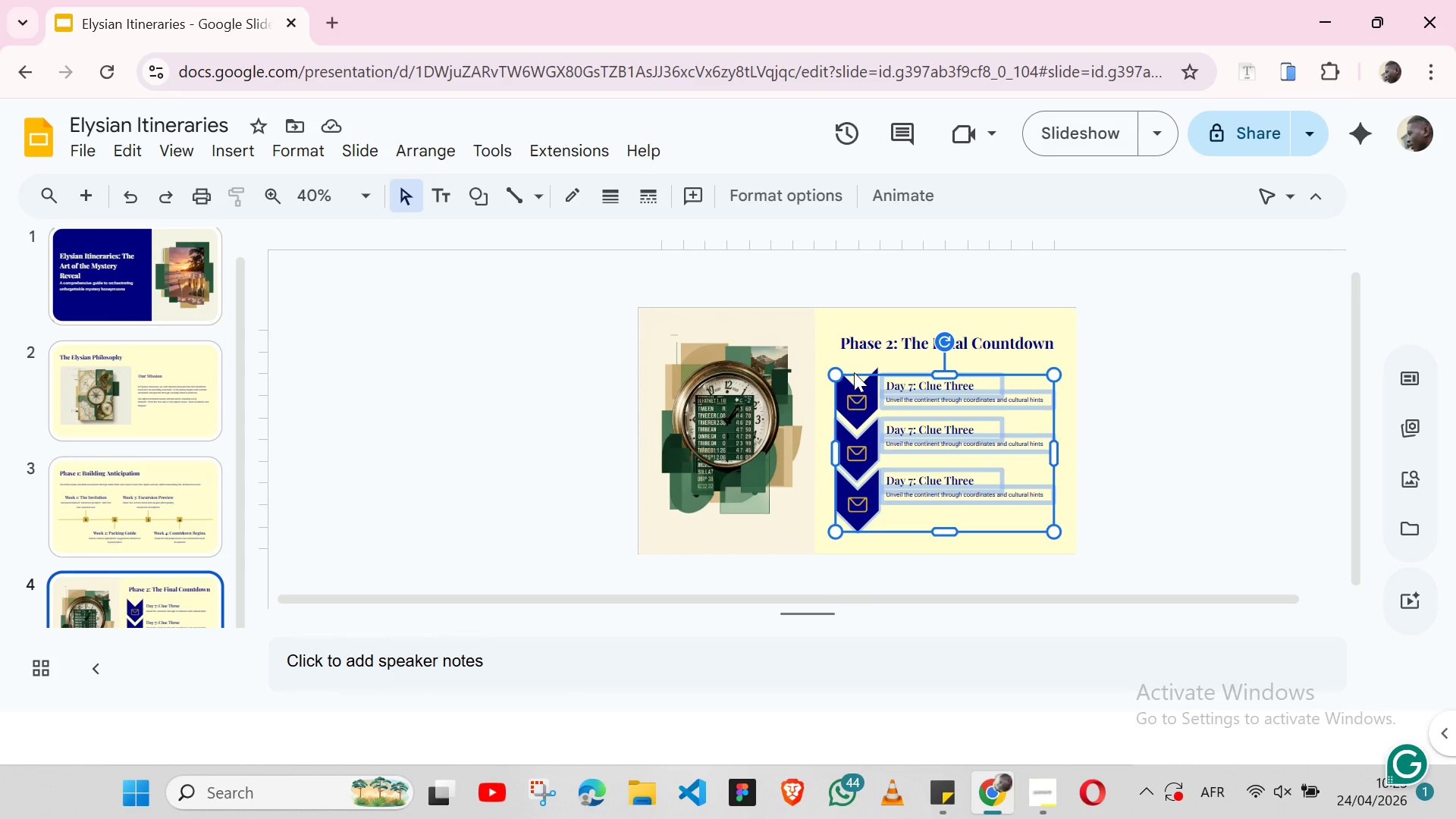 
hold_key(key=ShiftLeft, duration=1.5)
 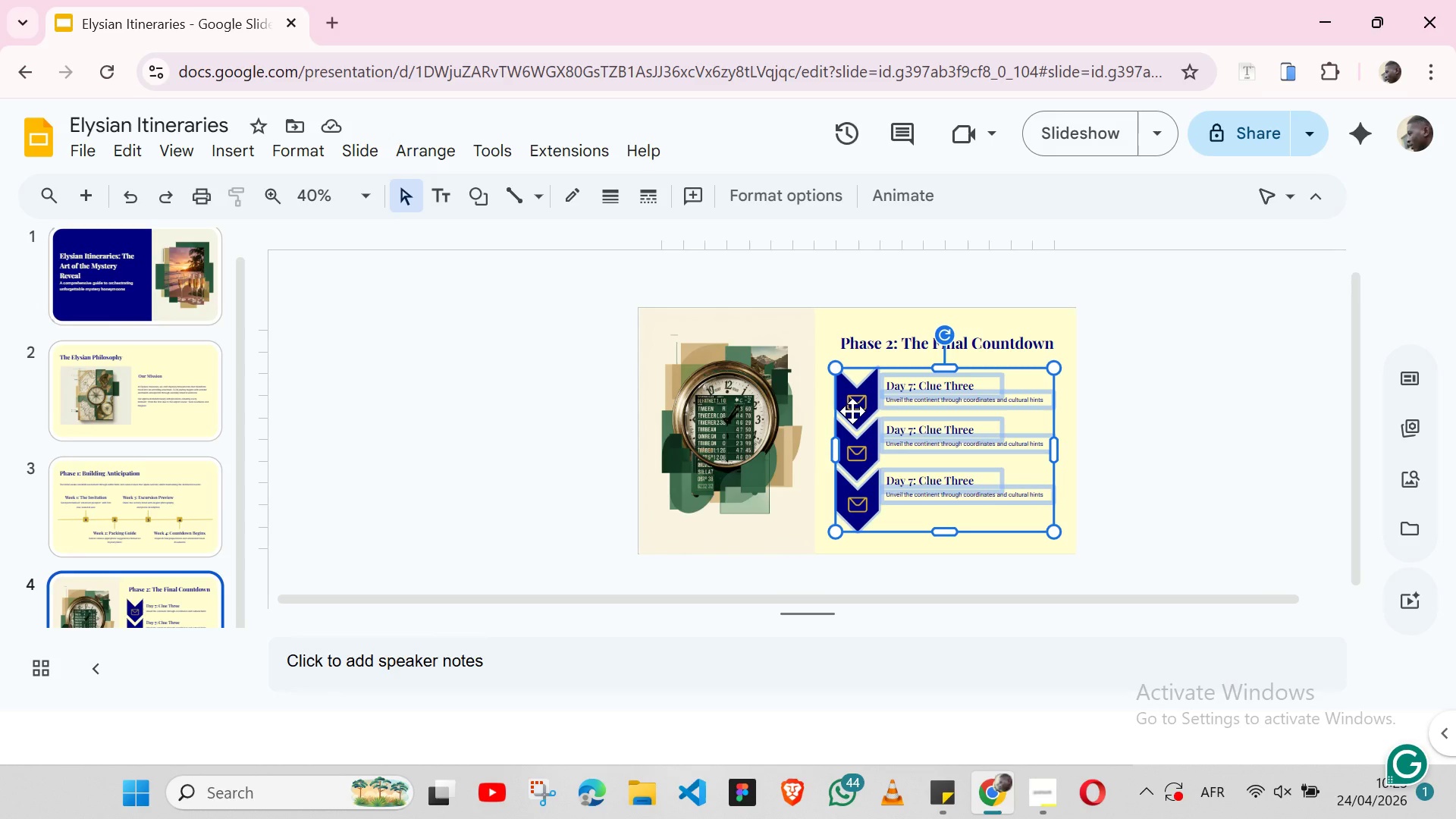 
hold_key(key=ShiftLeft, duration=1.52)
left_click([852, 411])
 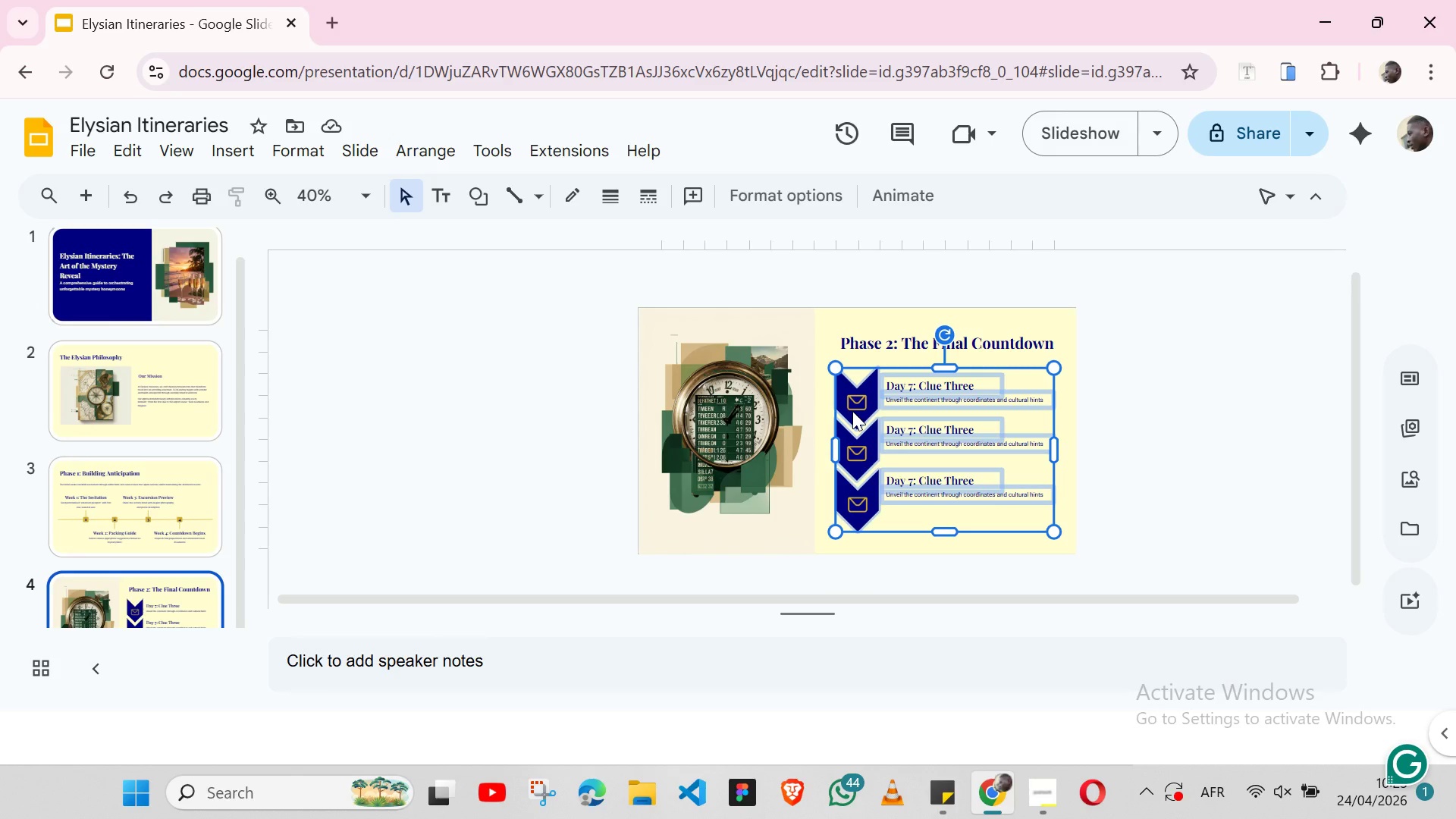 
key(Shift+ArrowUp)
 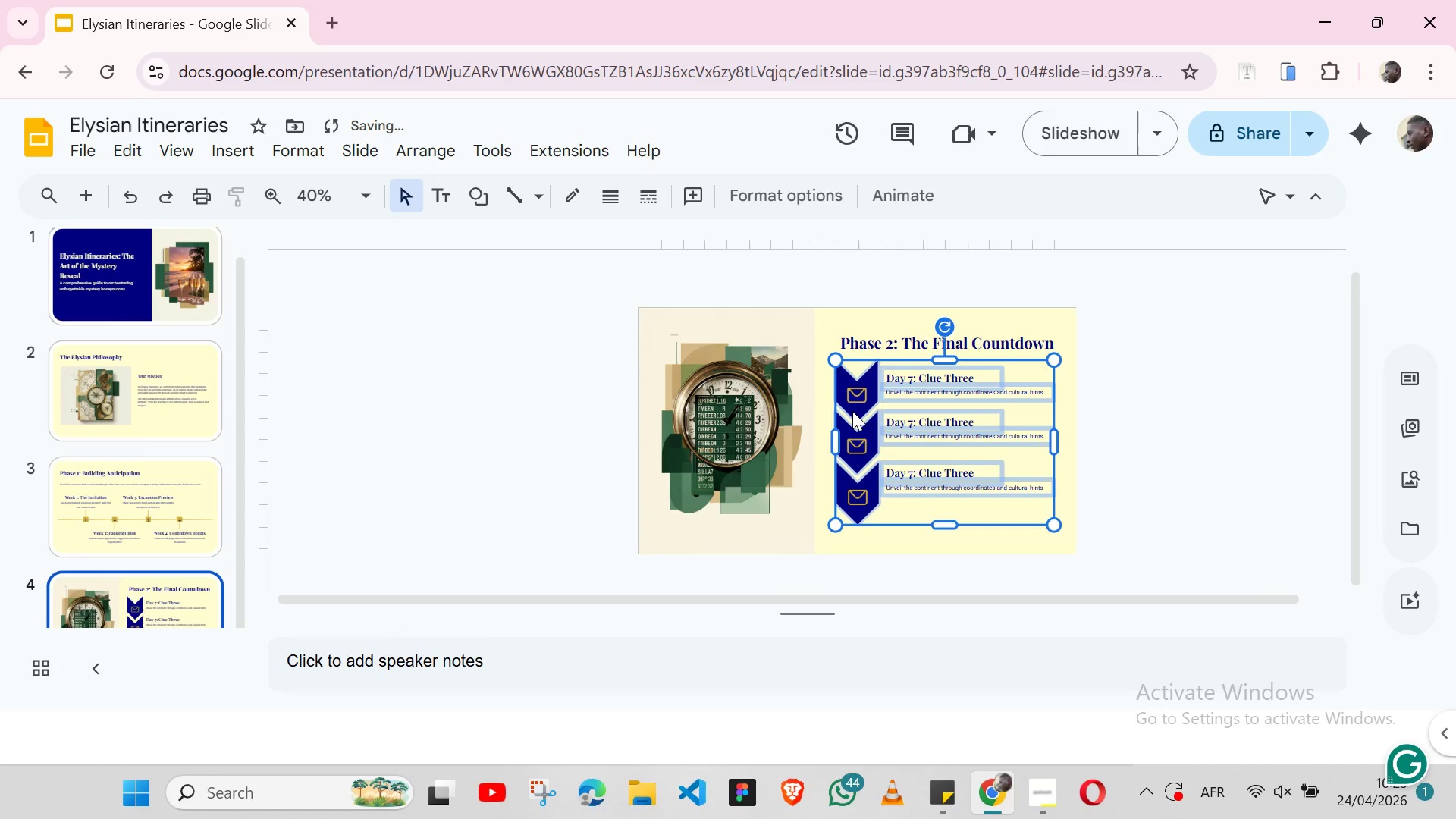 
key(Shift+ArrowUp)
 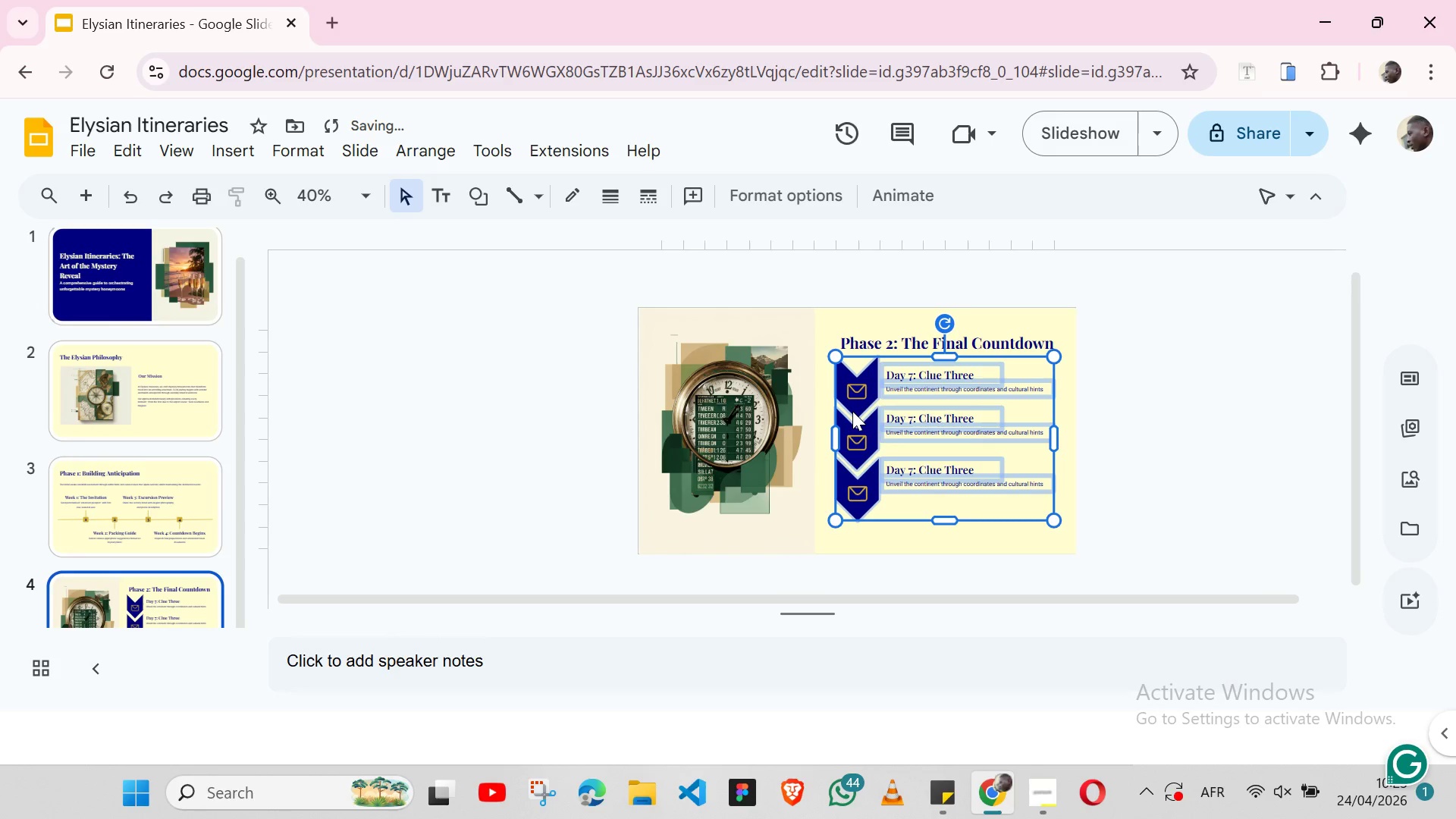 
key(Shift+ArrowUp)
 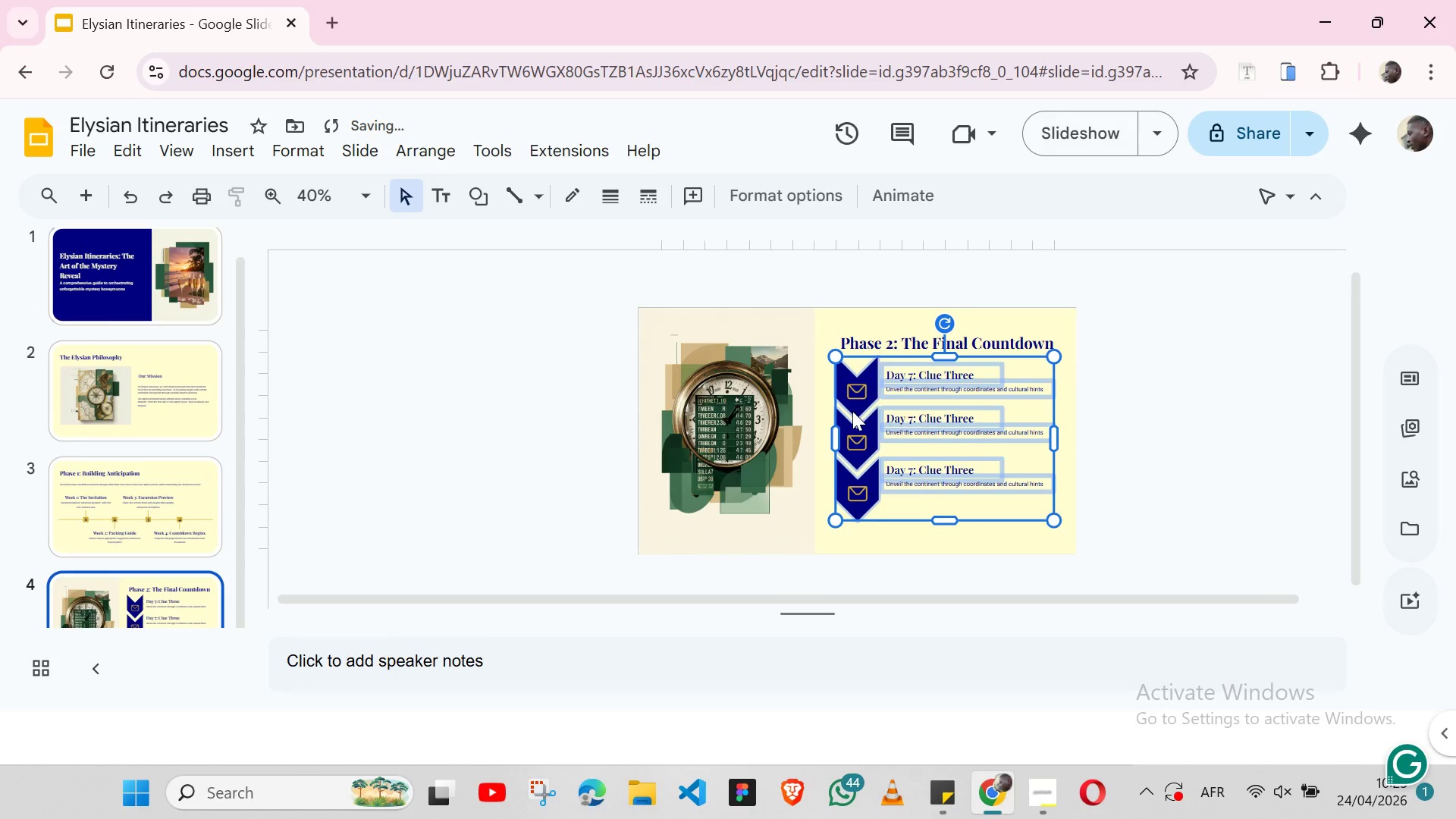 
key(Shift+ArrowDown)
 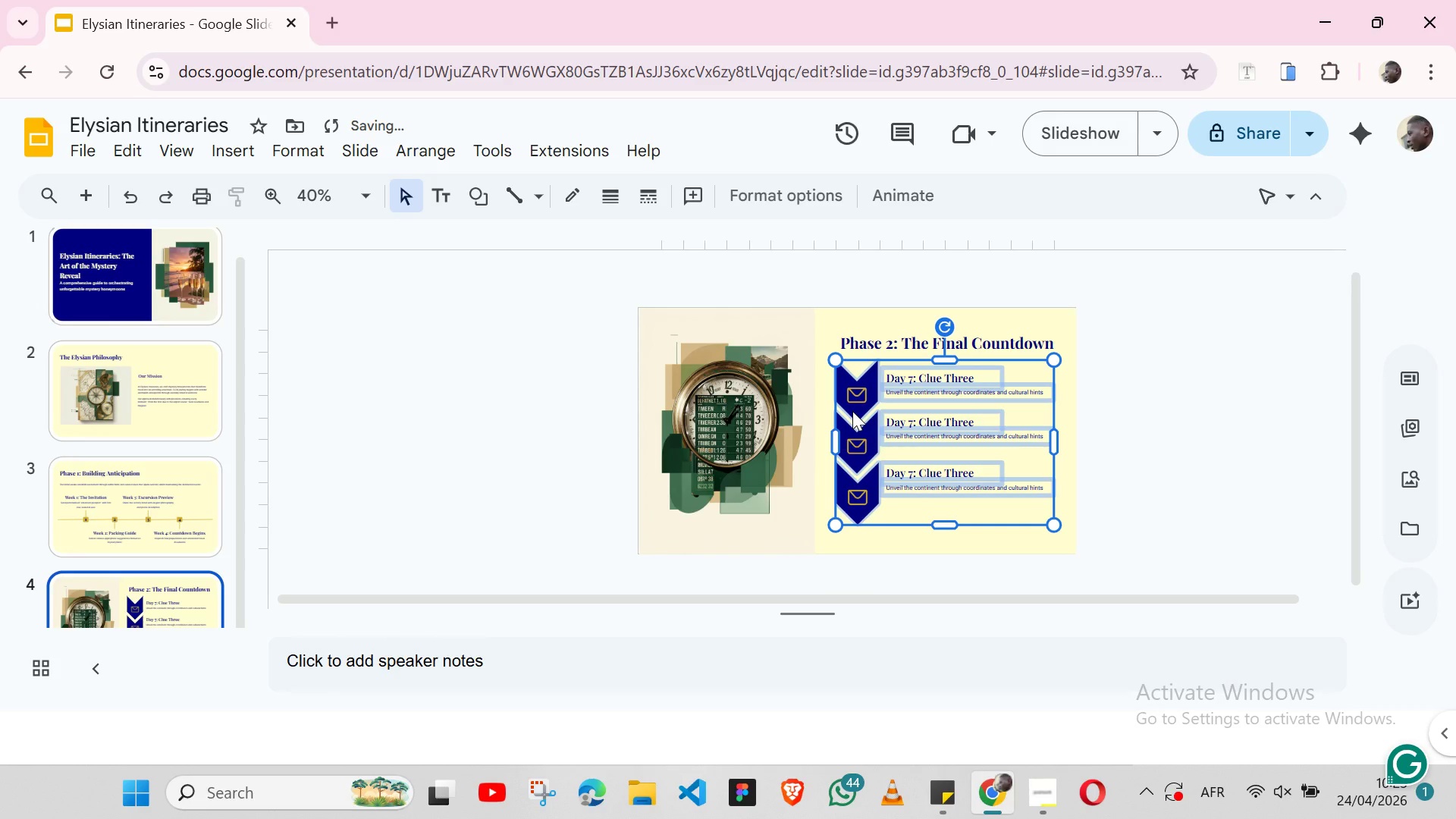 
hold_key(key=ShiftLeft, duration=1.52)
 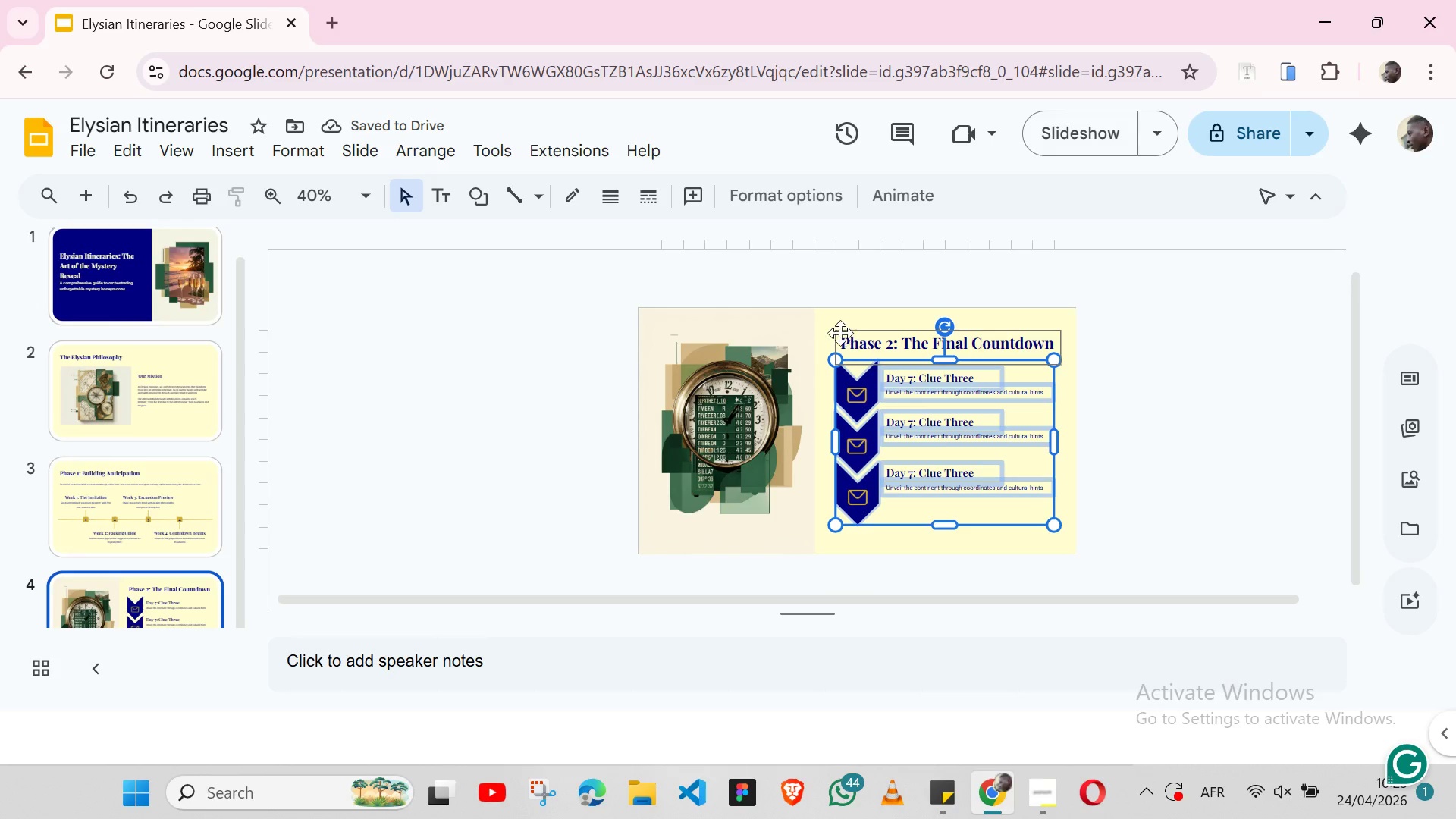 
hold_key(key=ShiftLeft, duration=1.5)
left_click([836, 333])
 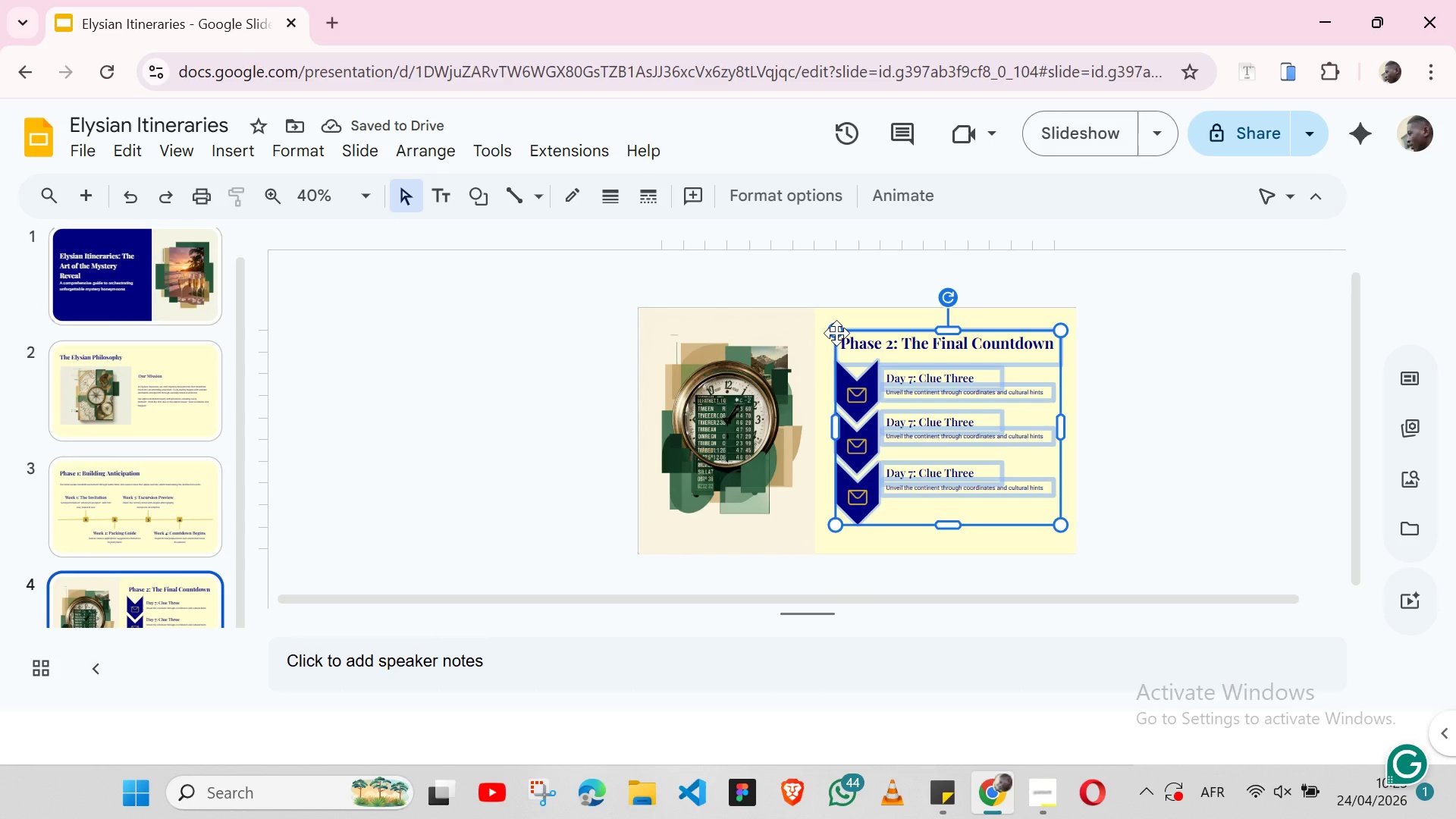 
key(Shift+ArrowUp)
 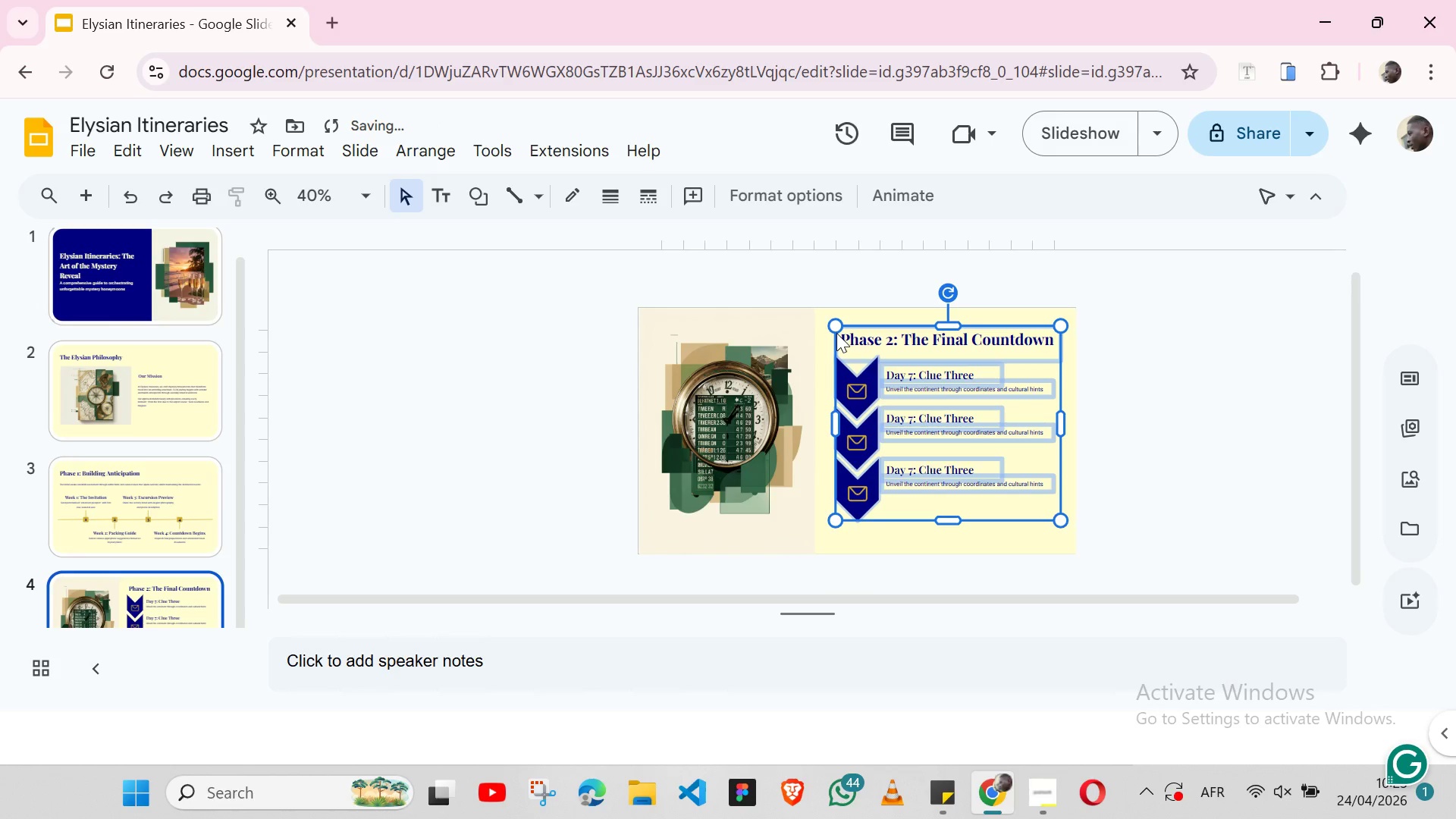 
key(Shift+ArrowUp)
 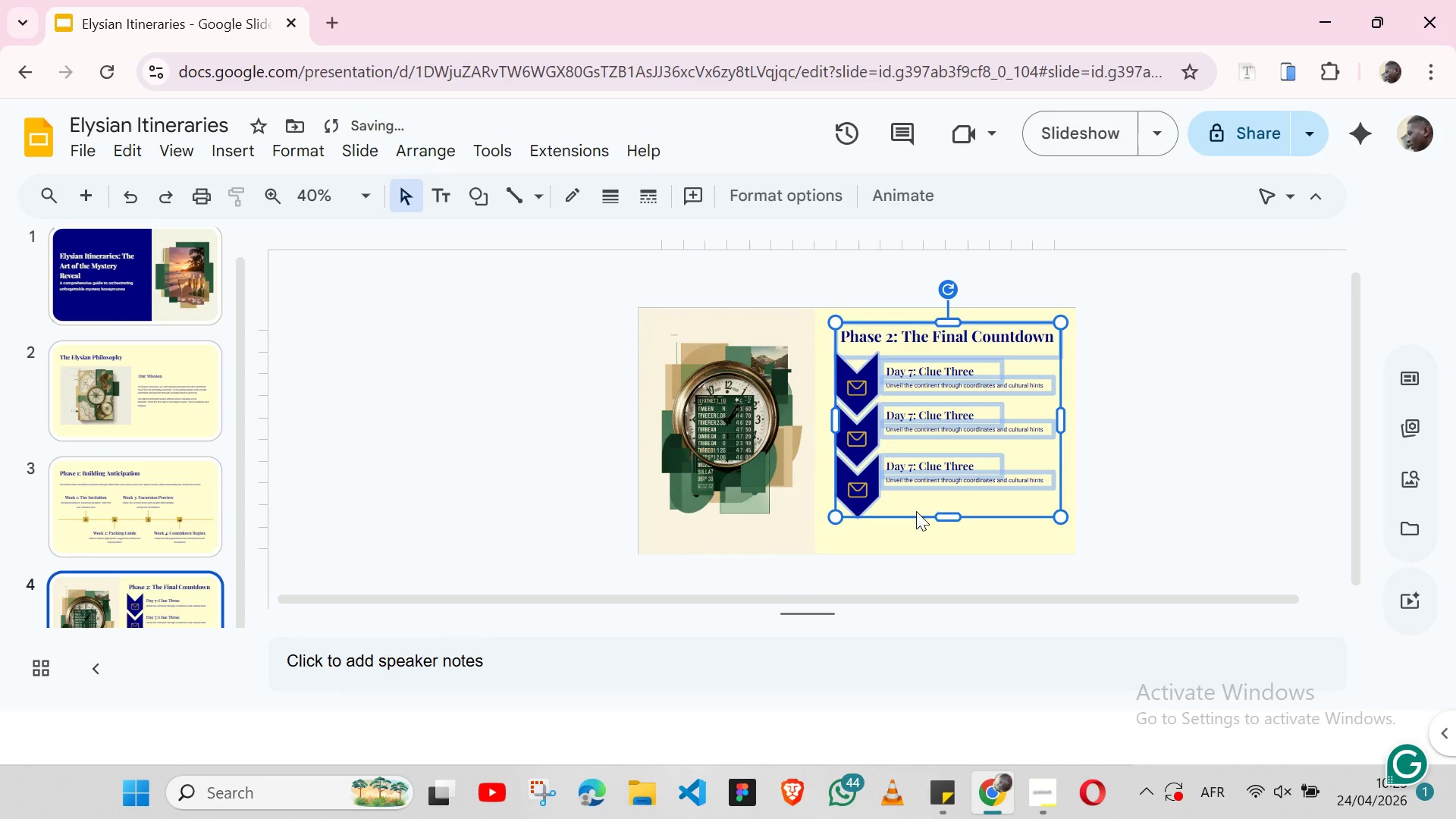 
left_click([935, 555])
 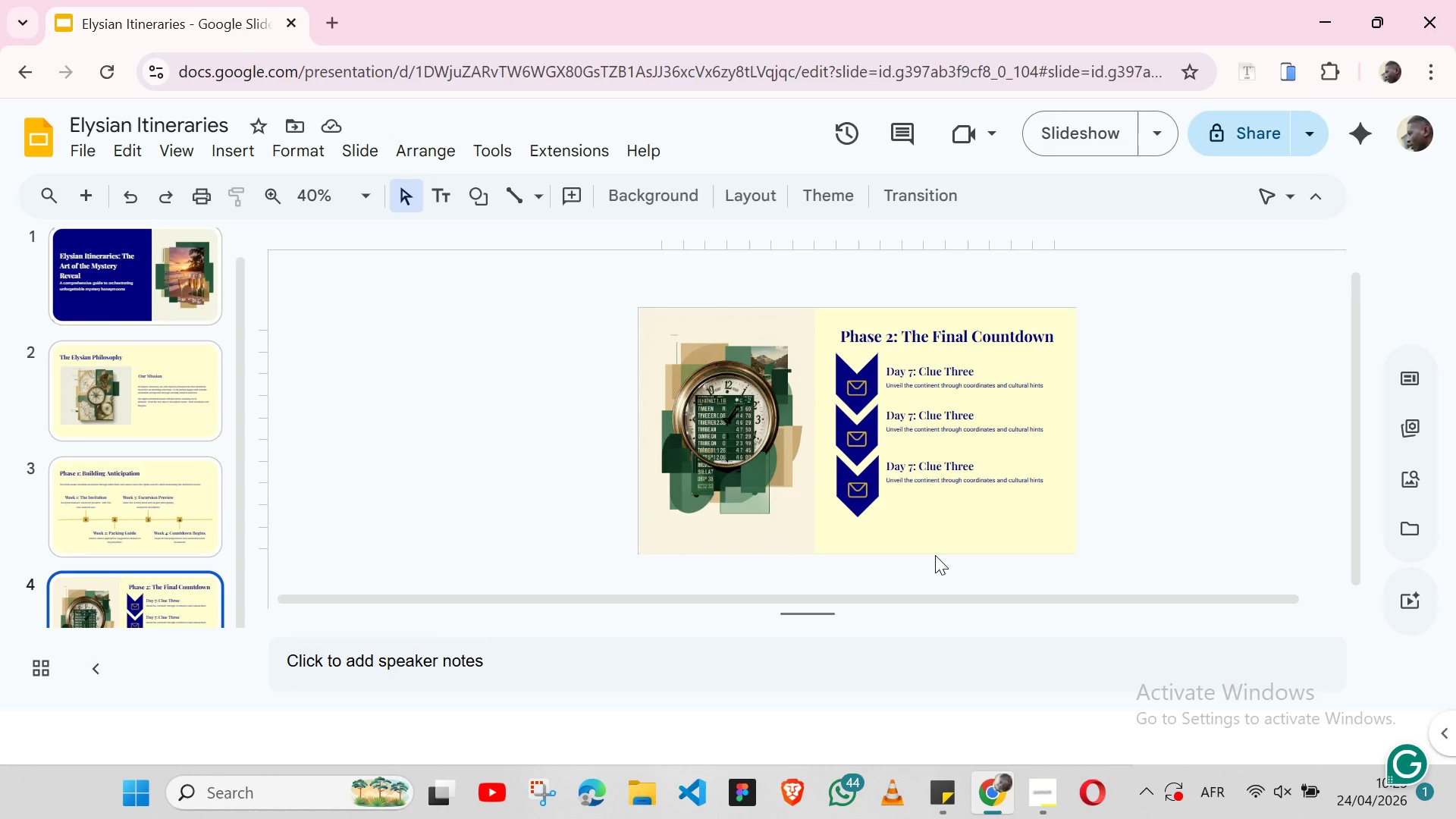 
wait(9.02)
 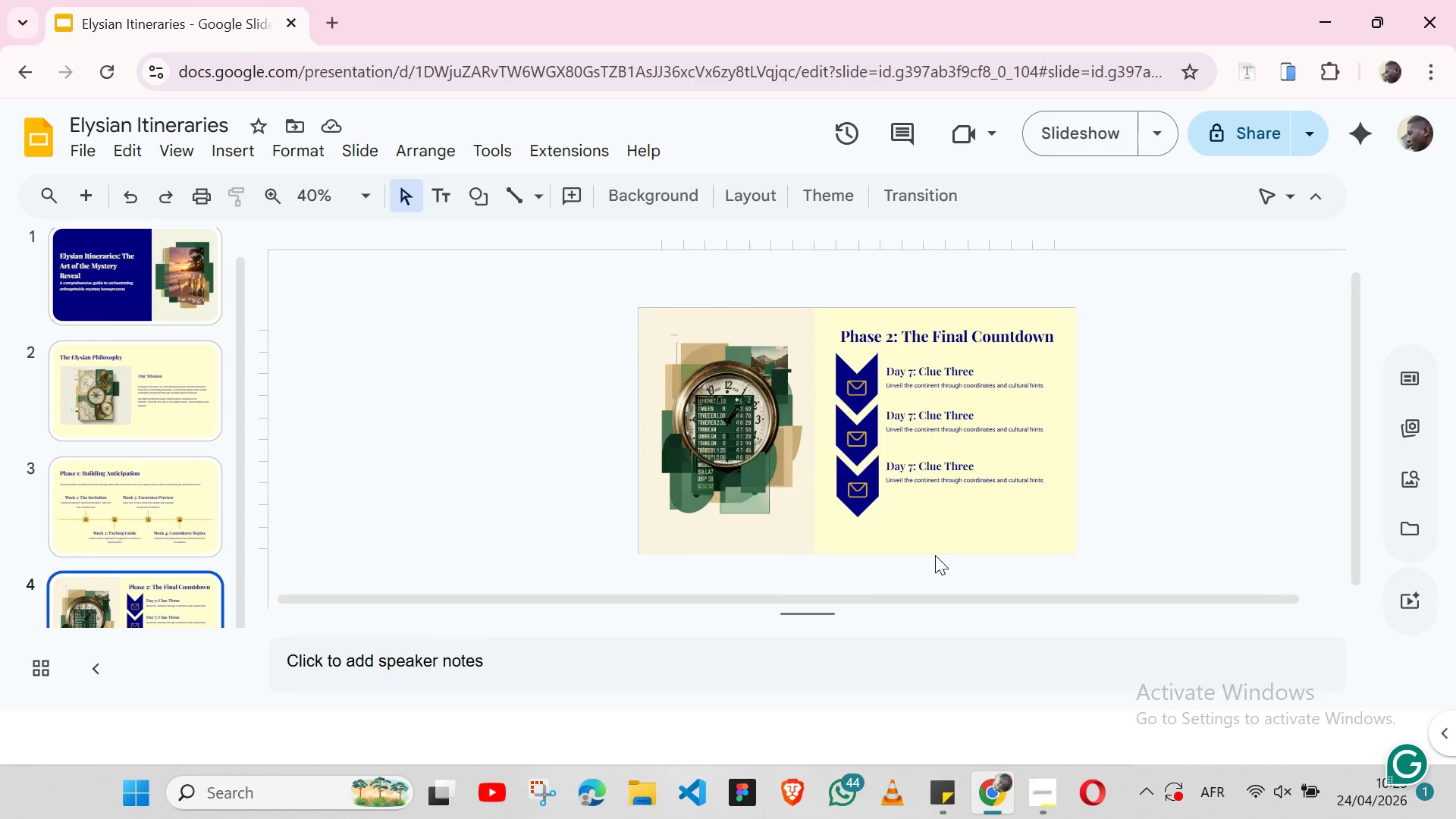 
left_click([457, 208])
 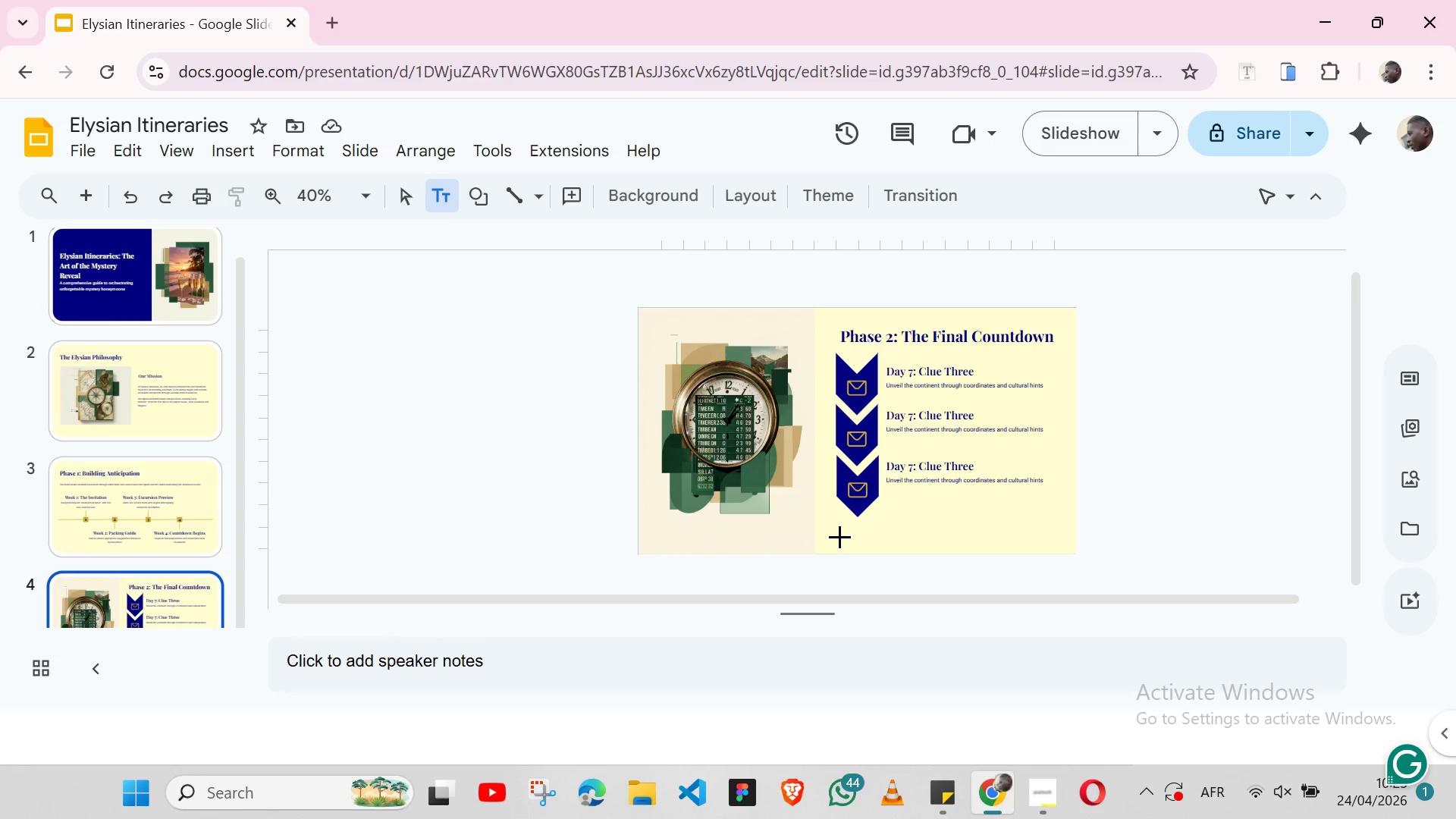 
left_click([839, 536])
 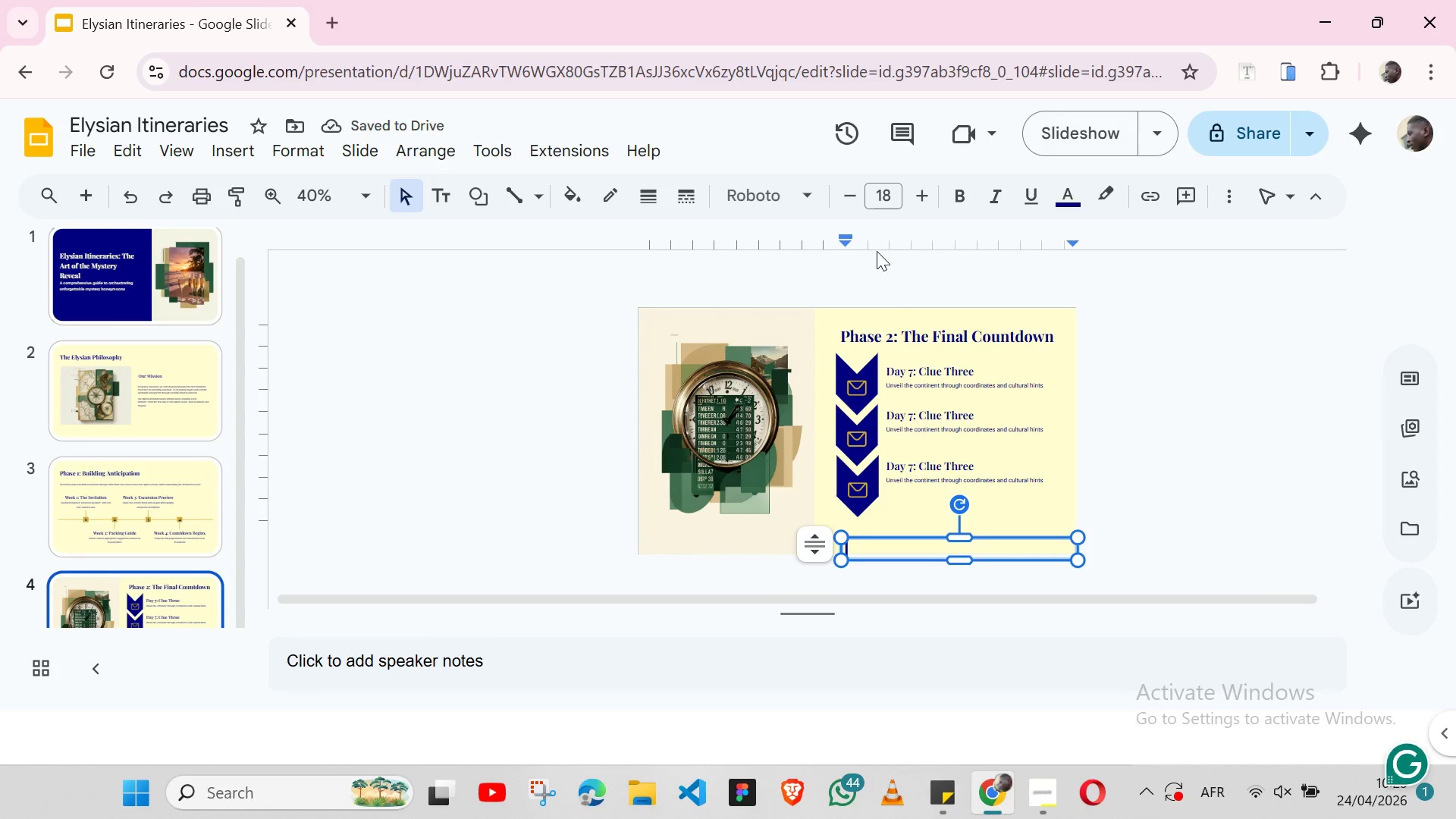 
left_click([877, 189])
 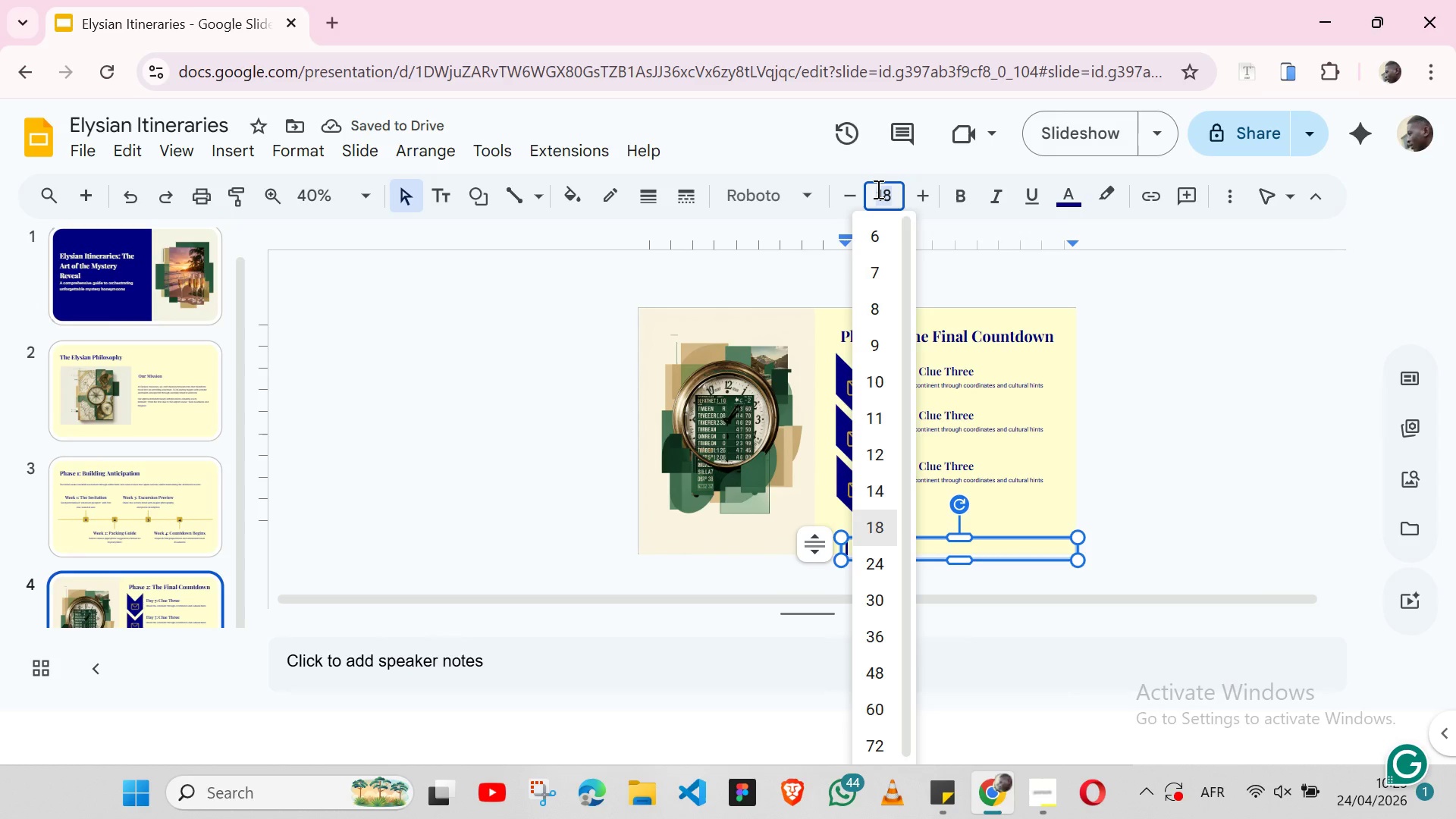 
type(10)
 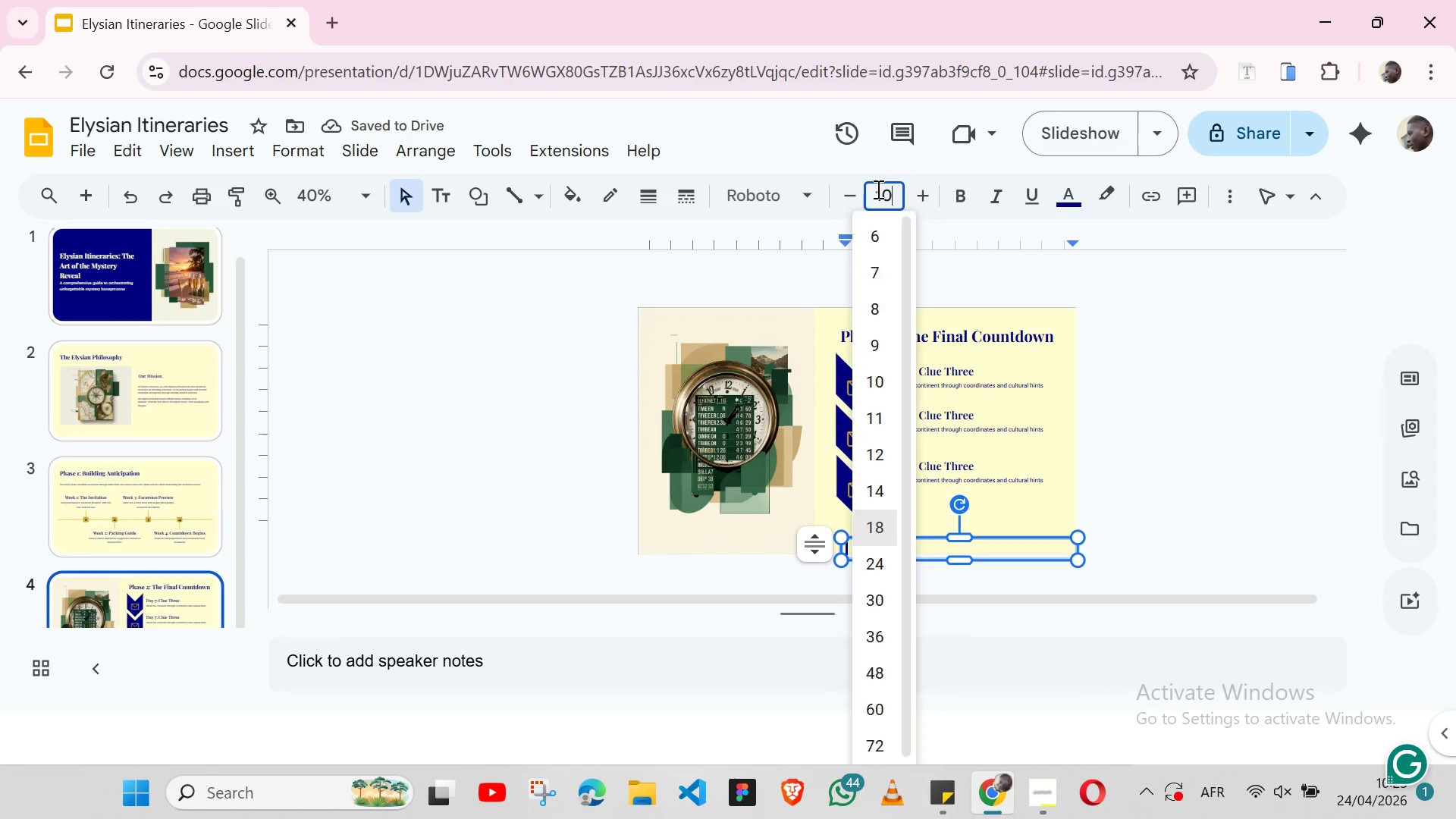 
key(Enter)
 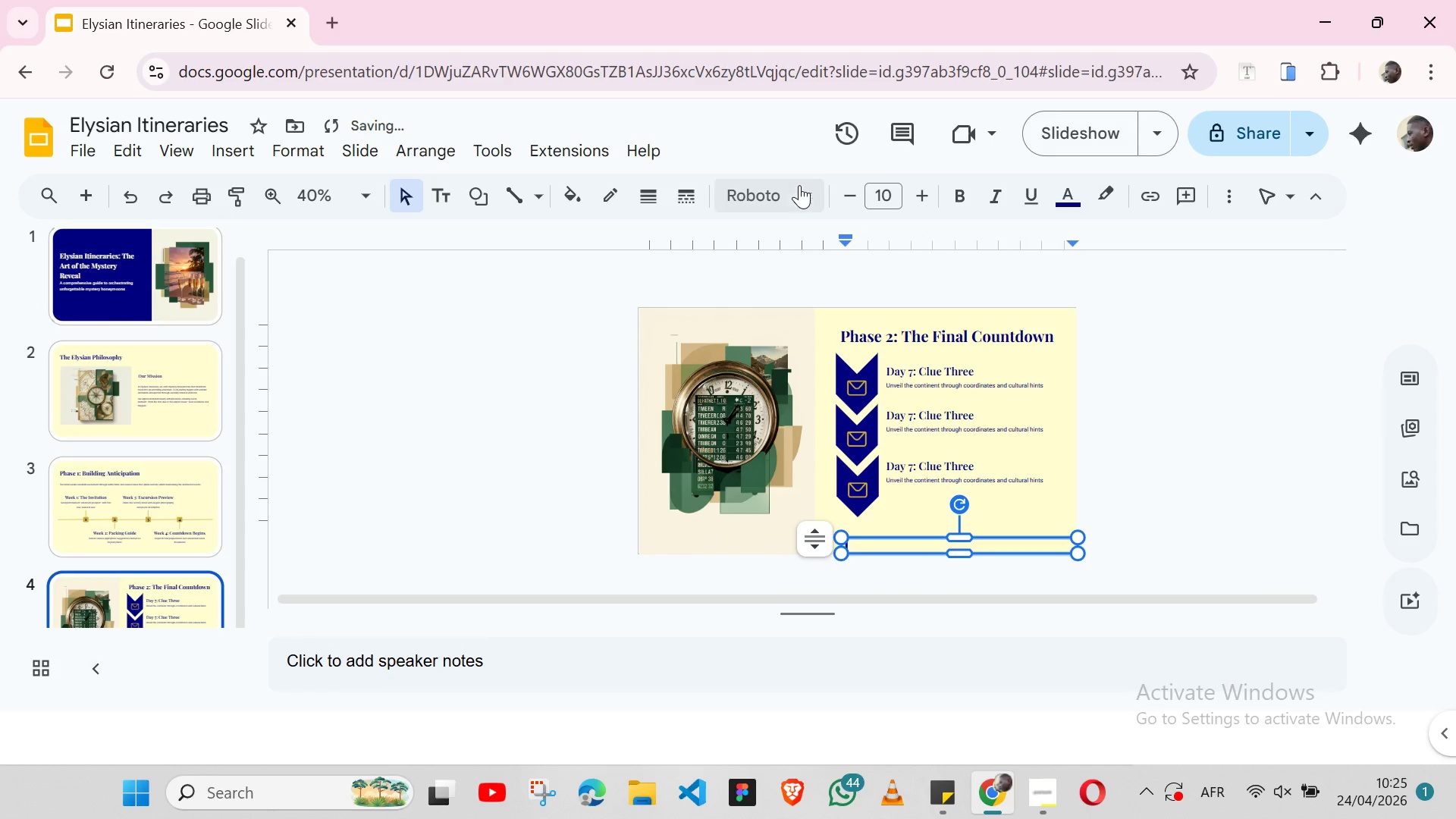 
left_click([807, 212])
 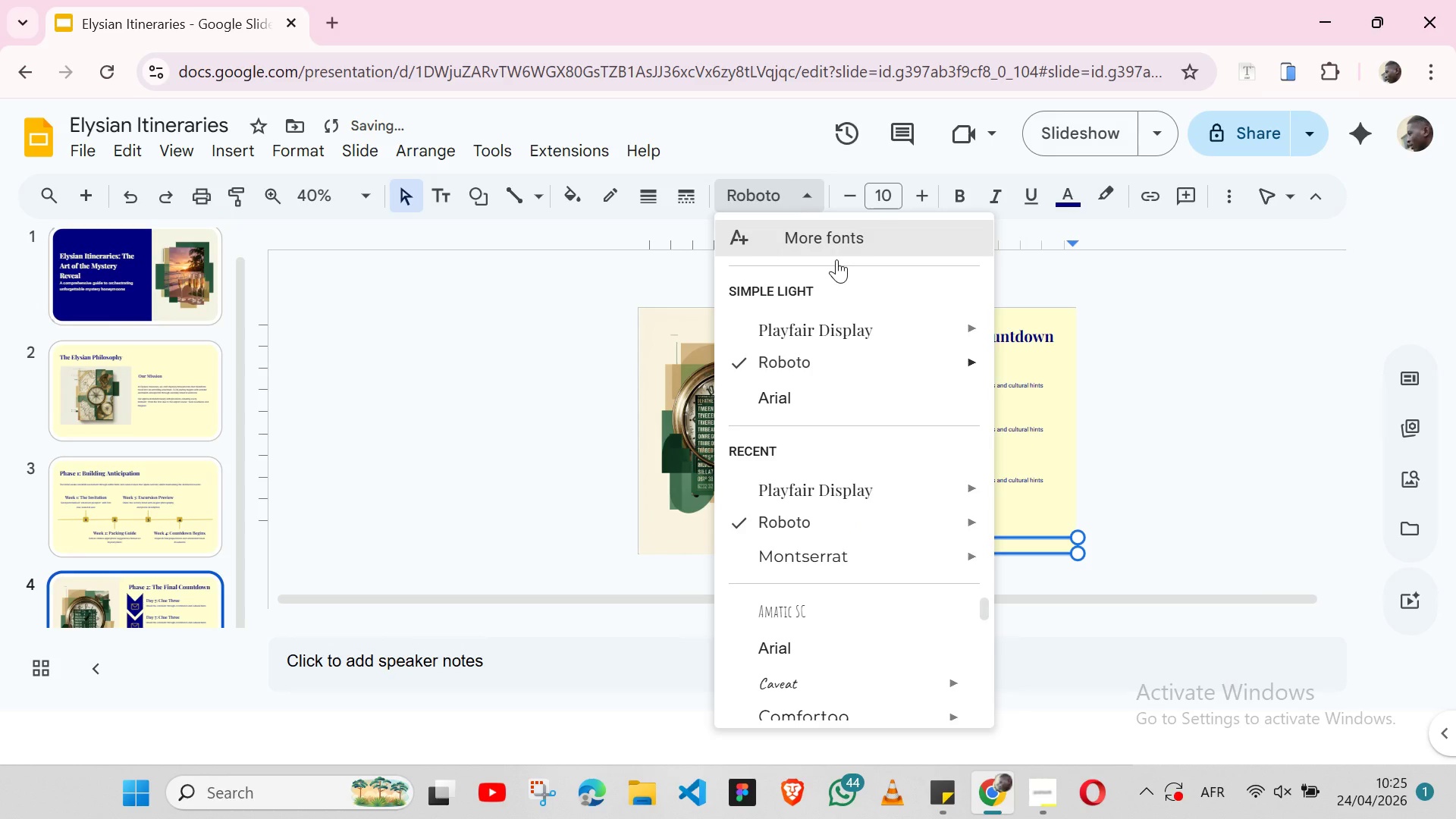 
mouse_move([929, 363])
 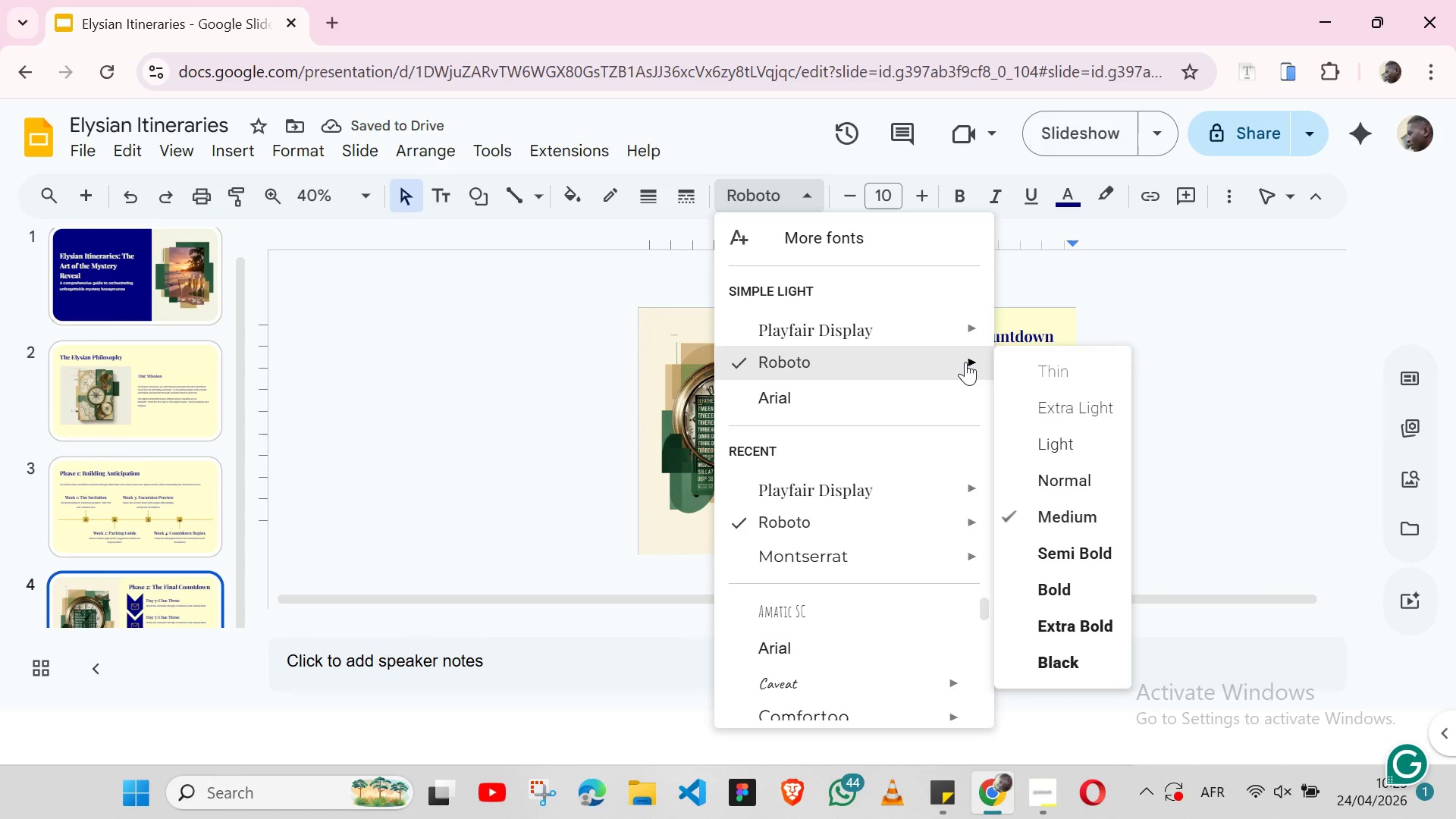 
left_click([965, 362])
 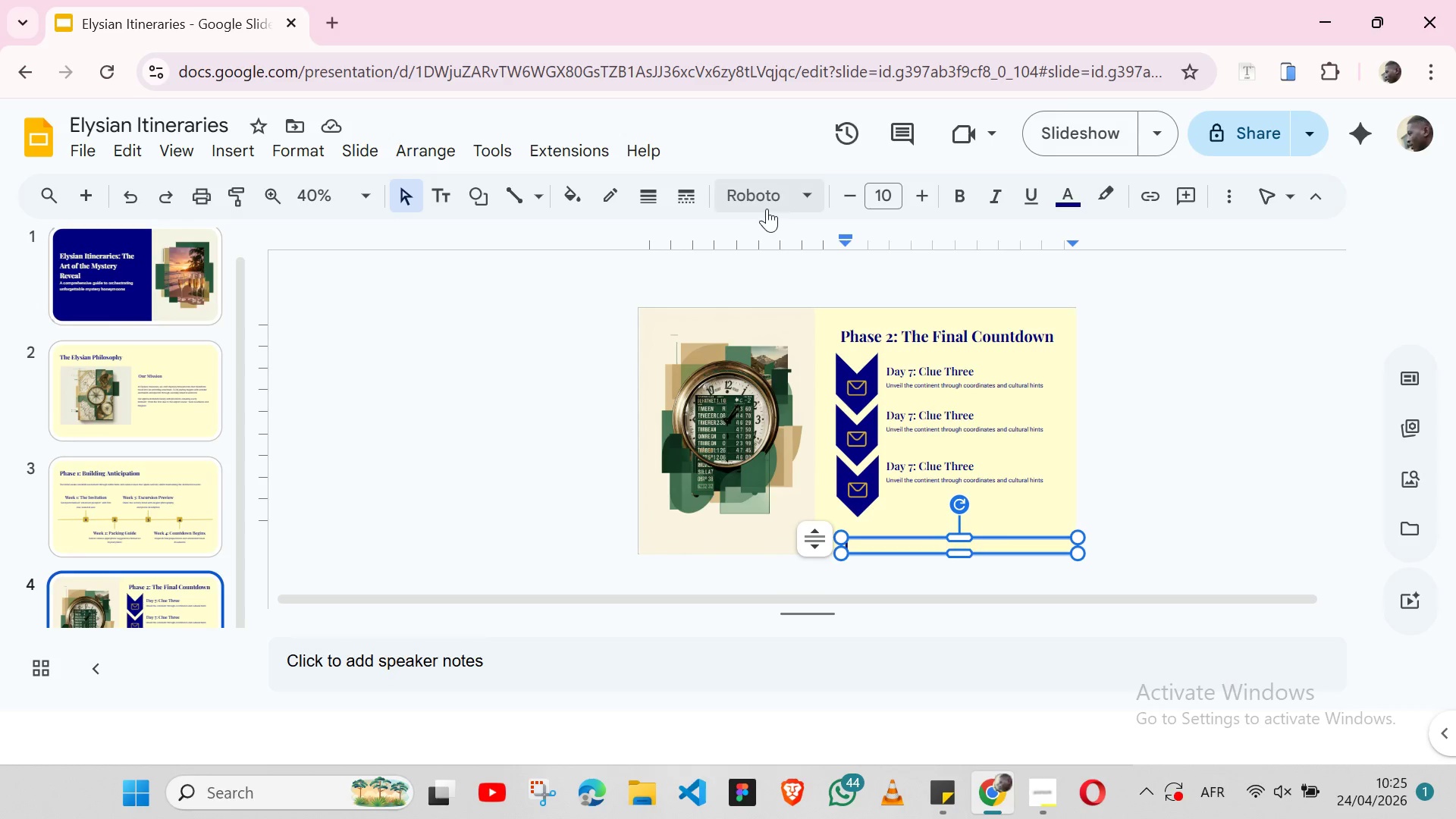 
left_click([767, 209])
 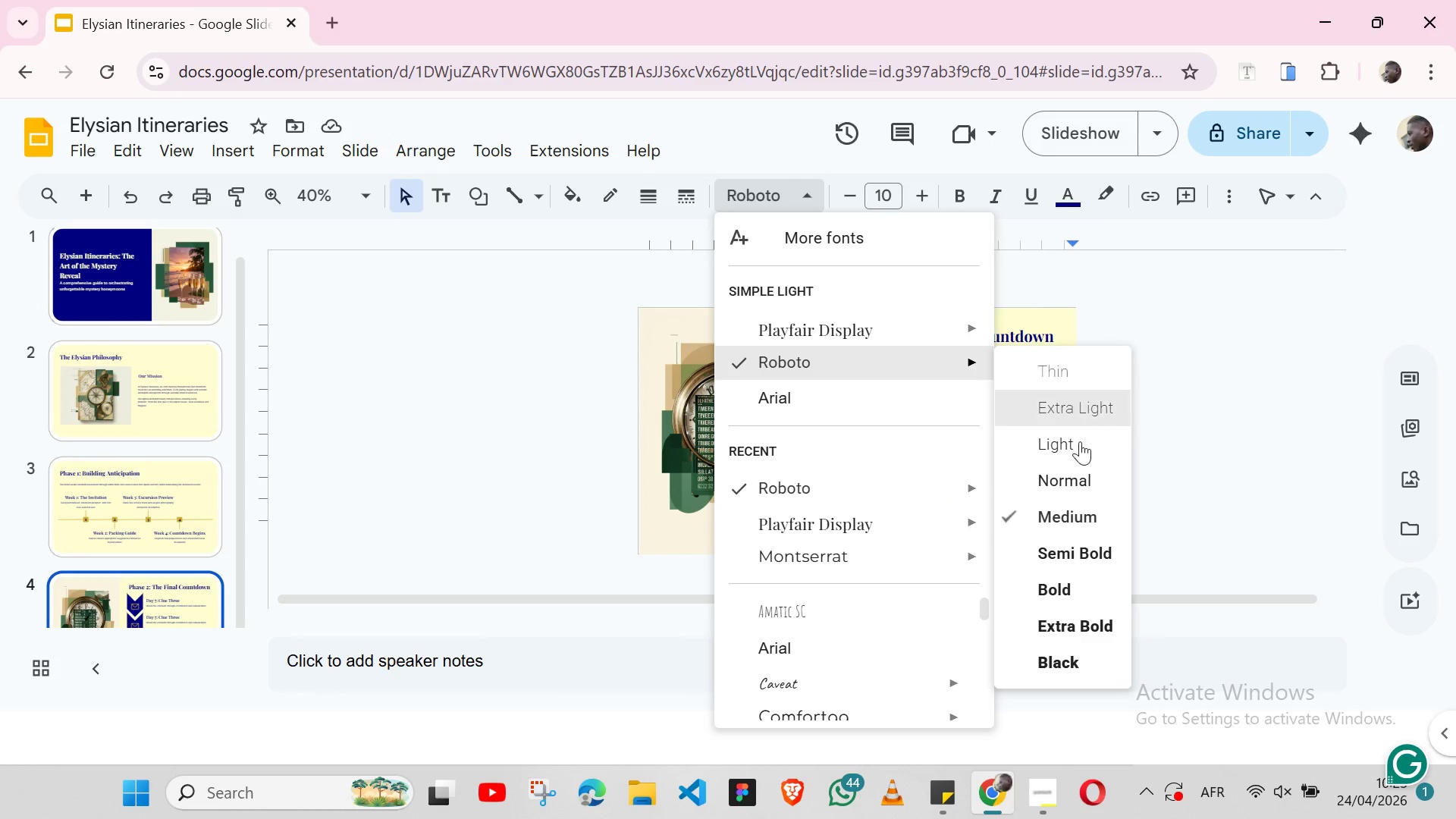 
left_click([1066, 475])
 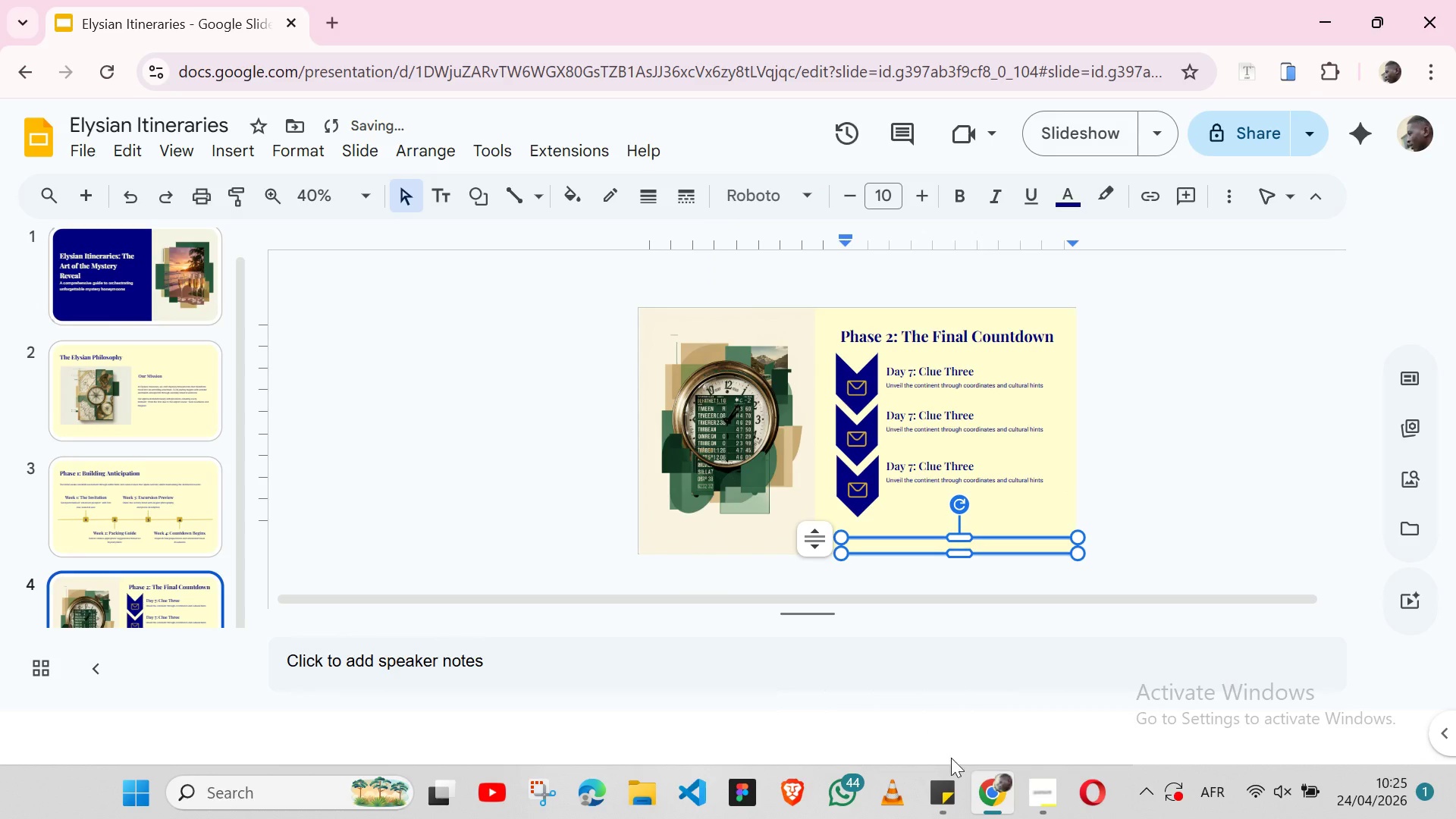 
left_click([948, 786])
 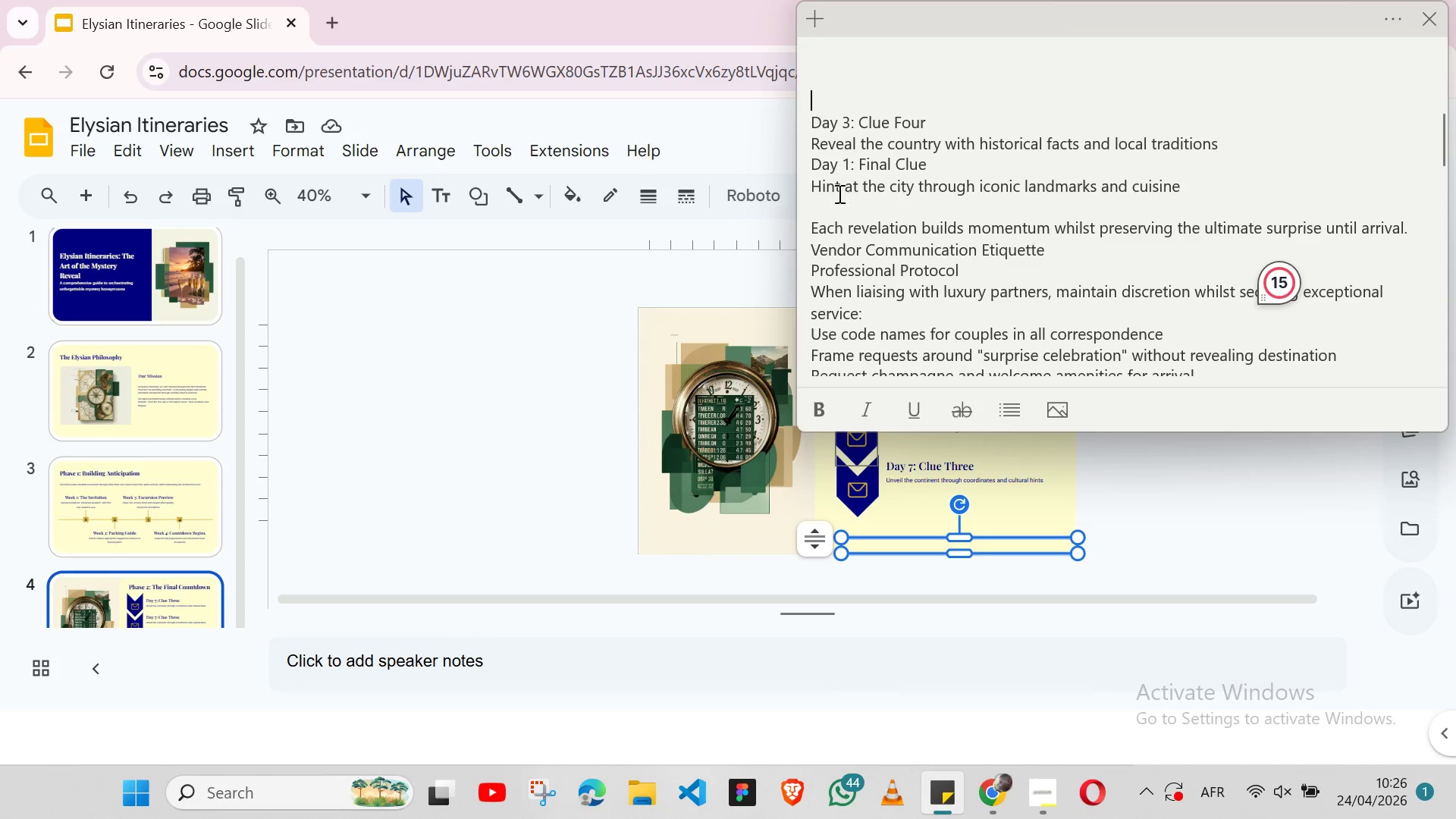 
double_click([822, 221])
 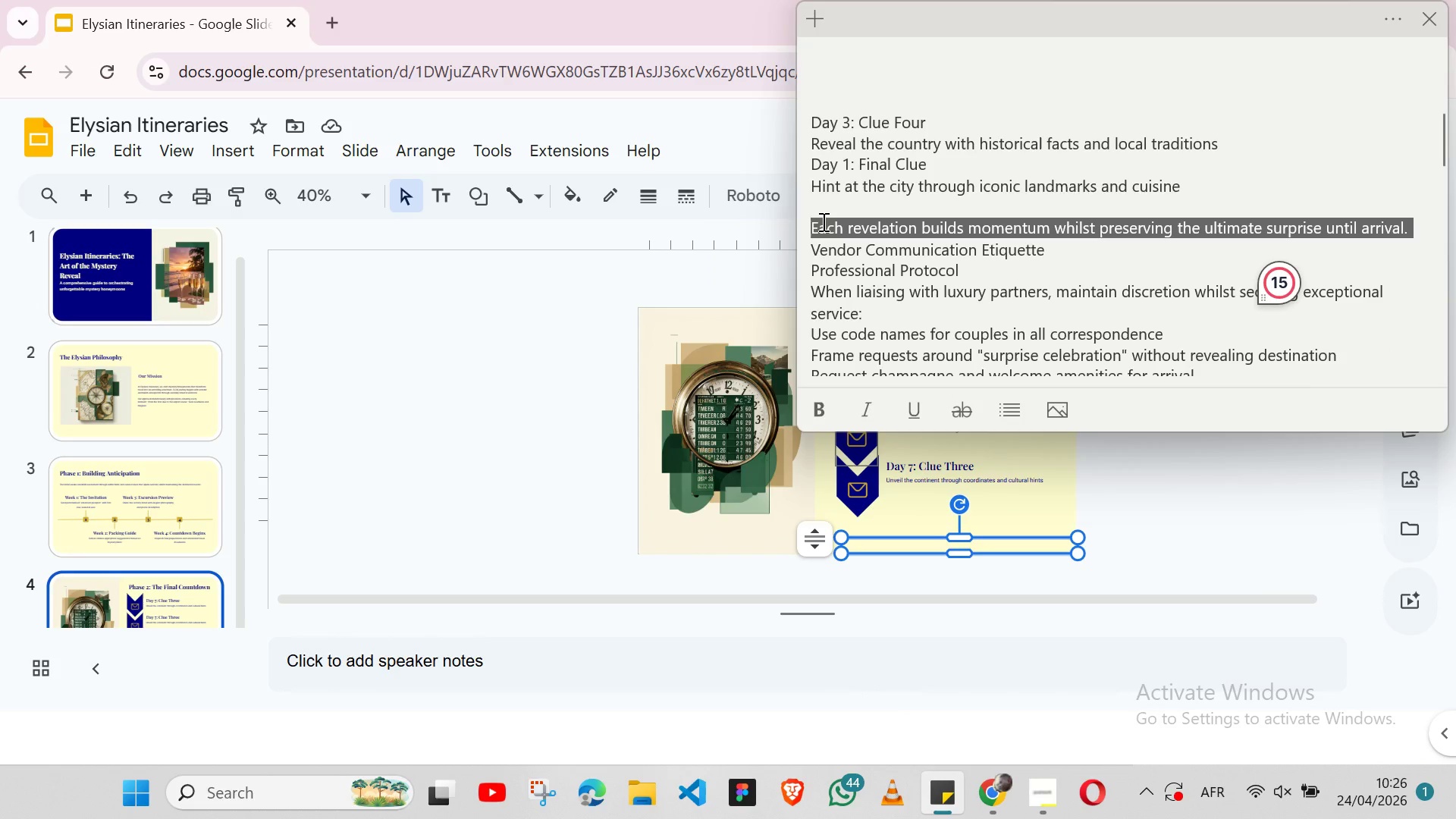 
triple_click([822, 221])
 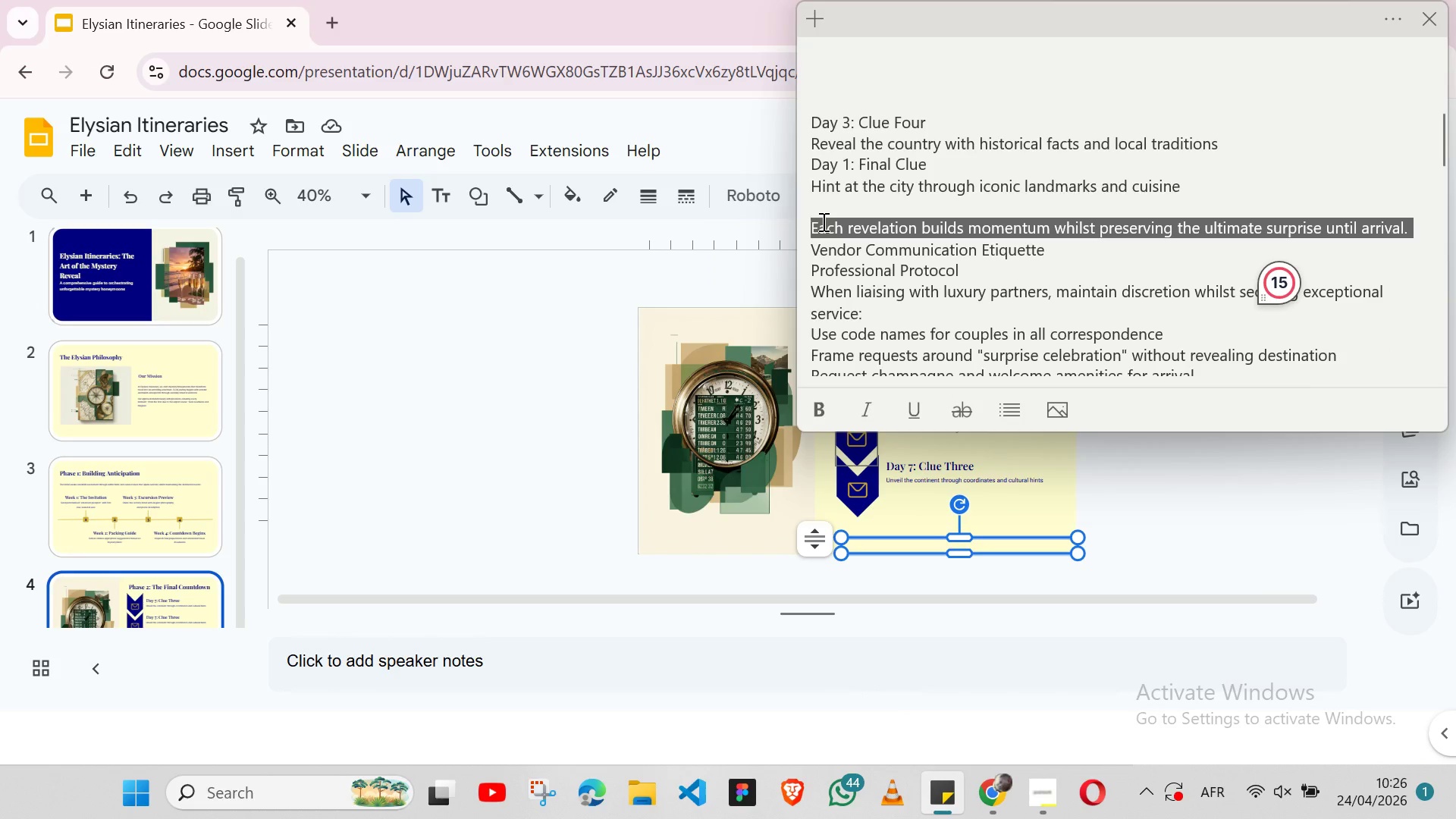 
key(Shift+ArrowLeft)
 